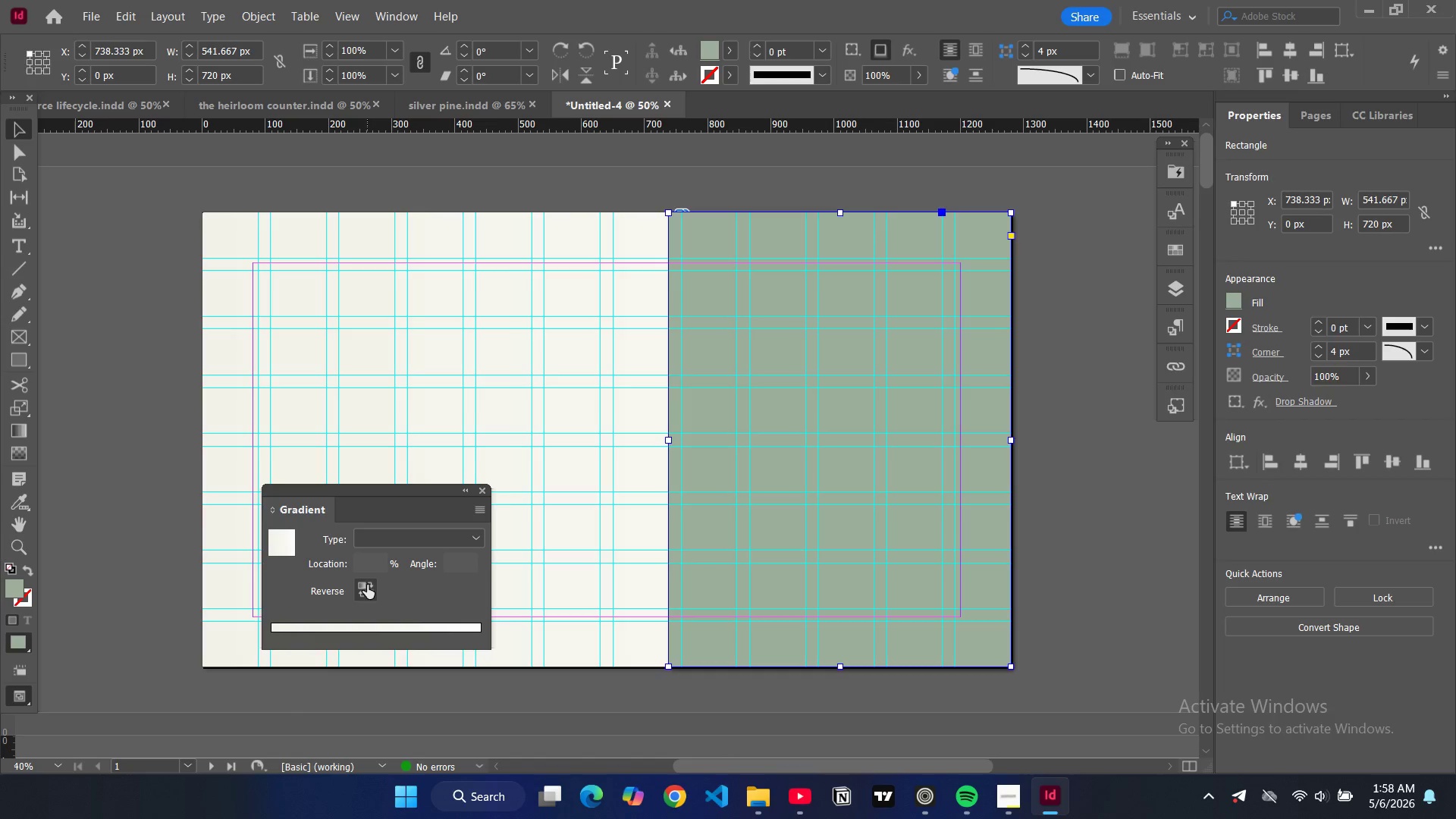 
left_click([367, 585])
 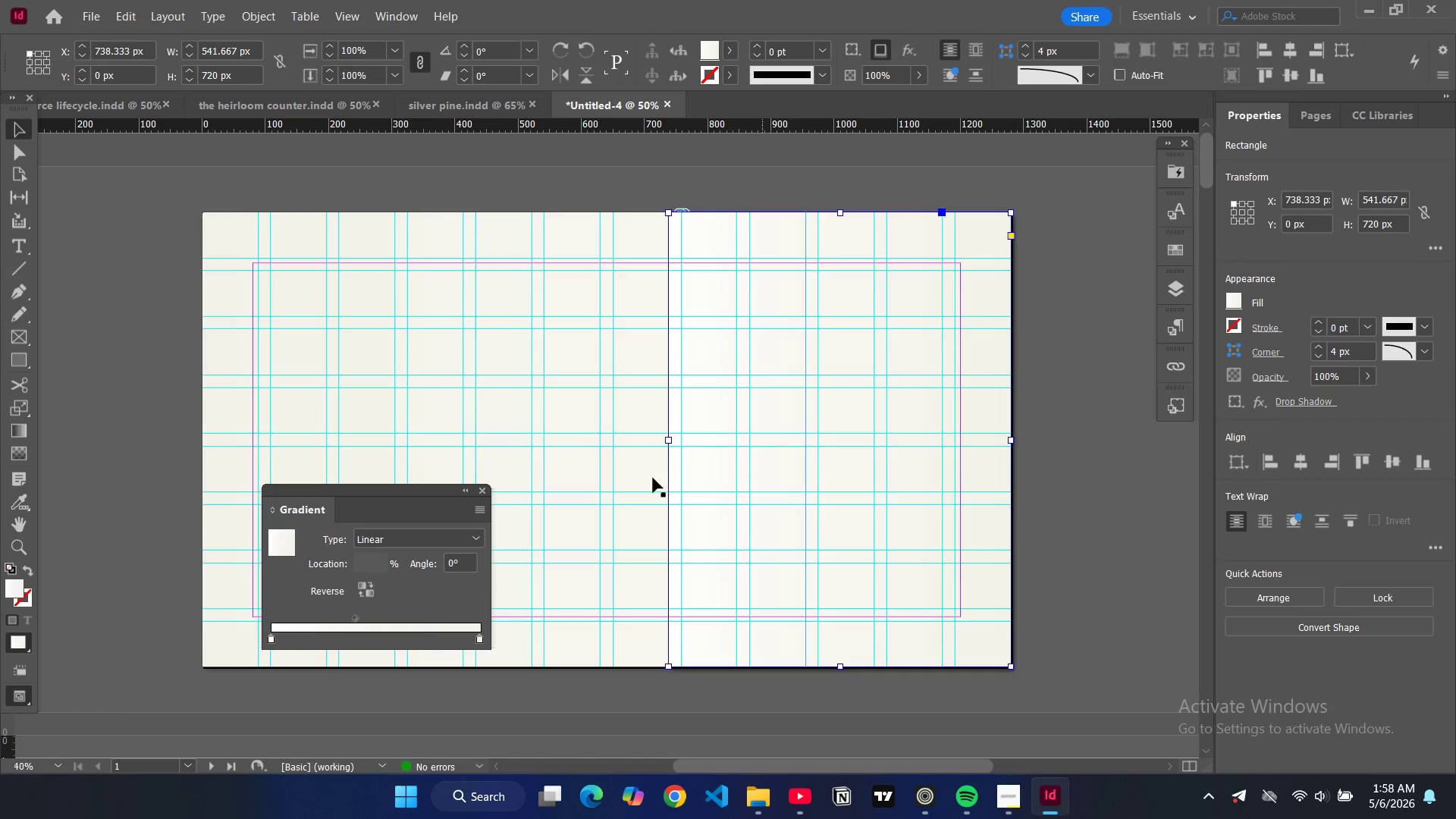 
left_click_drag(start_coordinate=[353, 618], to_coordinate=[419, 615])
 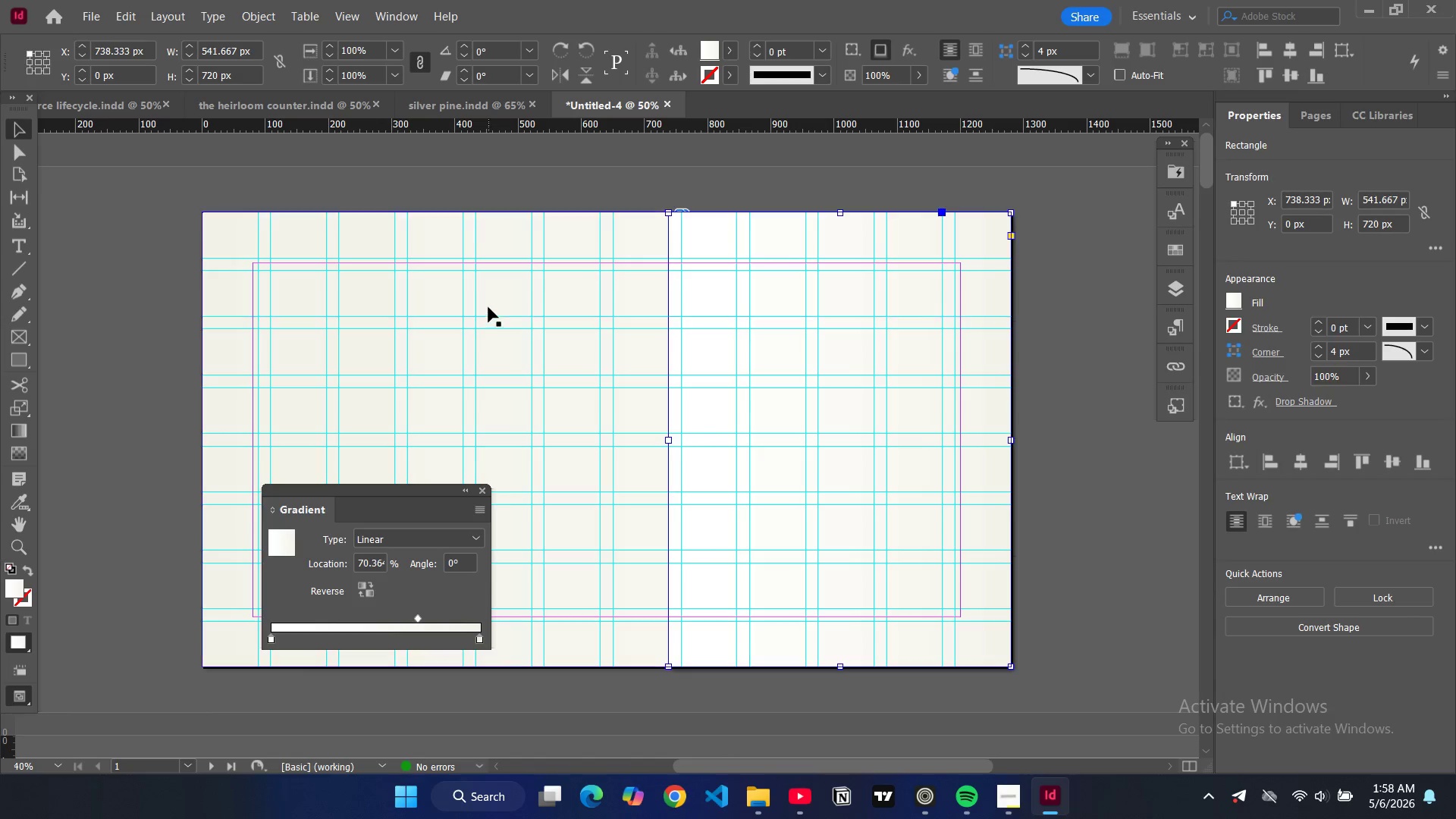 
left_click([493, 297])
 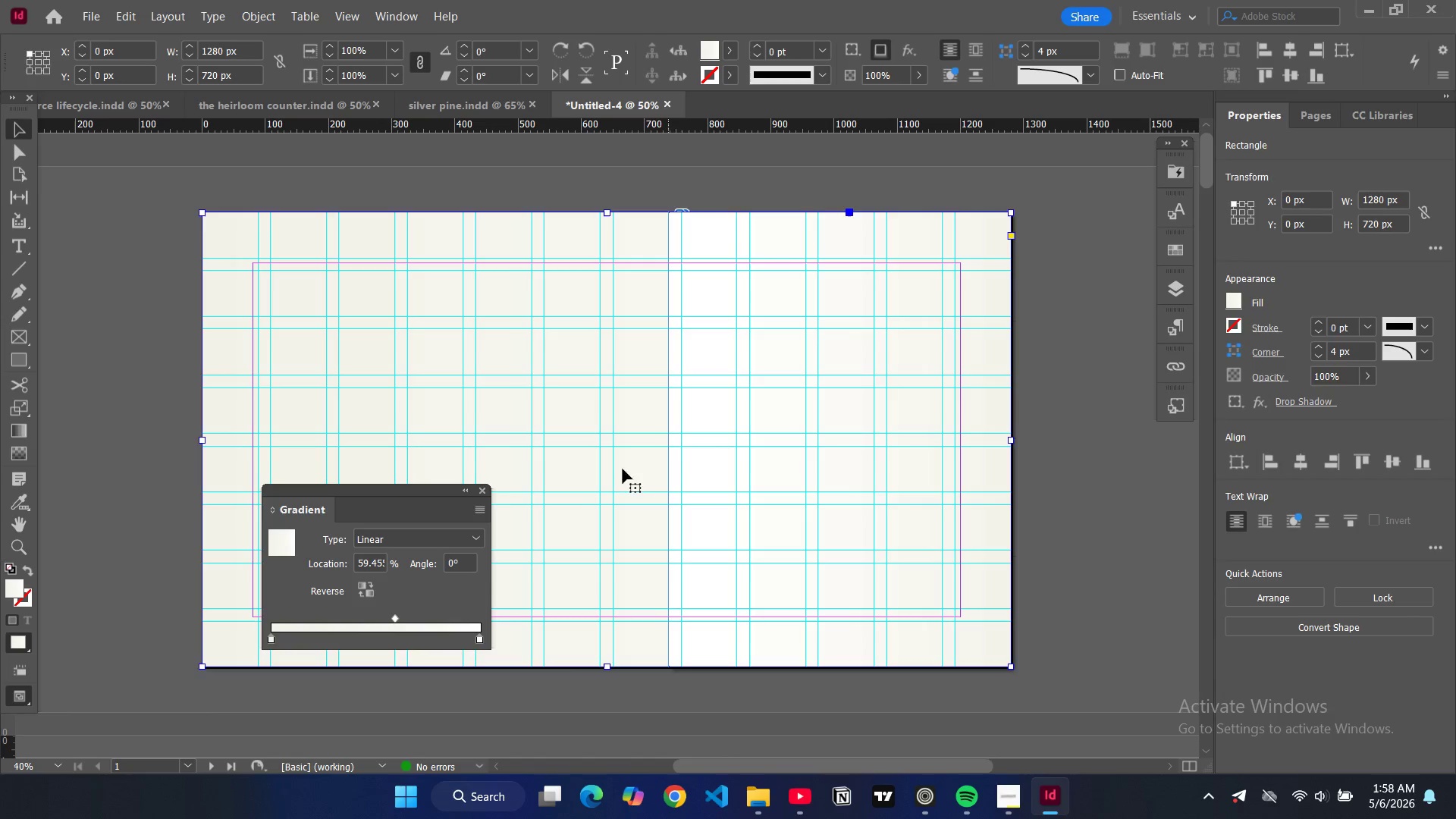 
wait(6.12)
 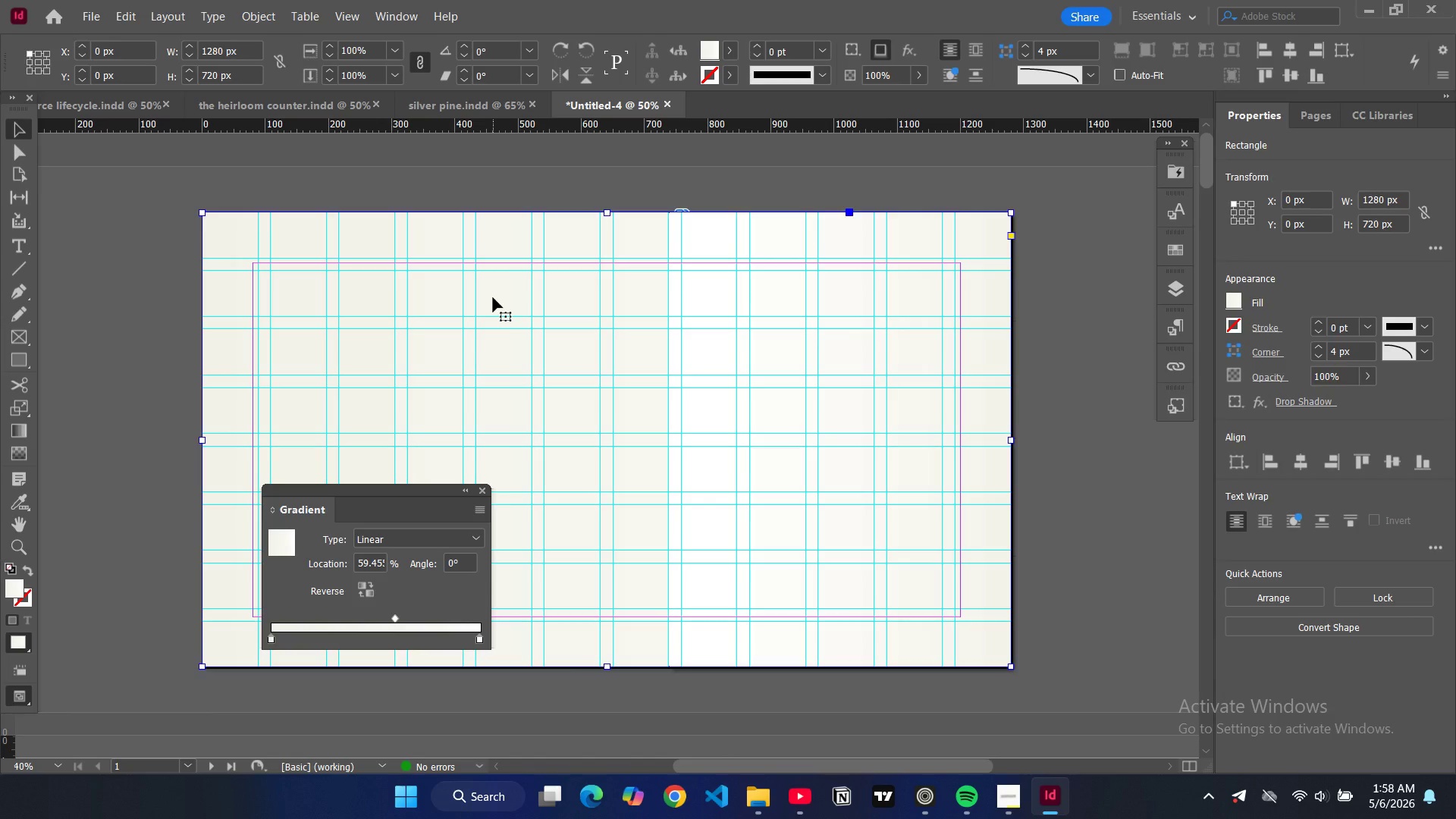 
left_click([777, 441])
 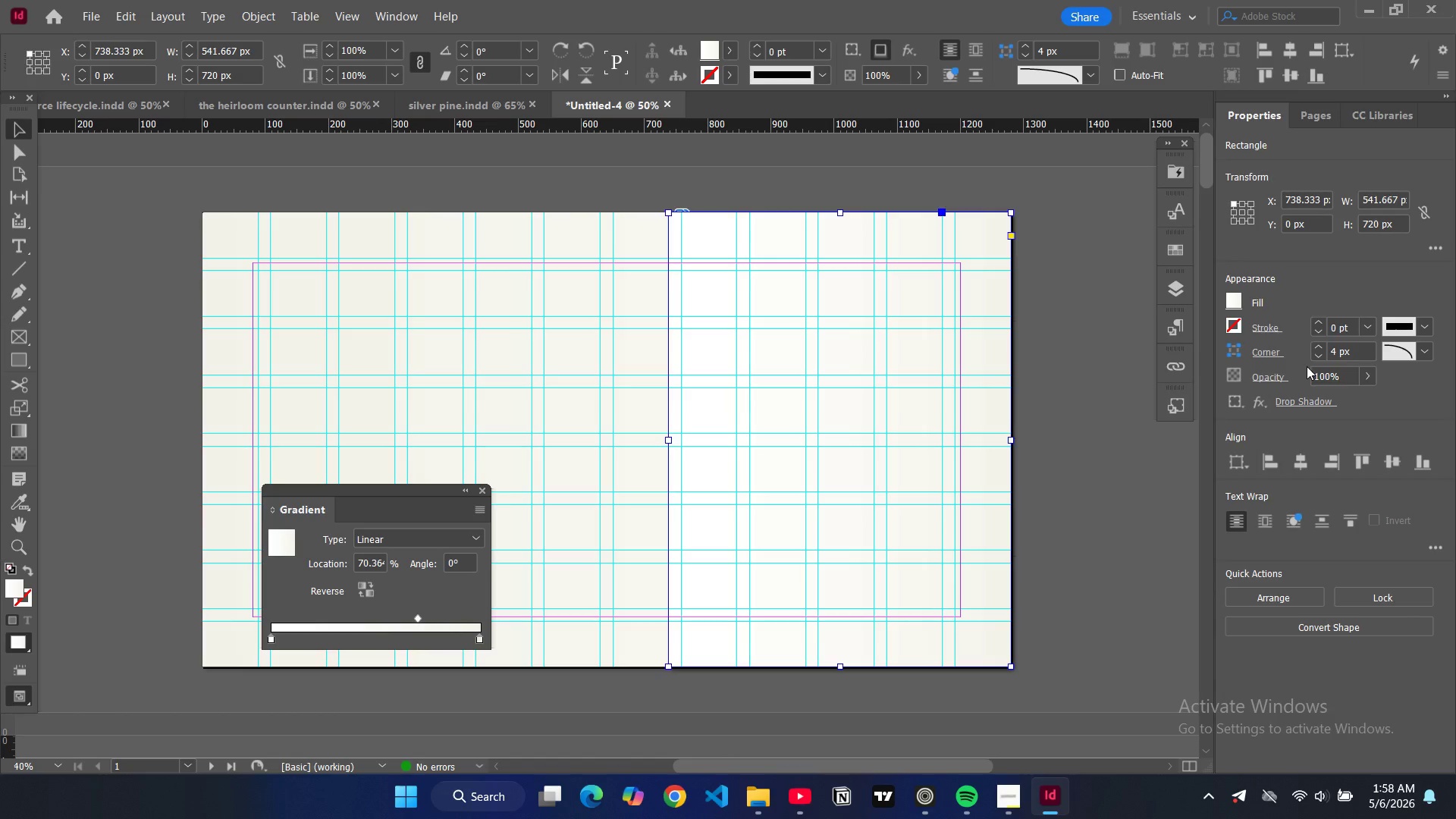 
double_click([1320, 375])
 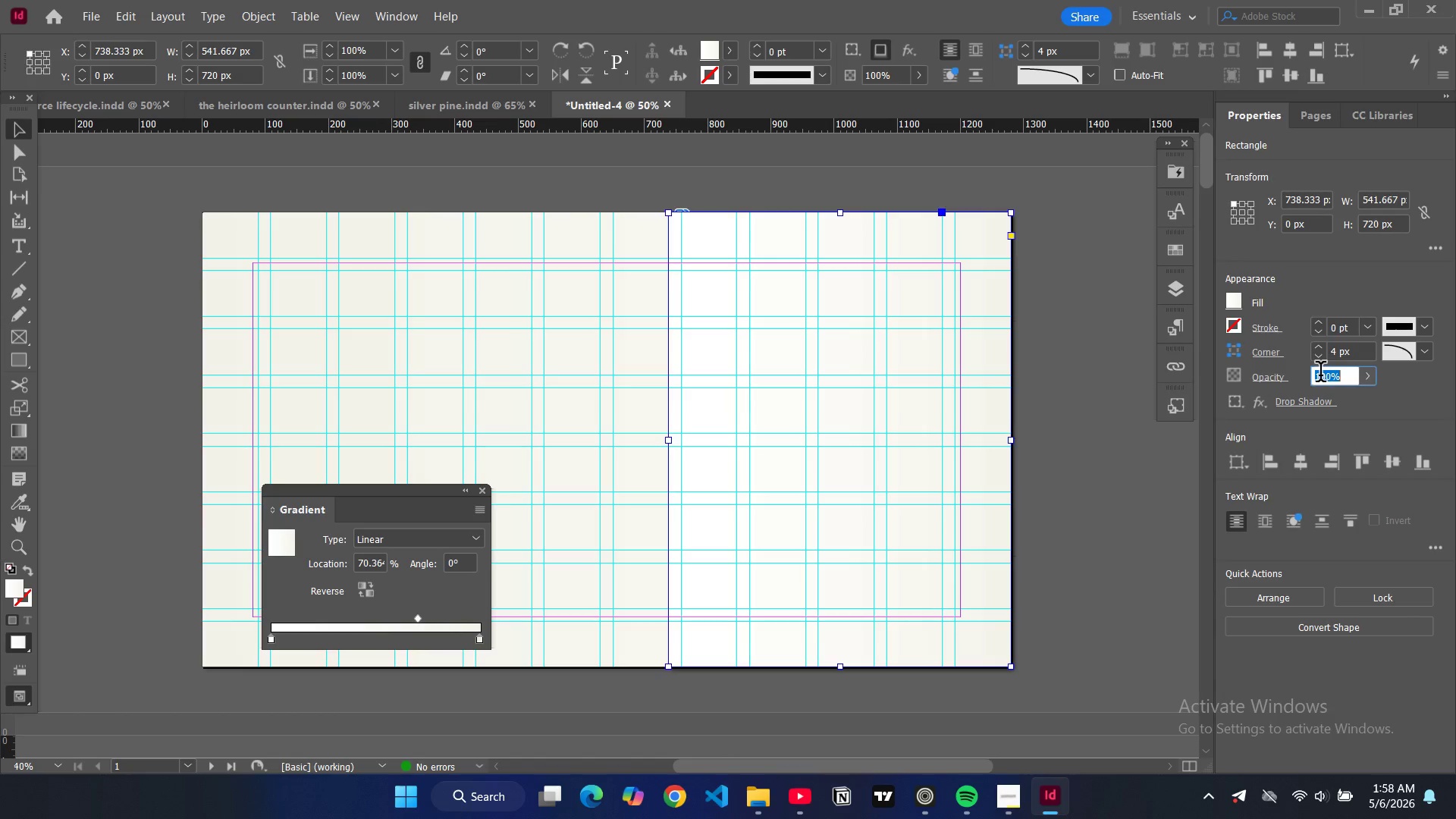 
triple_click([1320, 375])
 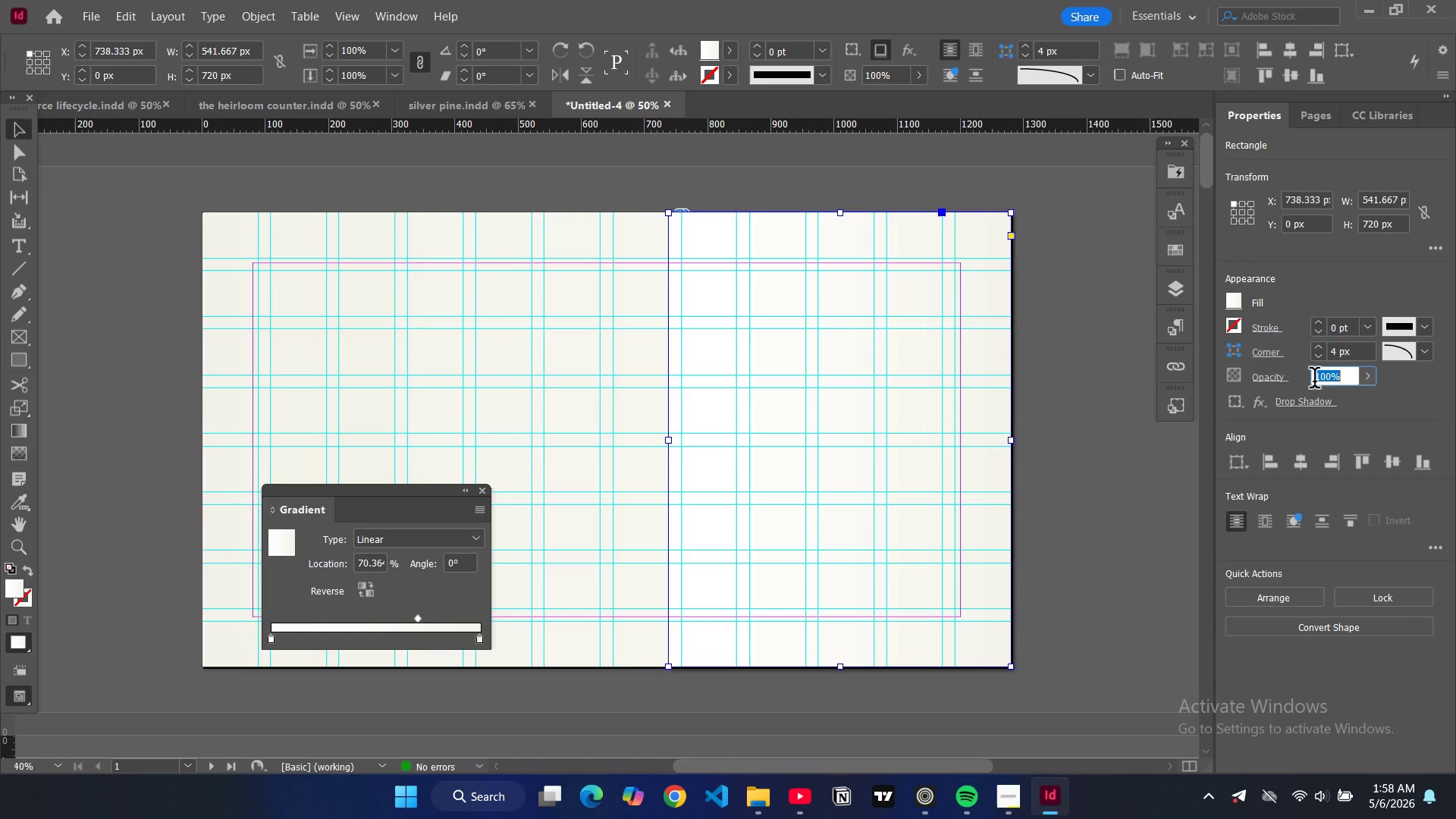 
type(30)
 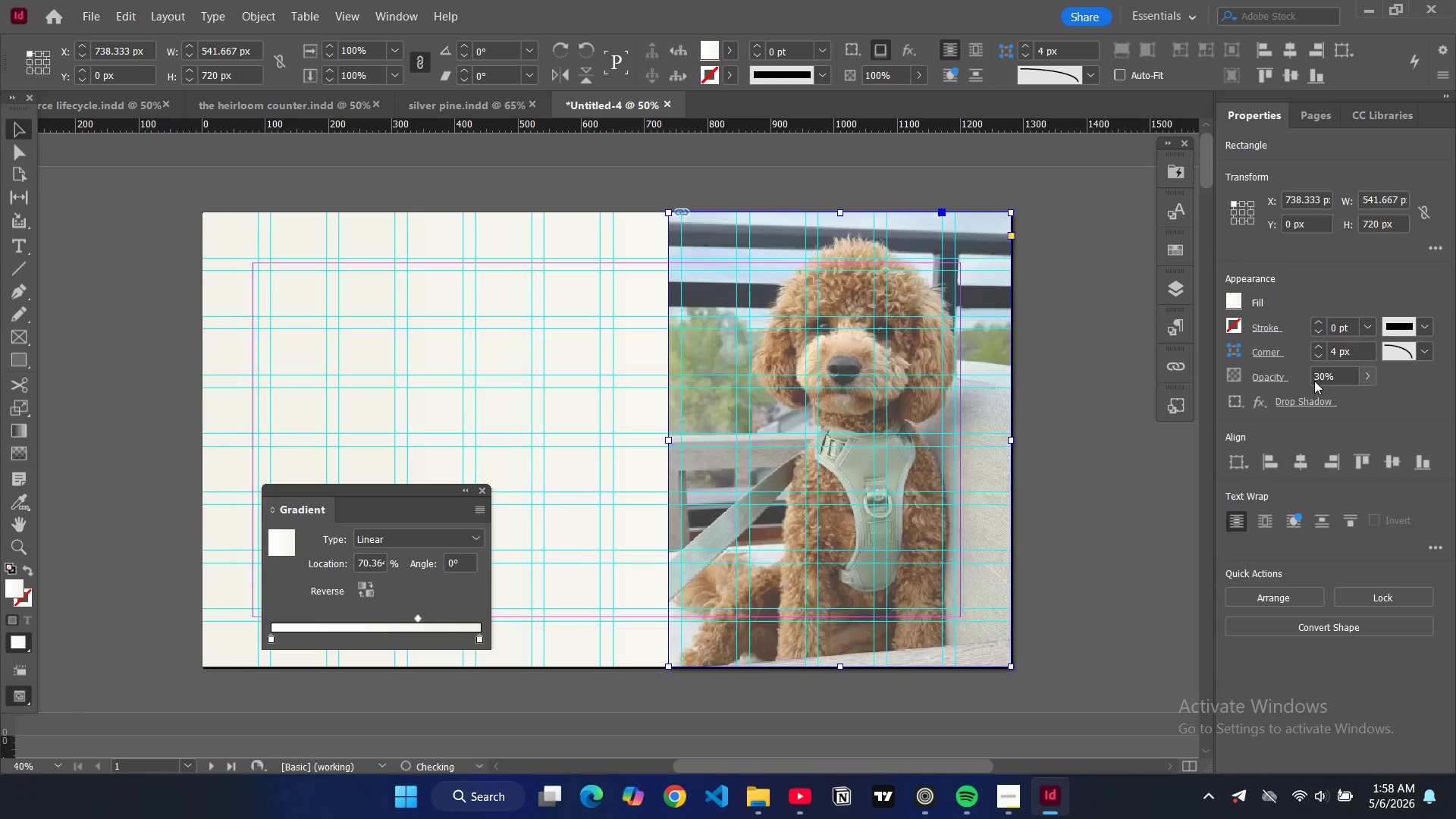 
key(Enter)
 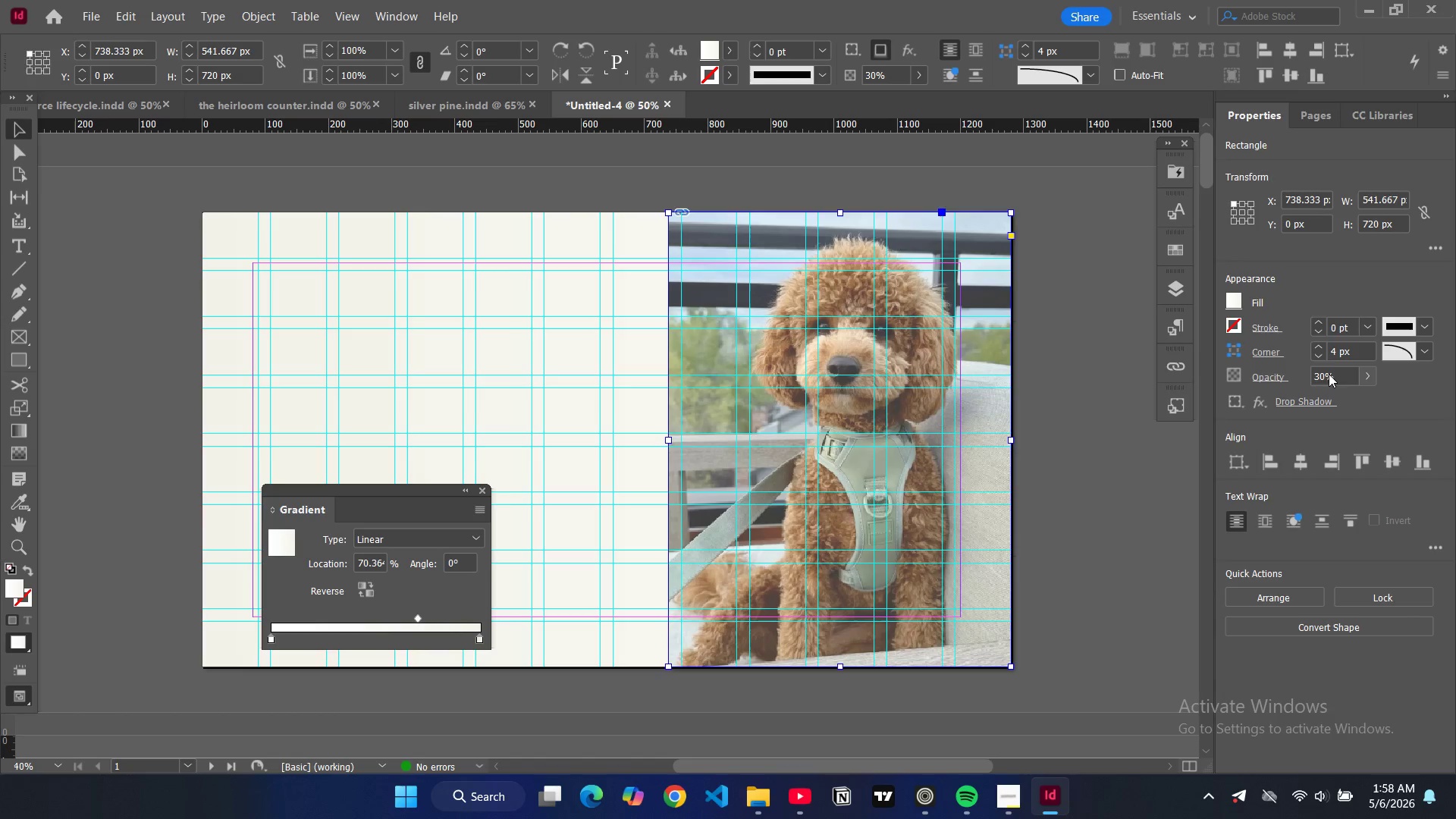 
double_click([1323, 378])
 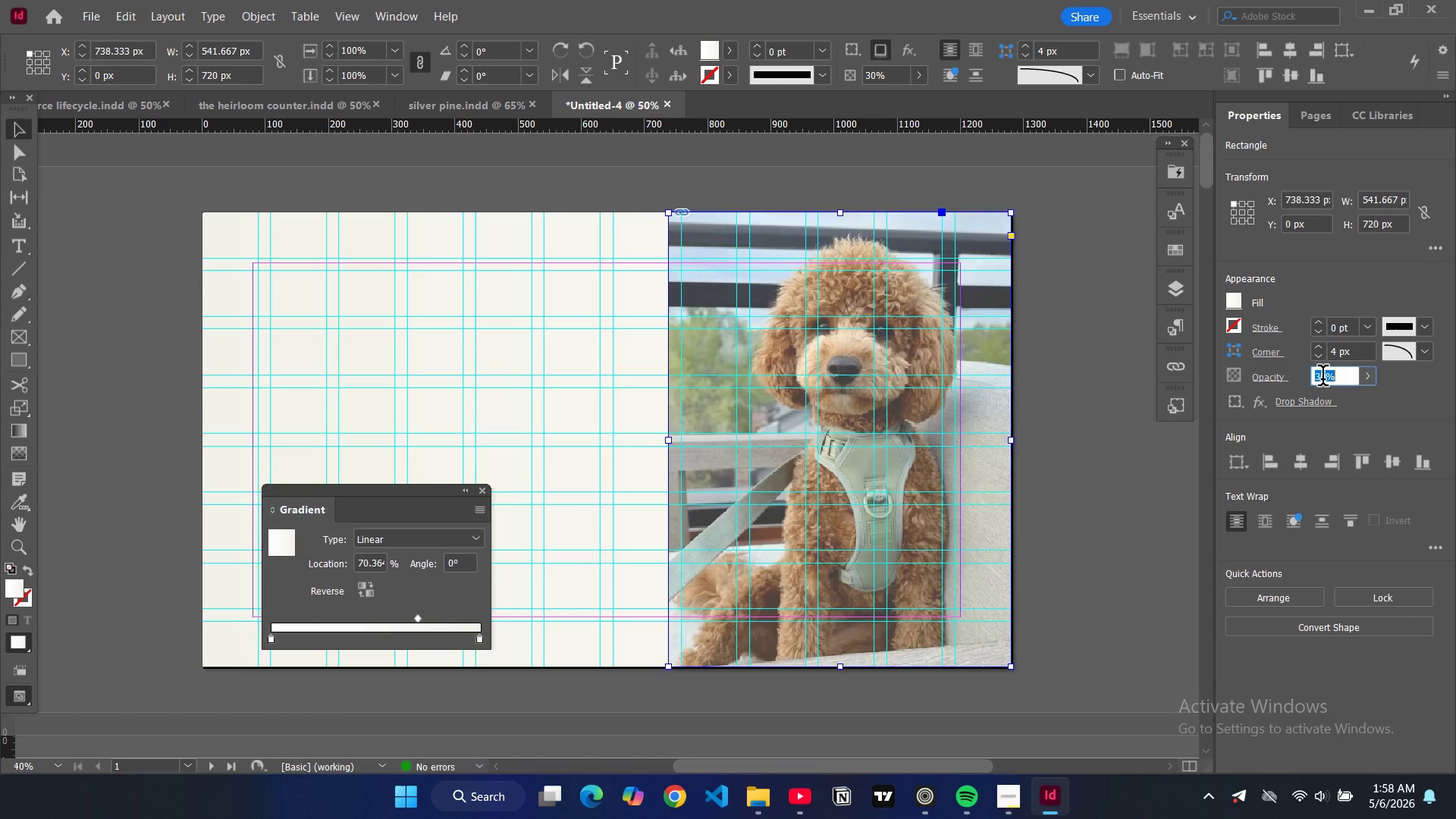 
triple_click([1323, 378])
 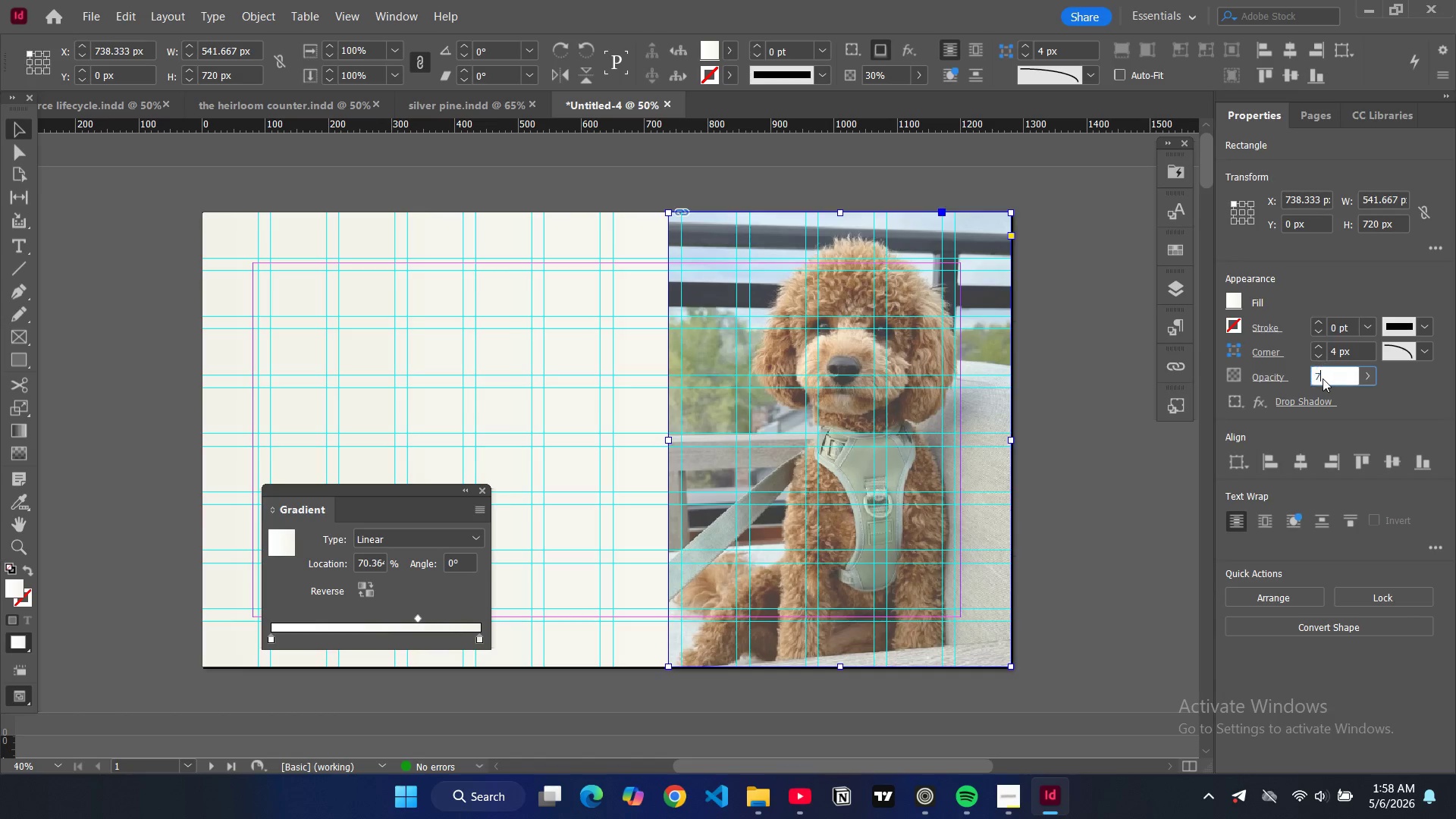 
type(70)
 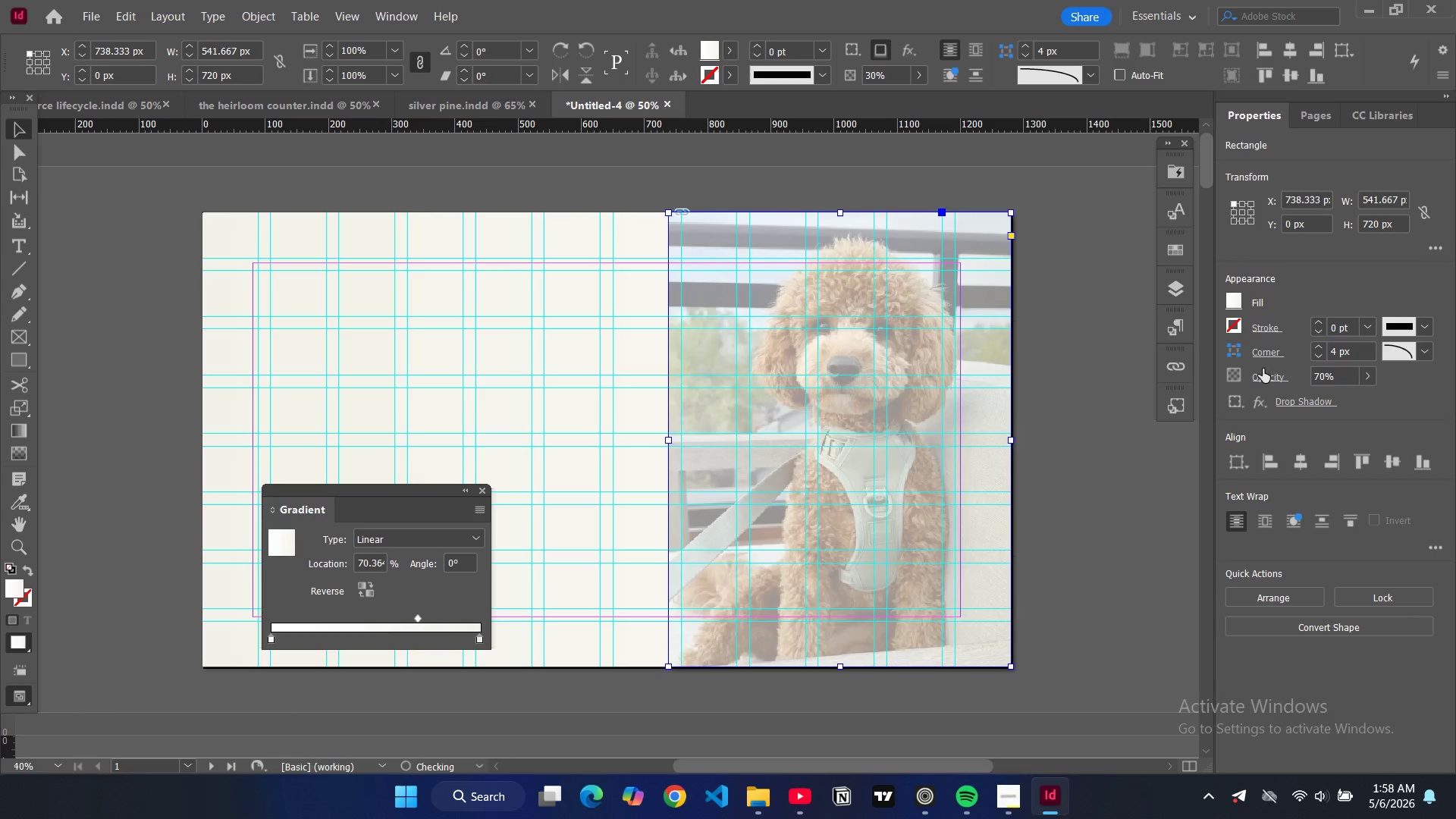 
key(Enter)
 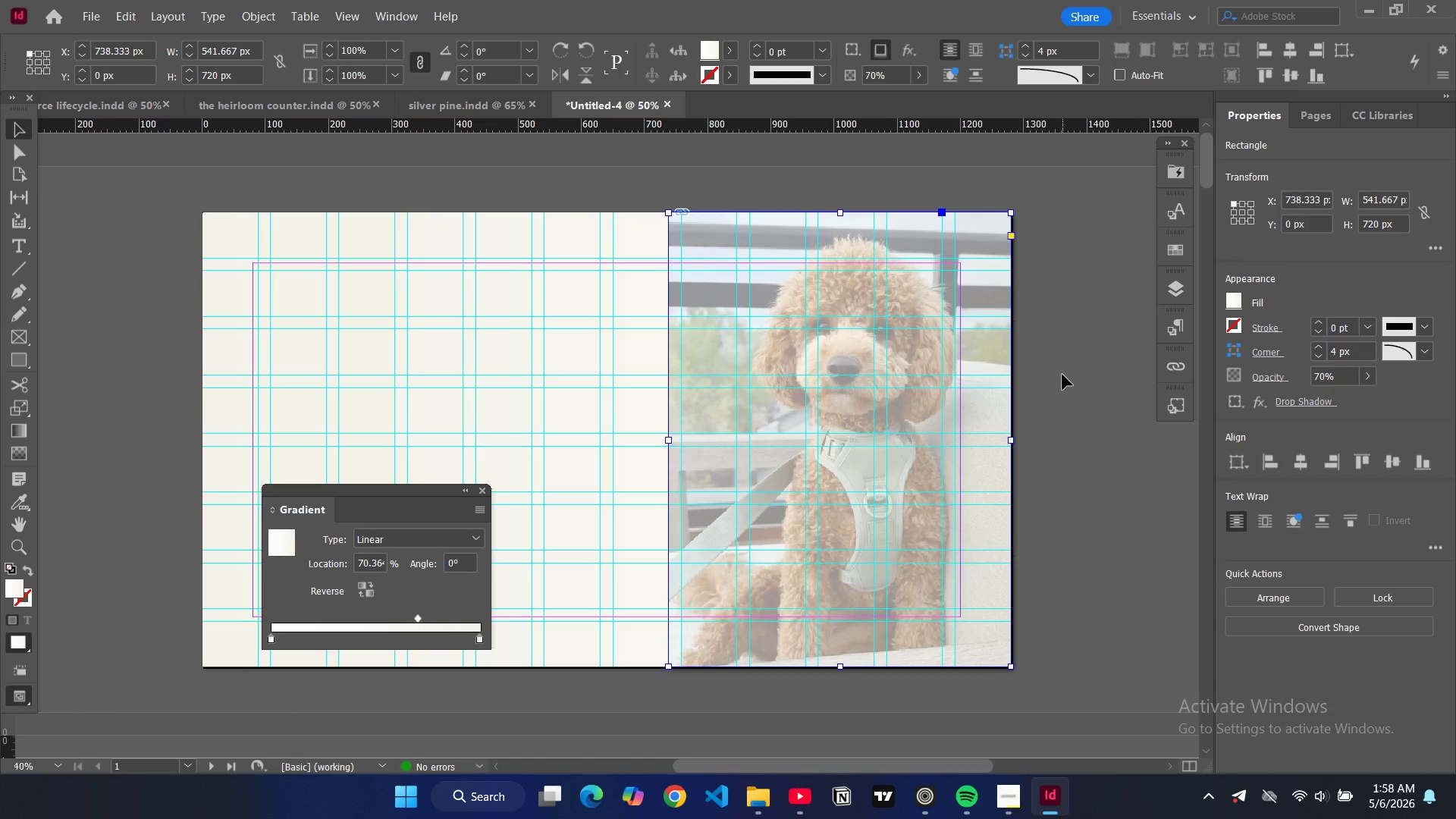 
left_click([1062, 375])
 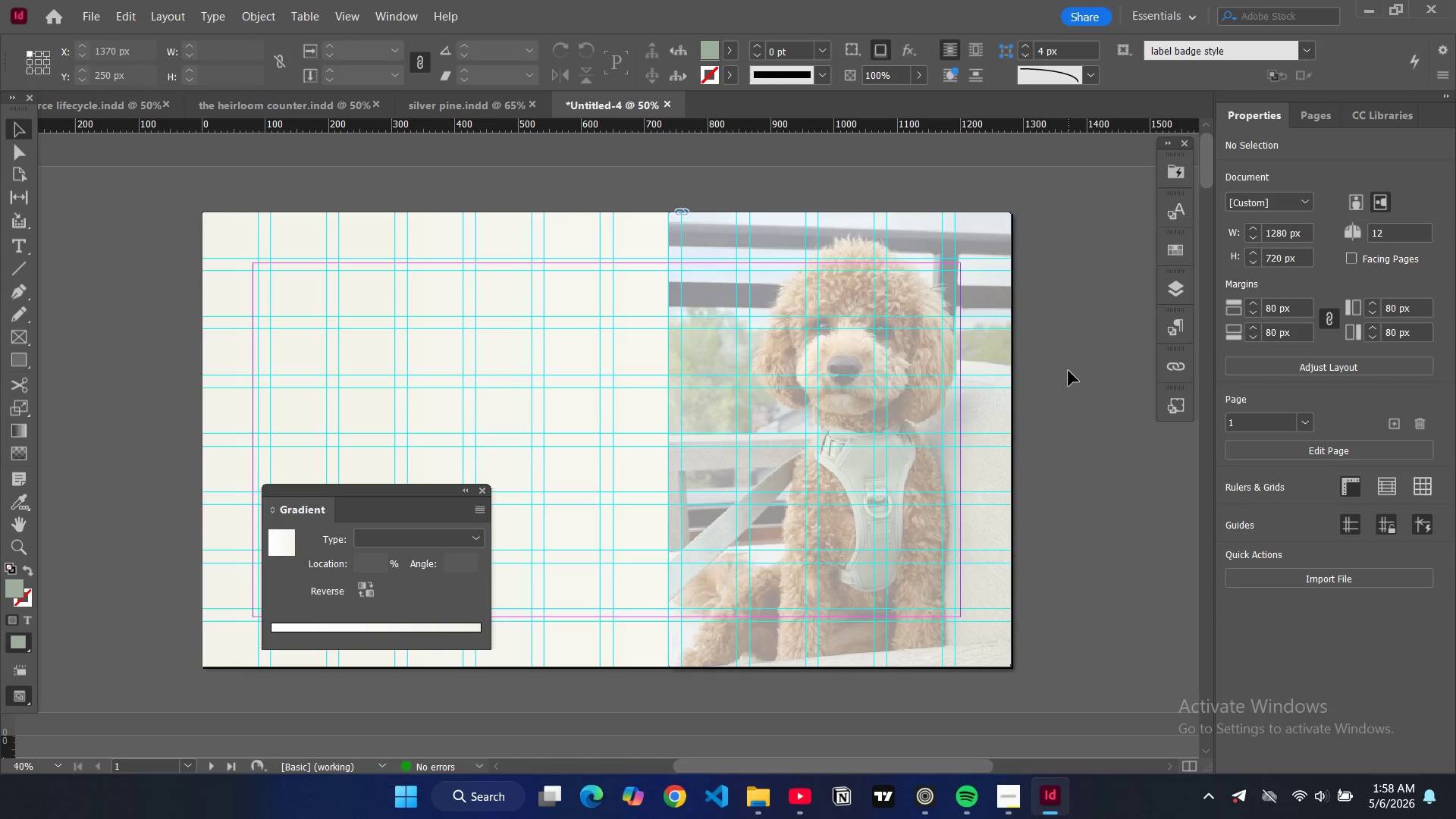 
key(W)
 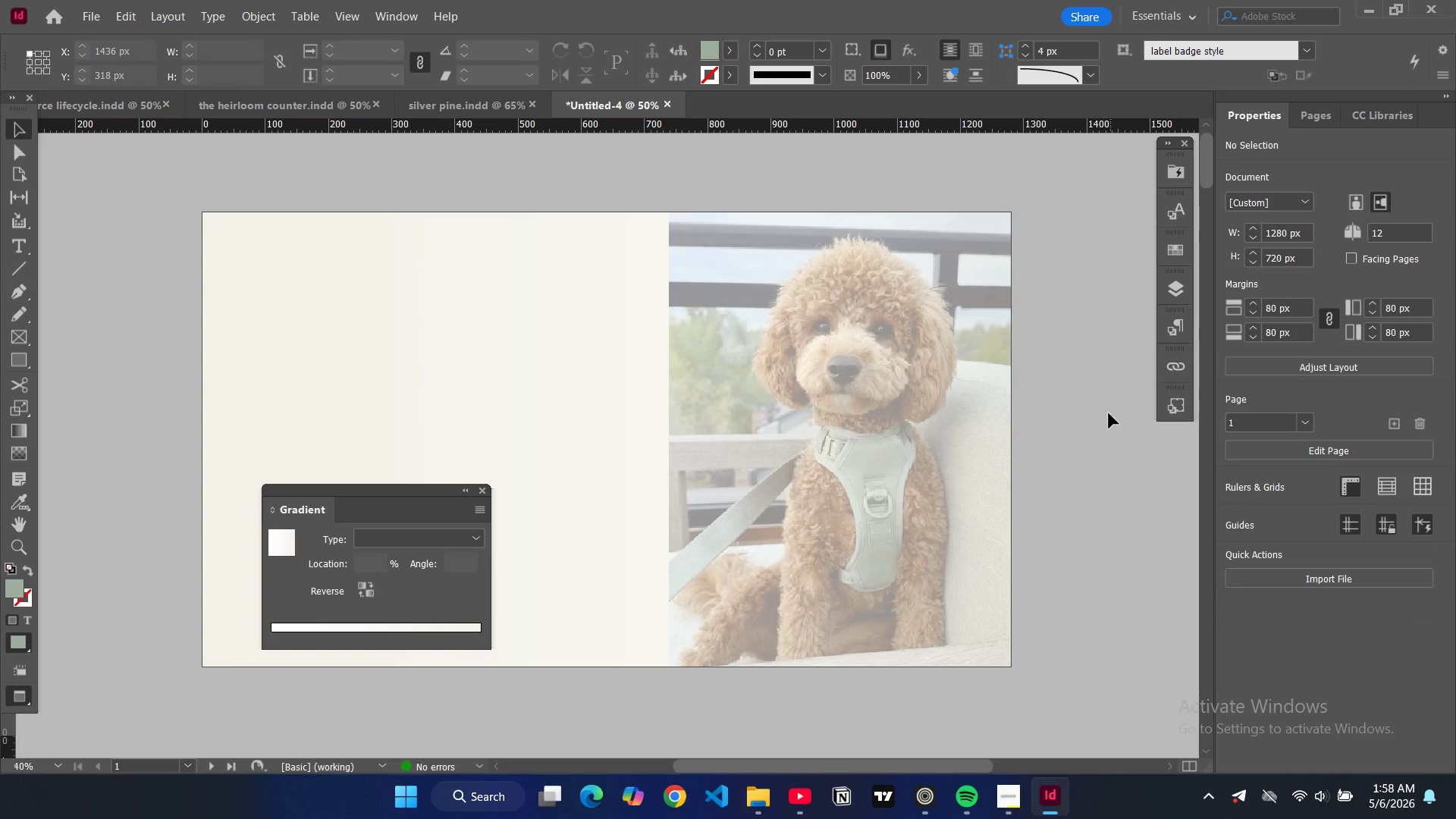 
key(W)
 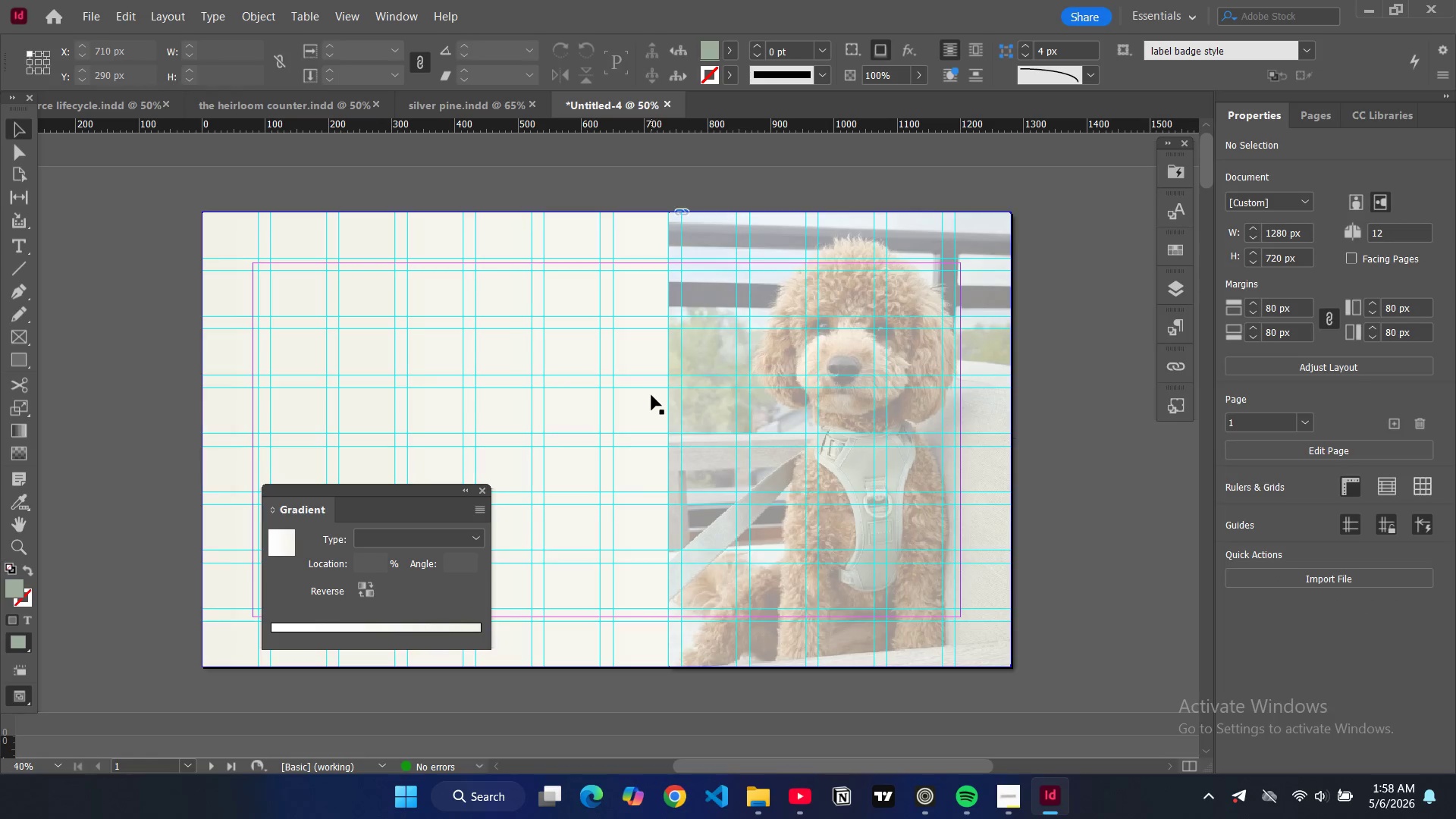 
left_click([651, 395])
 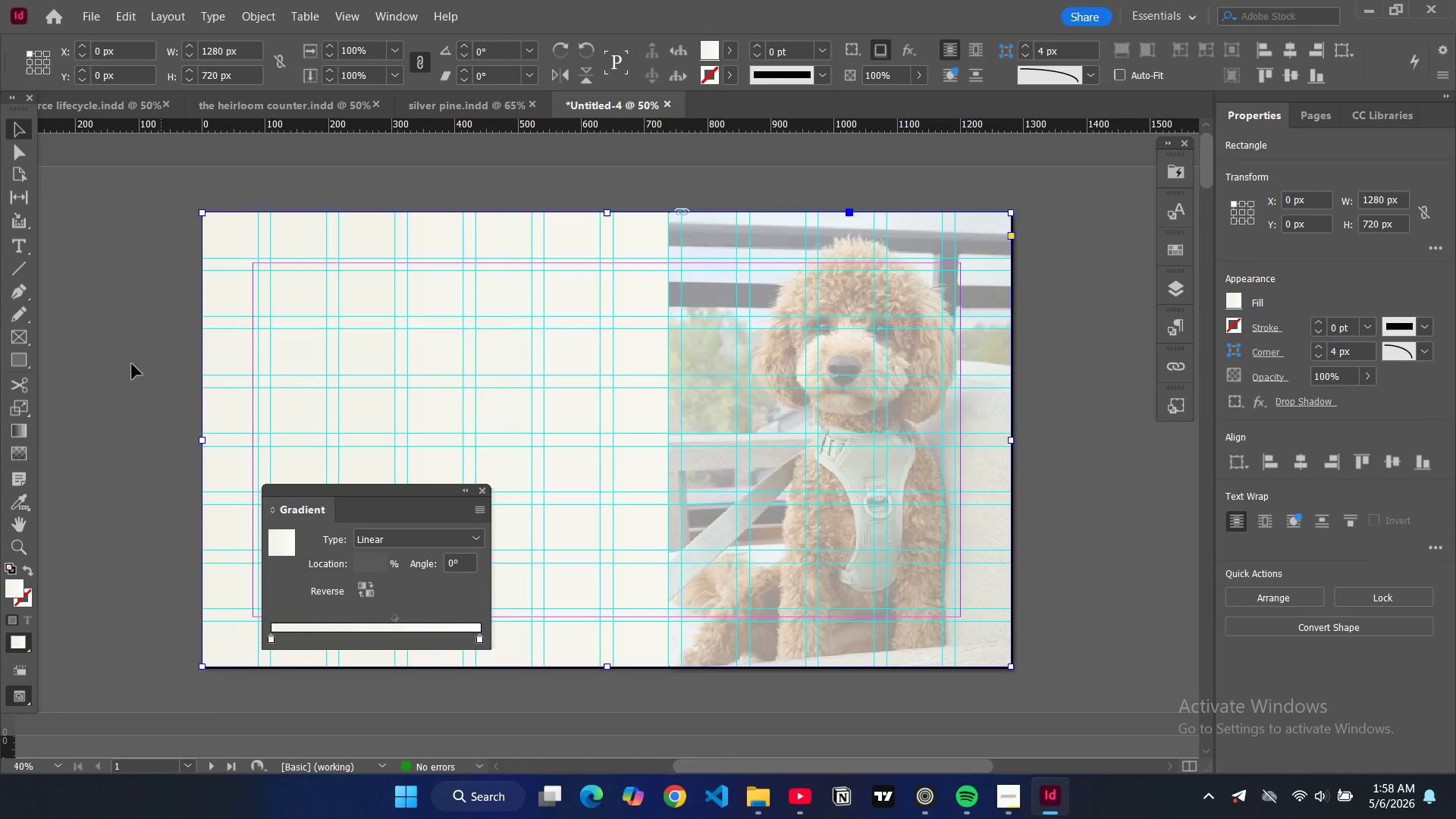 
left_click([21, 414])
 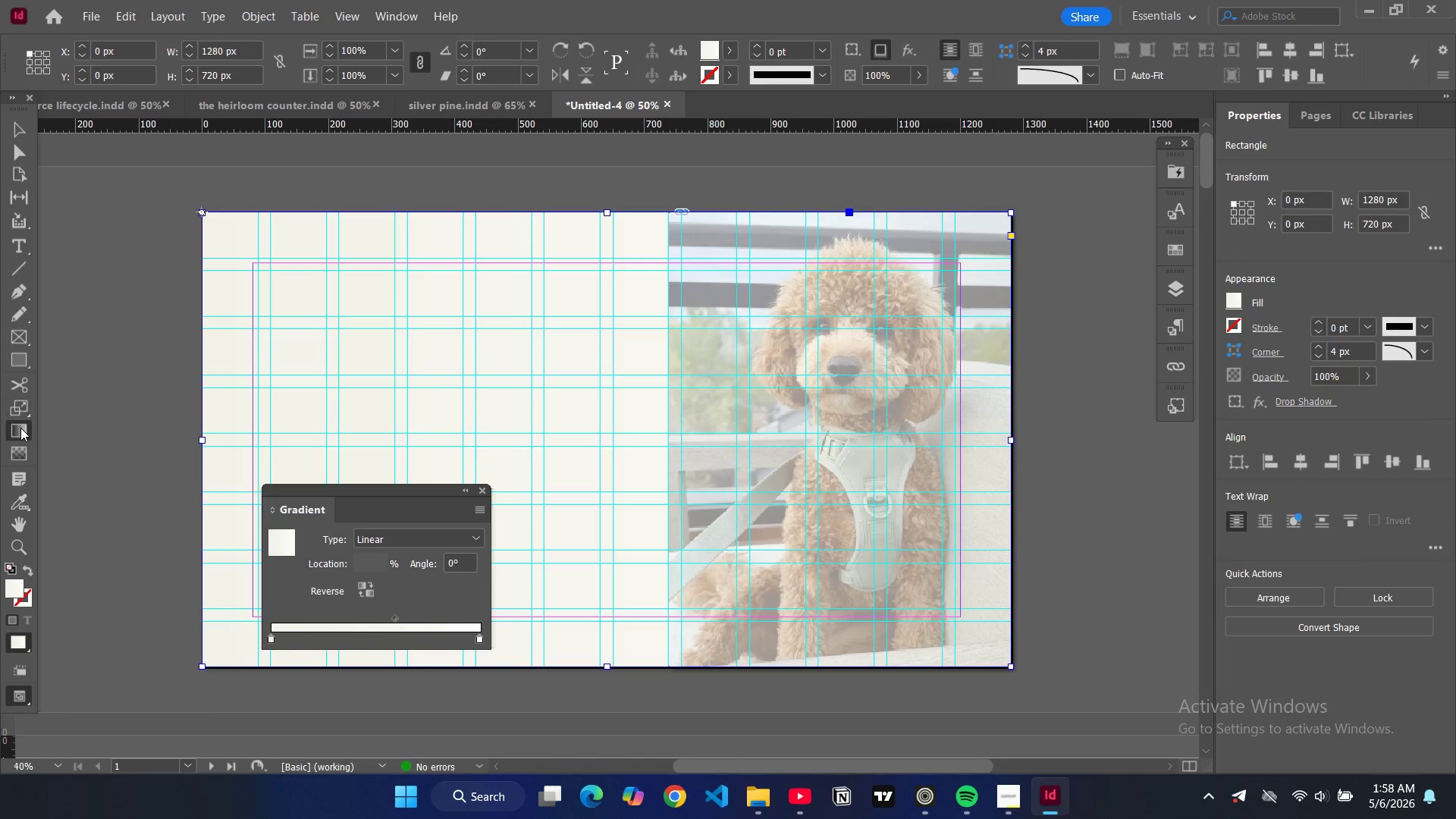 
left_click([20, 428])
 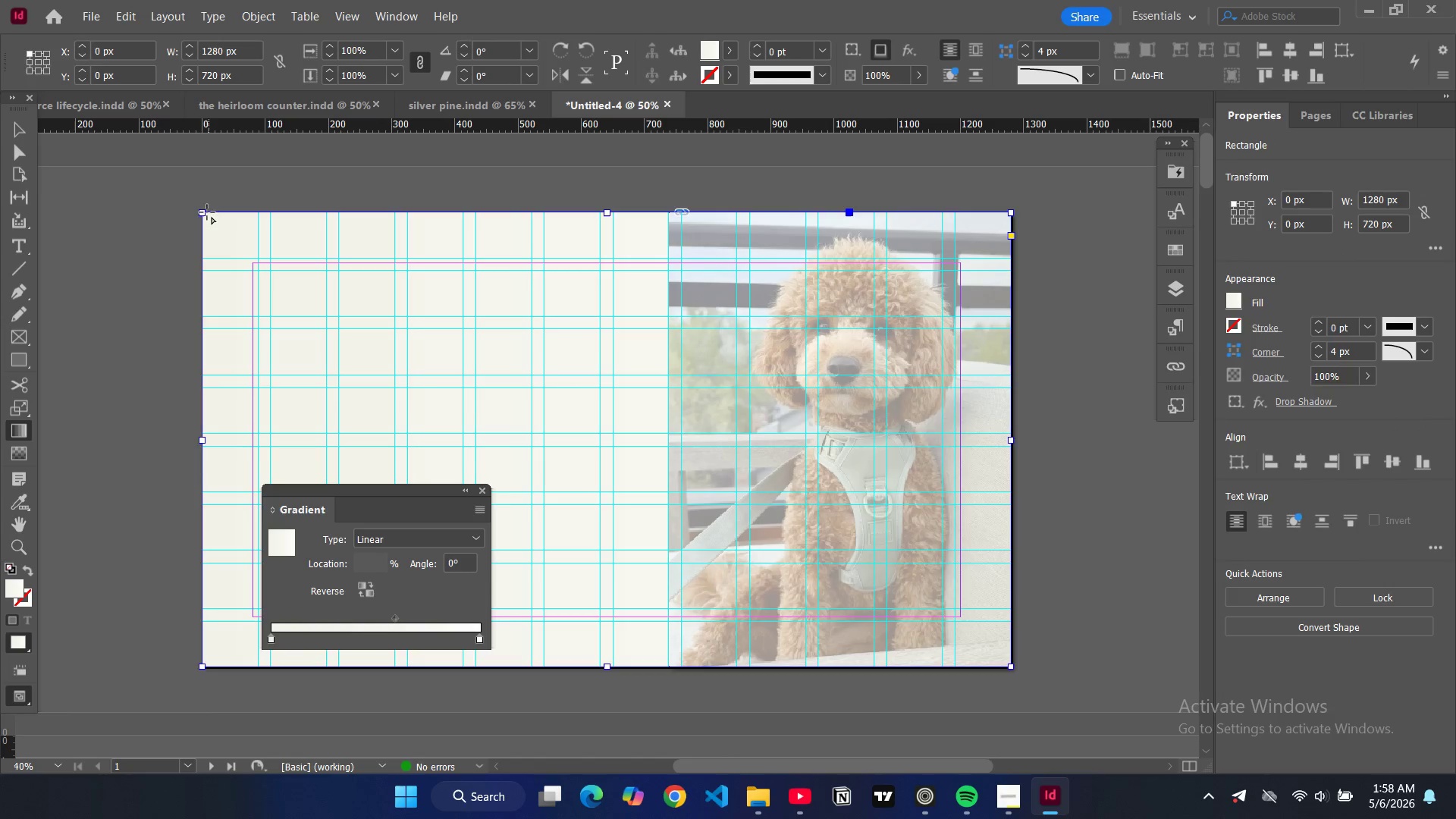 
left_click_drag(start_coordinate=[203, 211], to_coordinate=[1010, 666])
 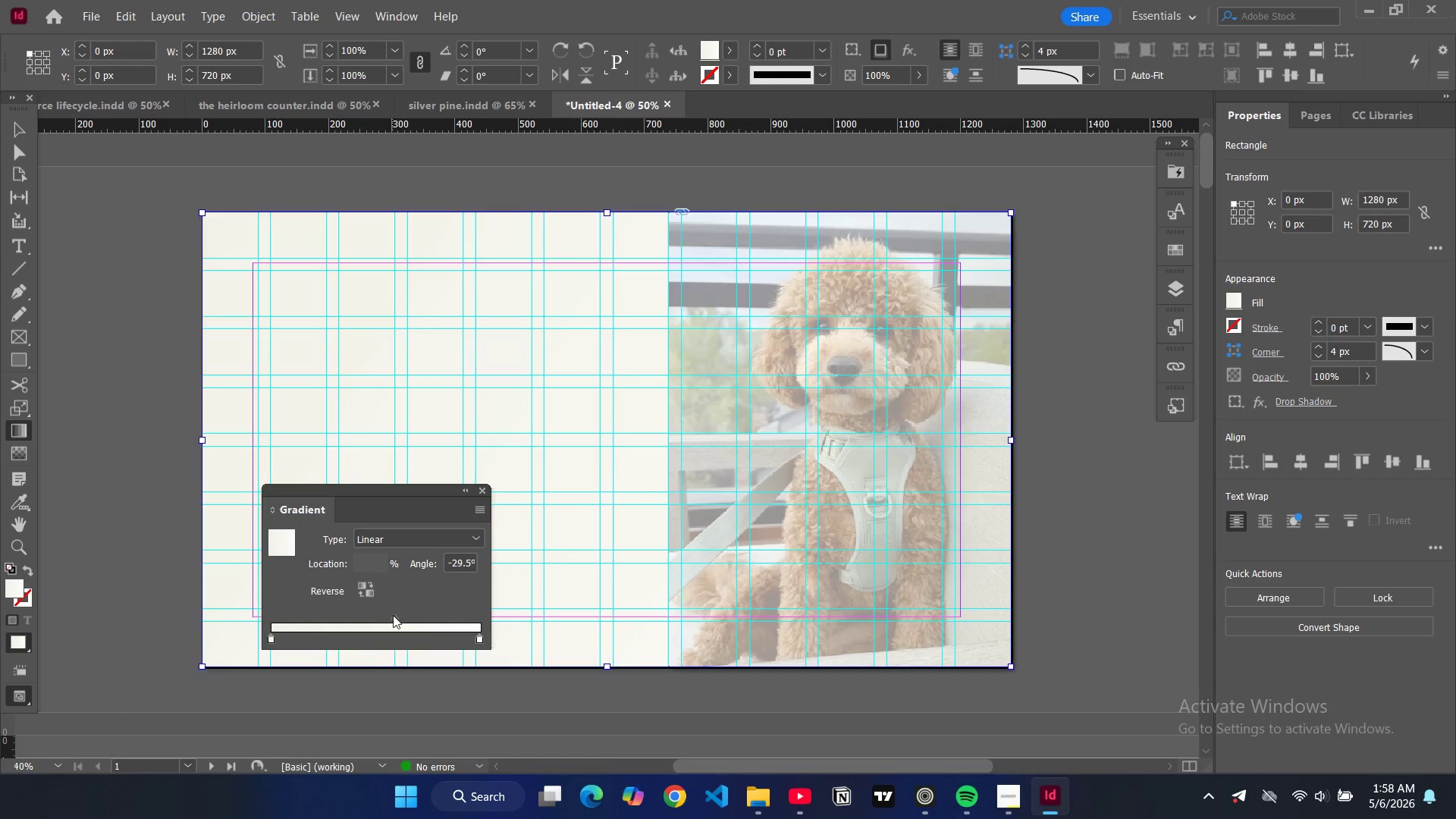 
left_click_drag(start_coordinate=[394, 618], to_coordinate=[381, 613])
 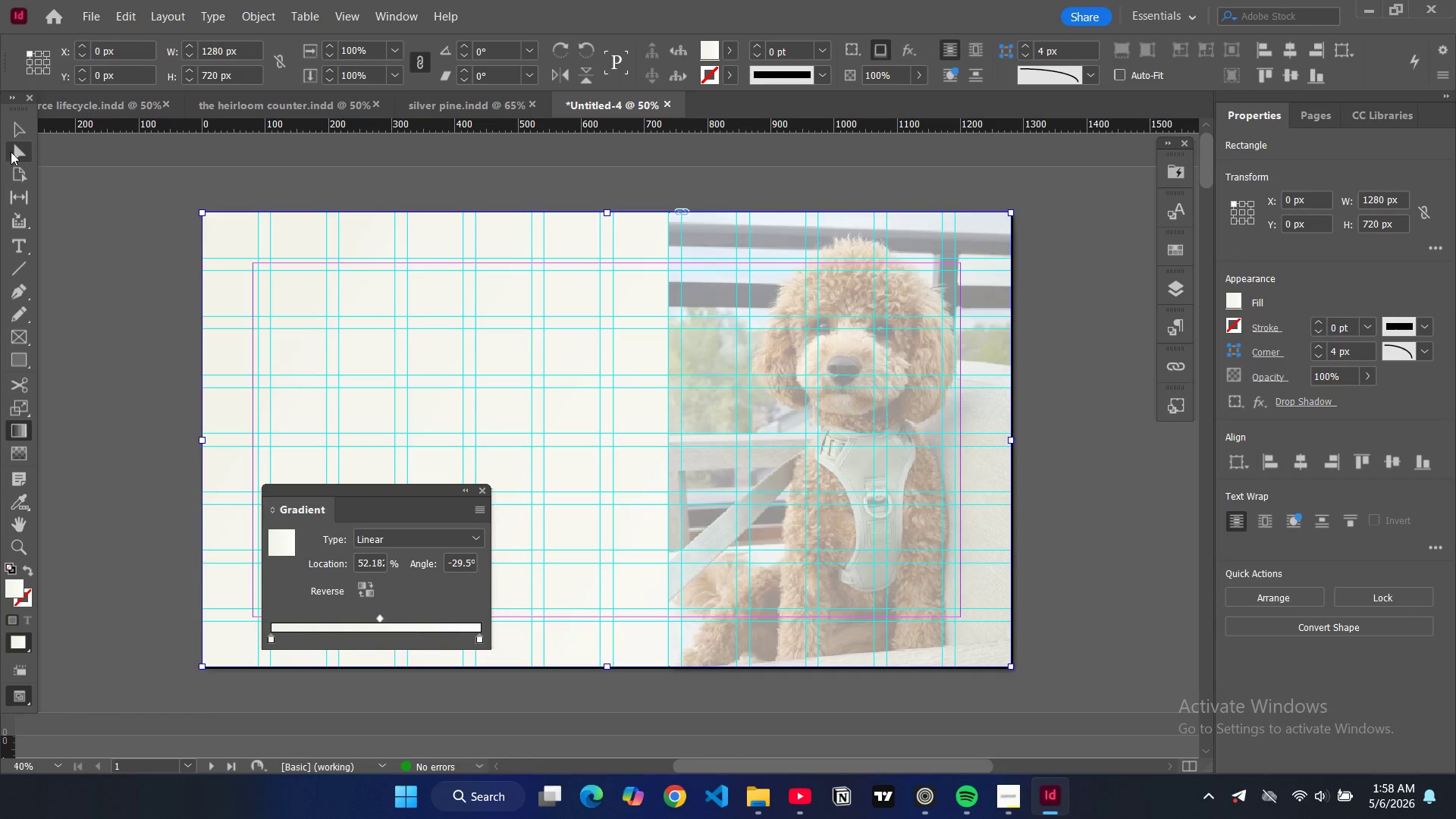 
left_click([17, 129])
 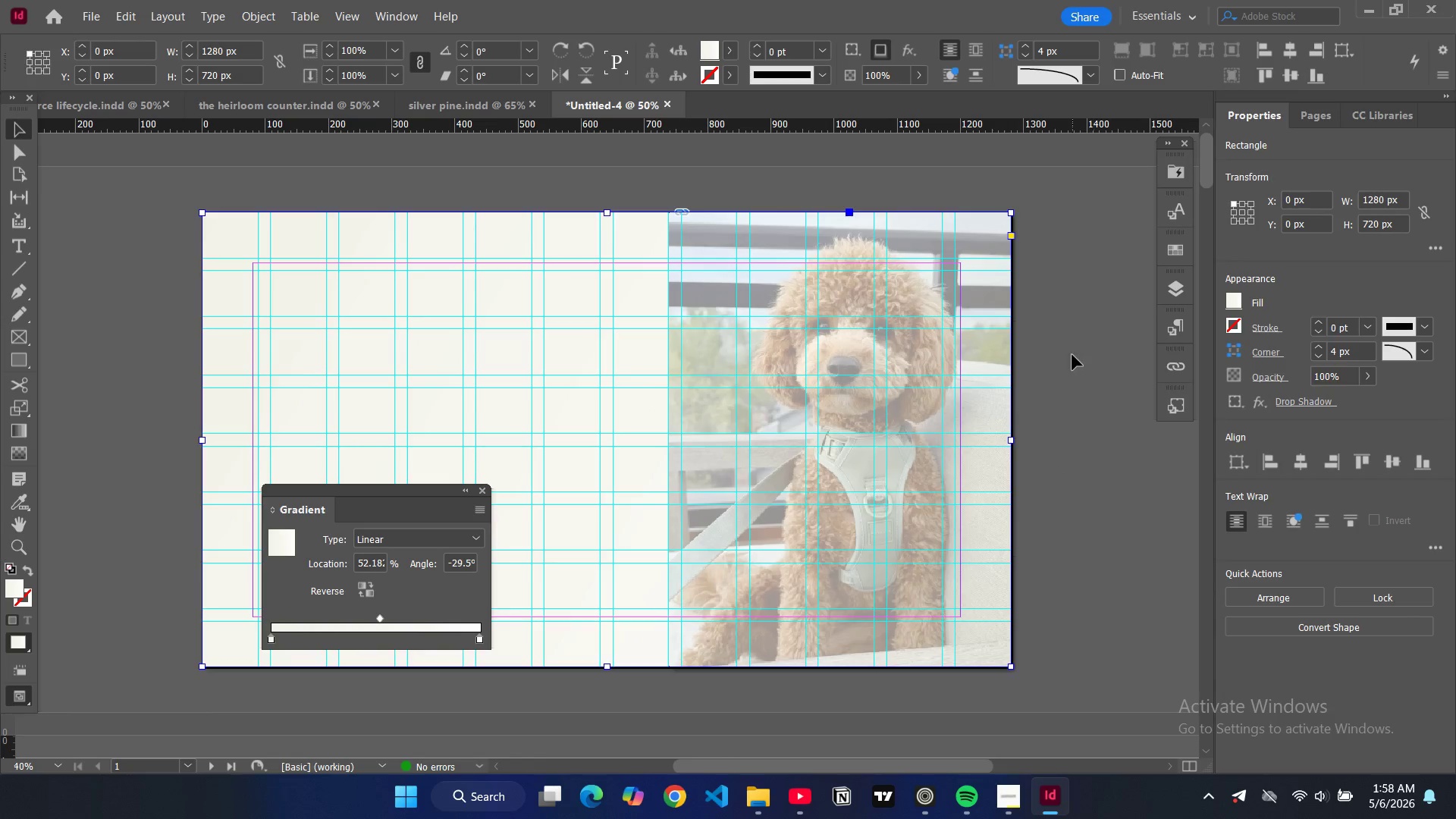 
left_click([1072, 355])
 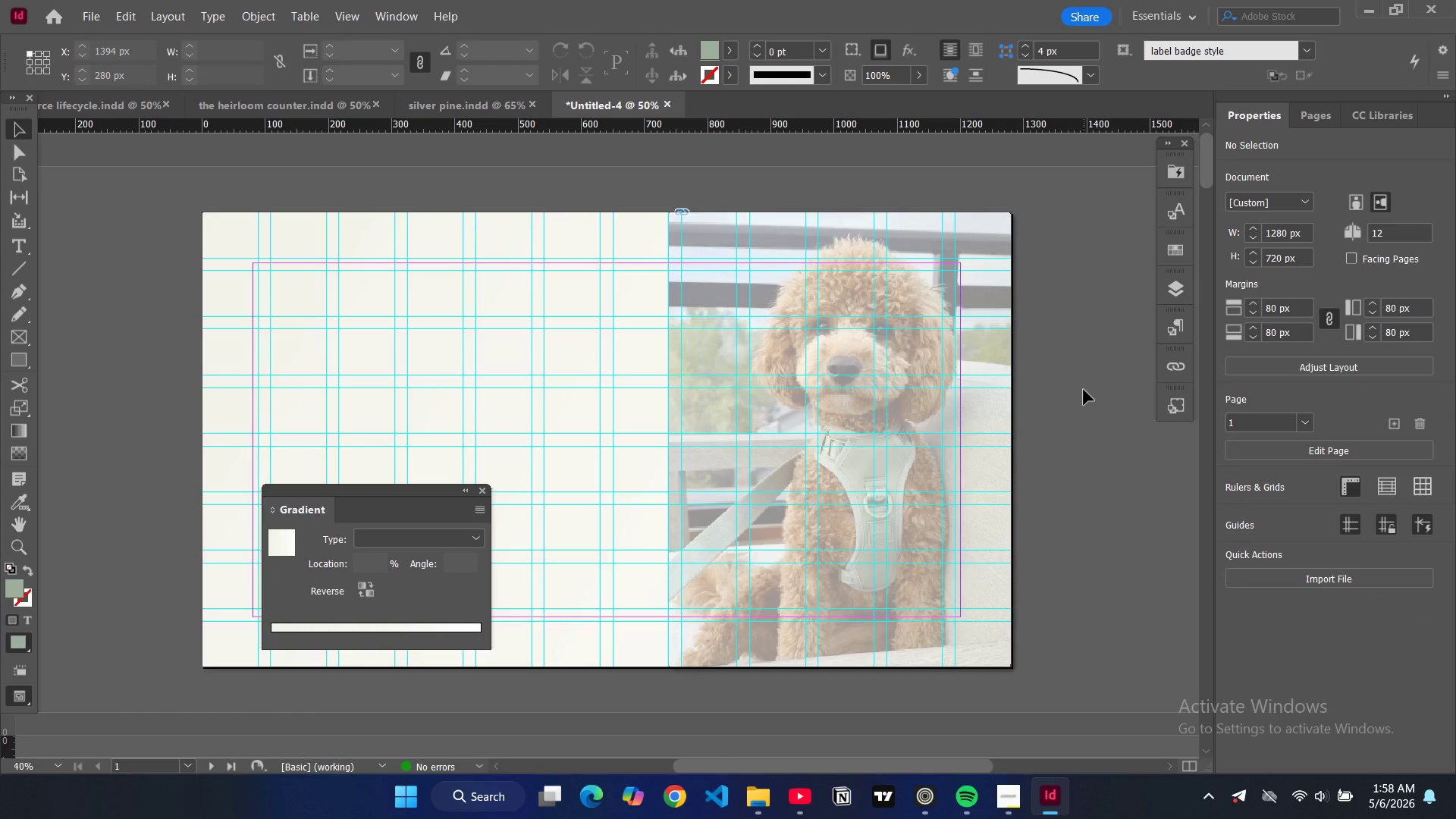 
key(W)
 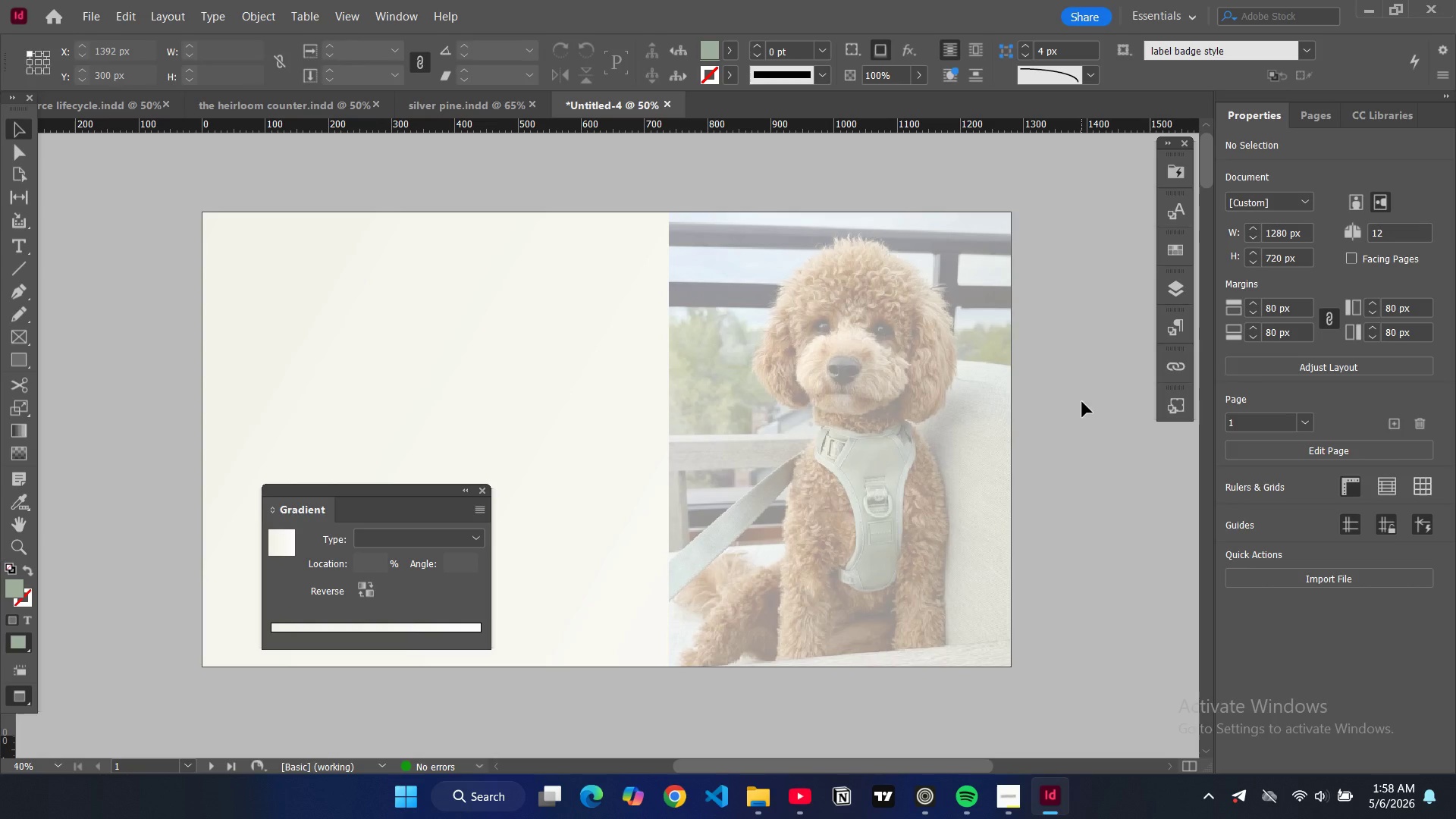 
key(W)
 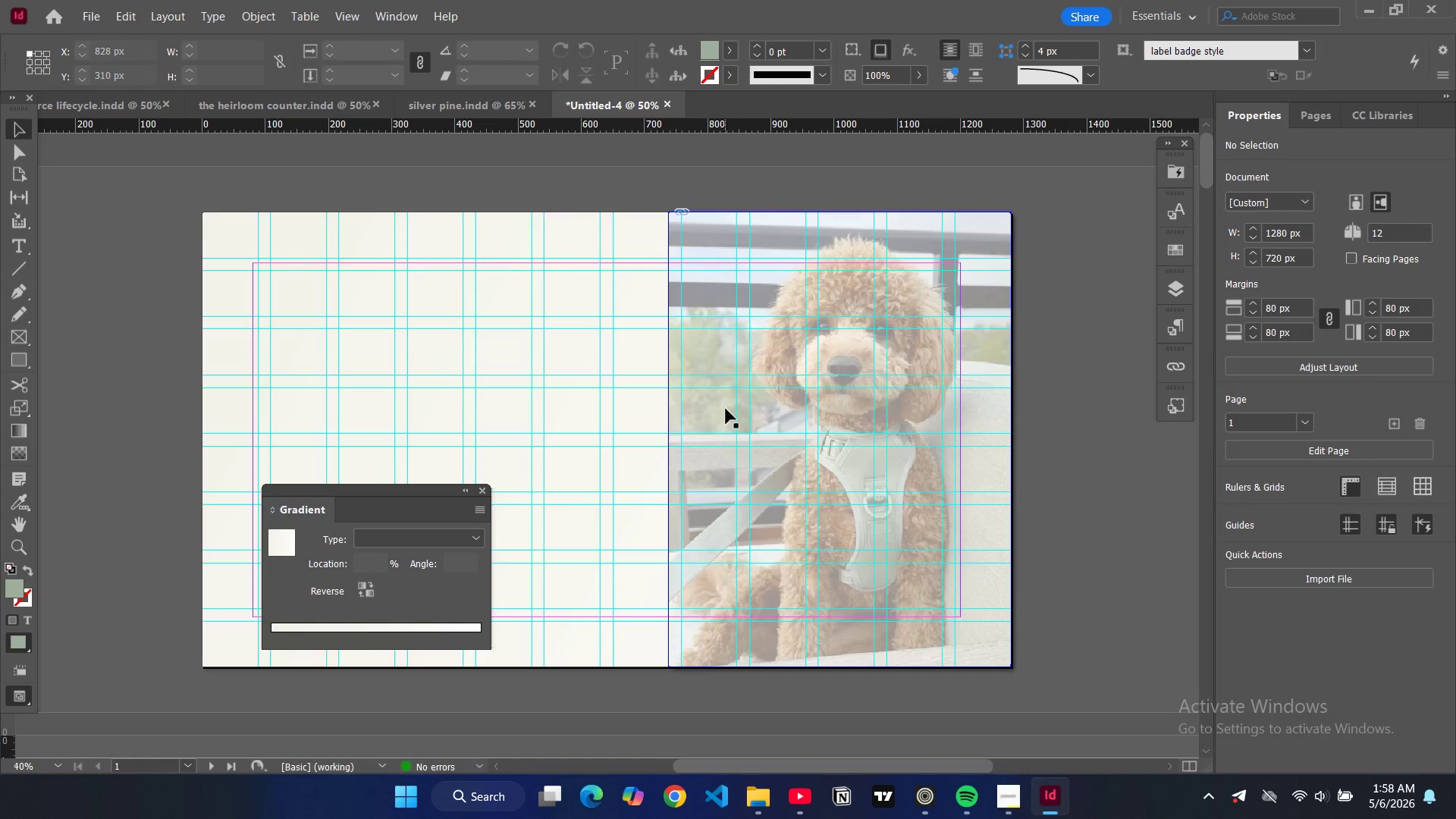 
left_click([726, 409])
 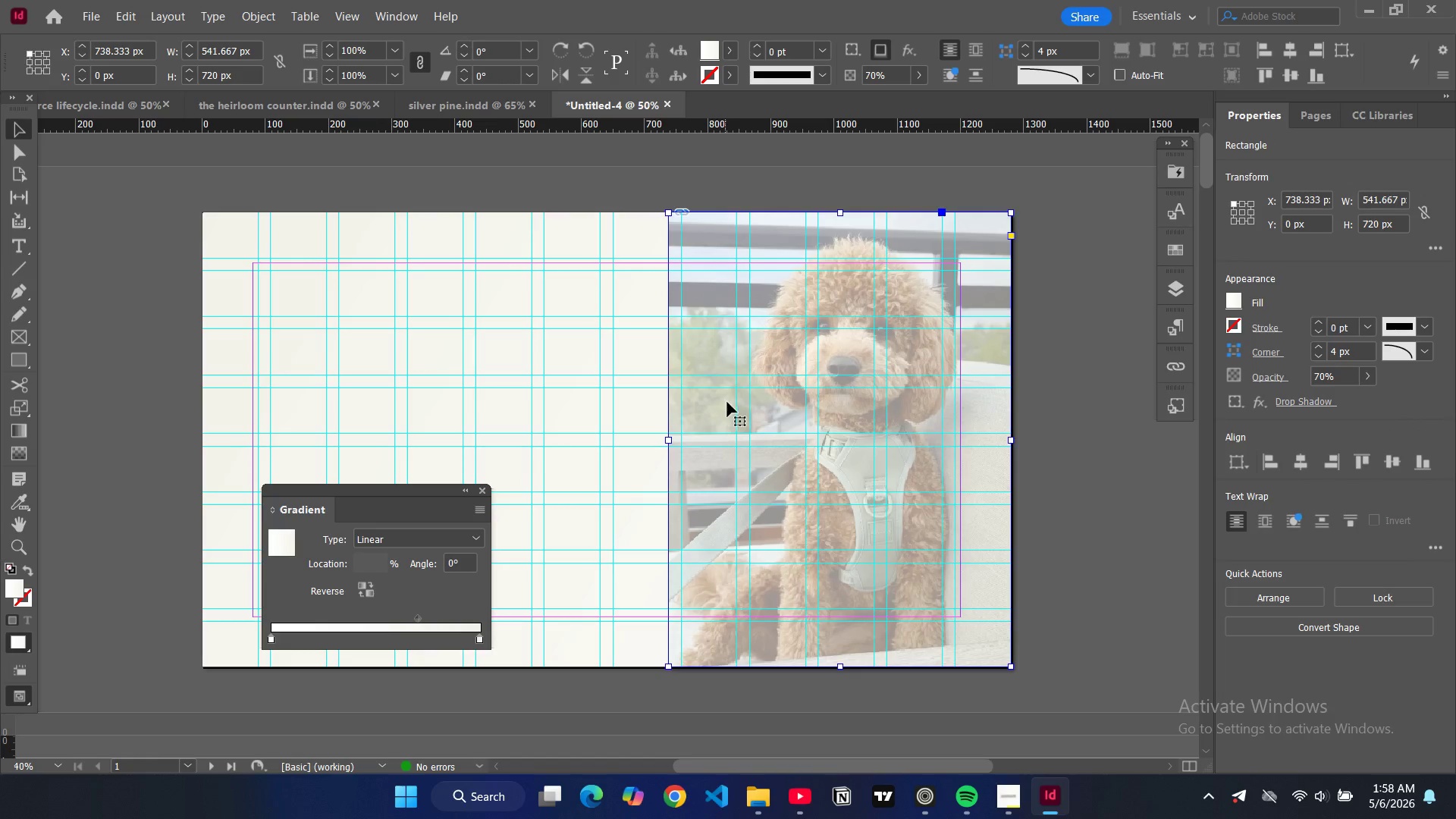 
wait(9.14)
 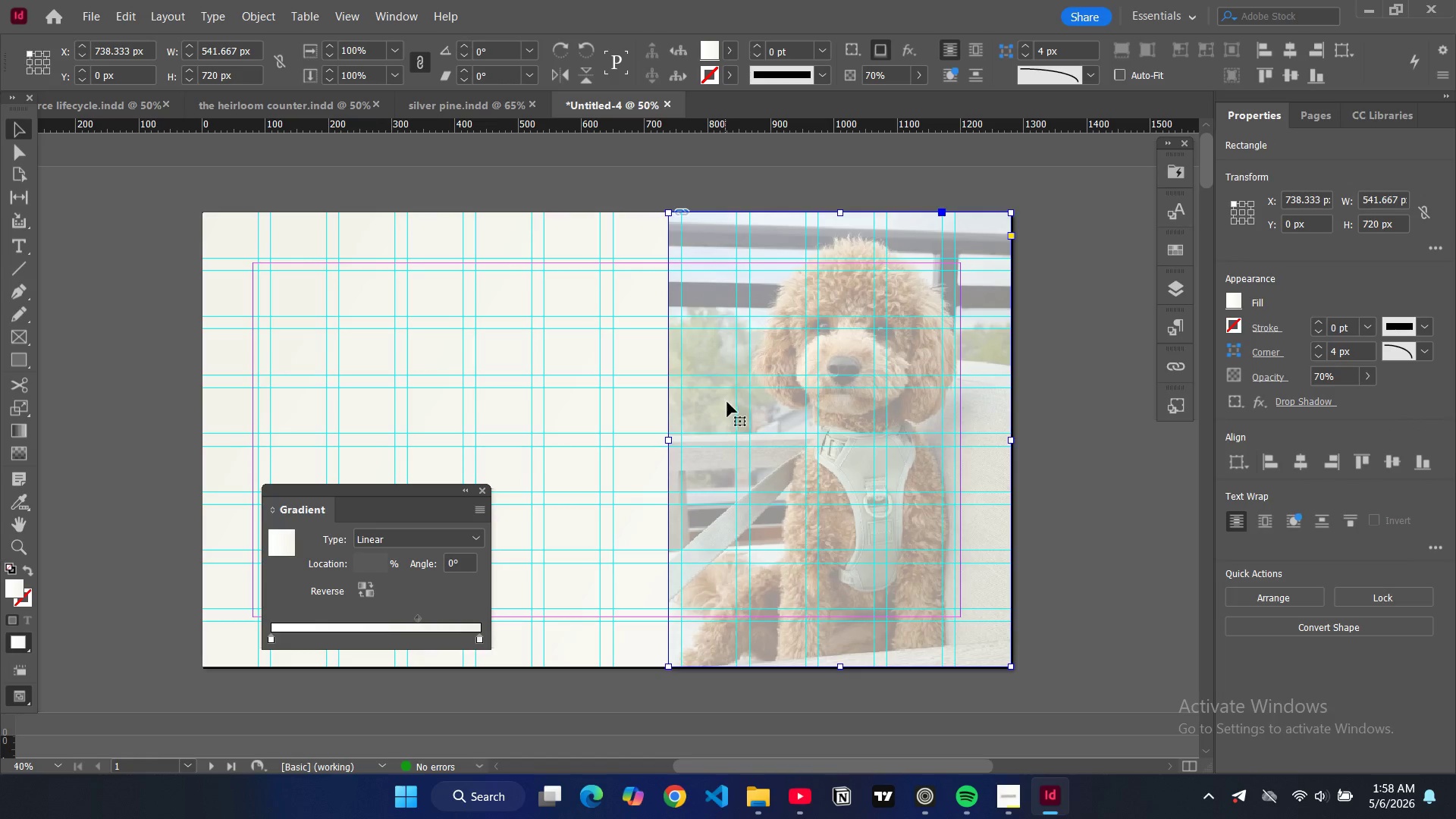 
left_click([933, 730])
 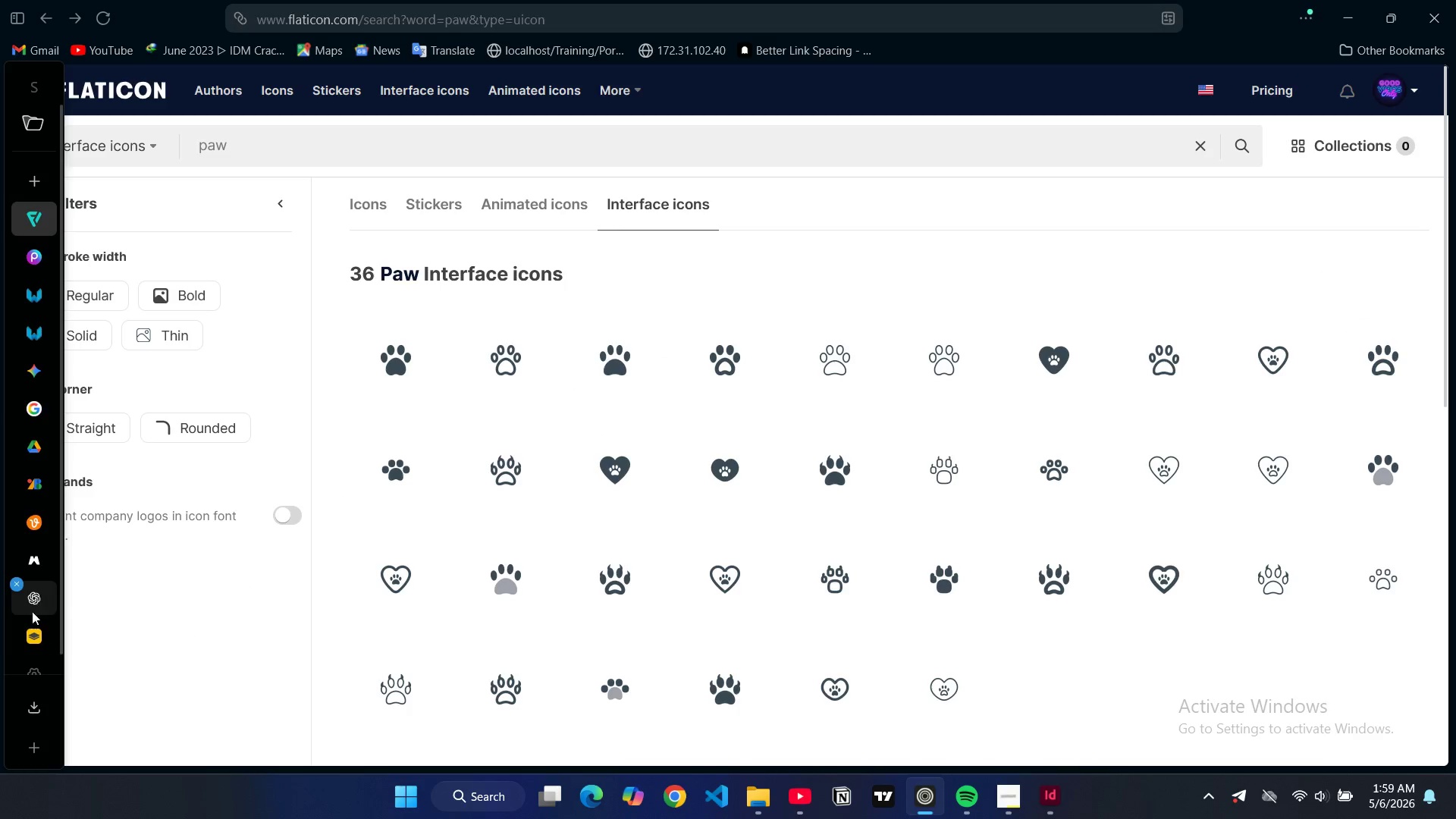 
left_click([33, 630])
 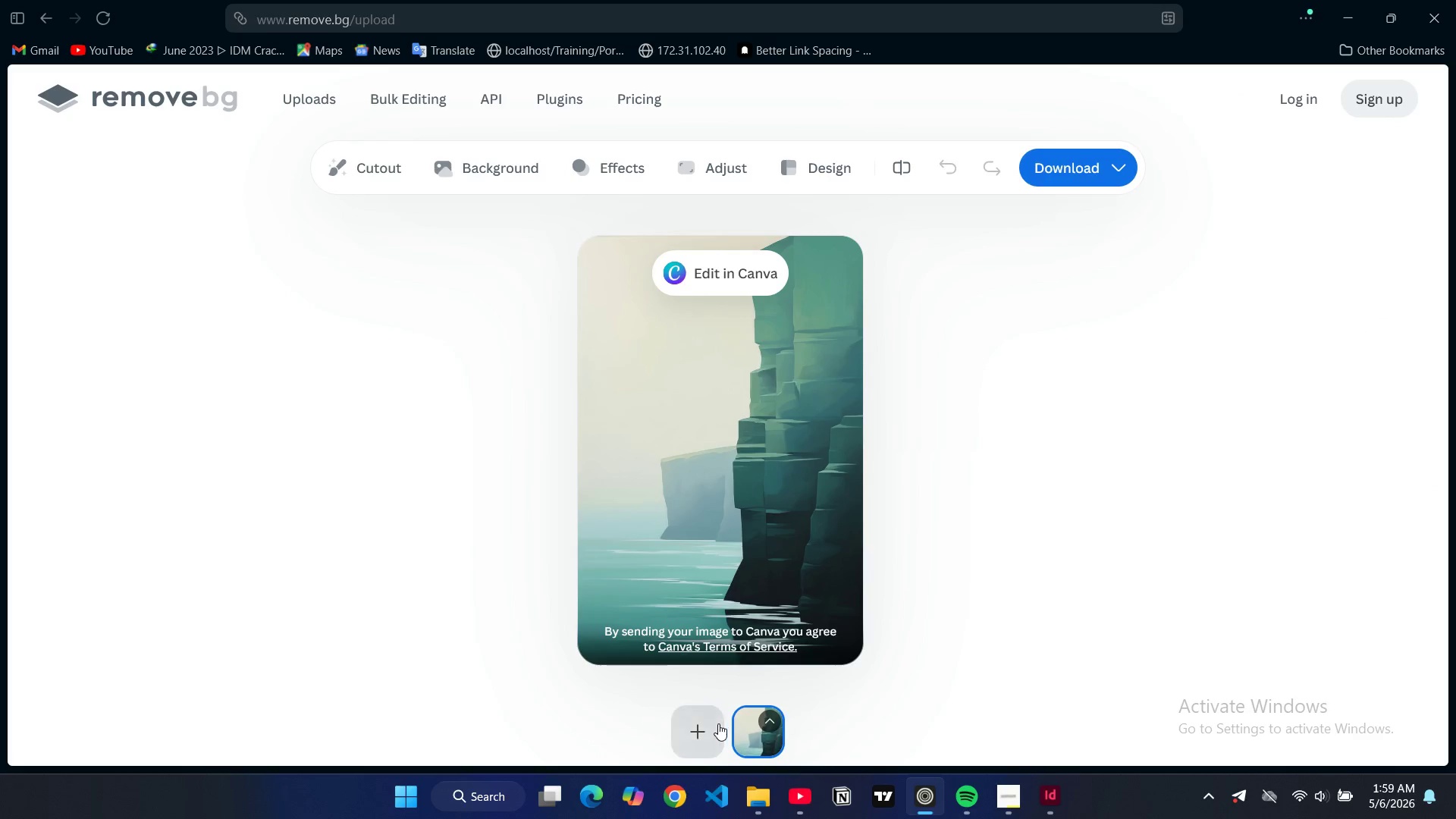 
left_click([708, 730])
 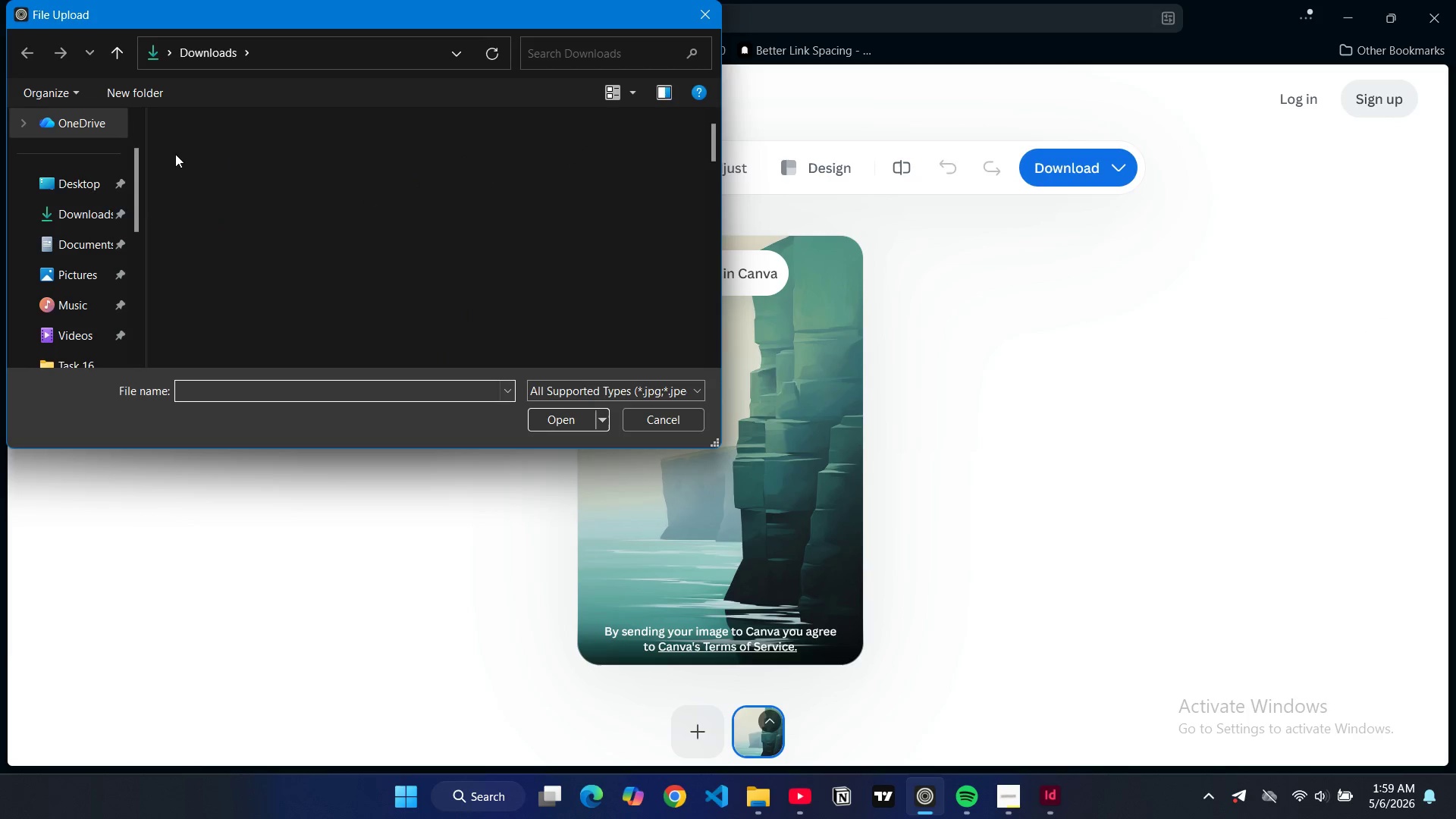 
scroll: coordinate [67, 295], scroll_direction: down, amount: 5.0
 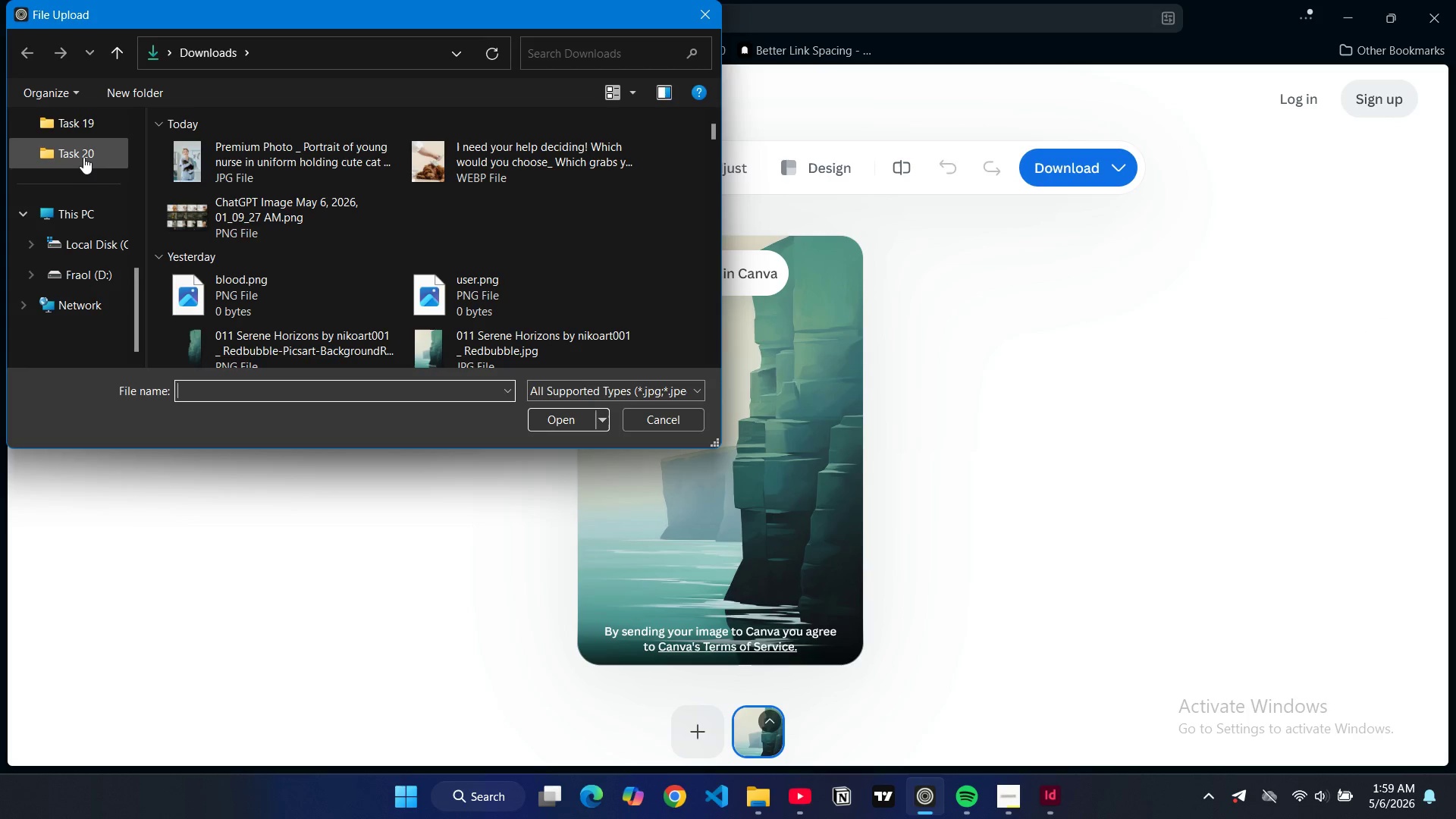 
left_click([83, 157])
 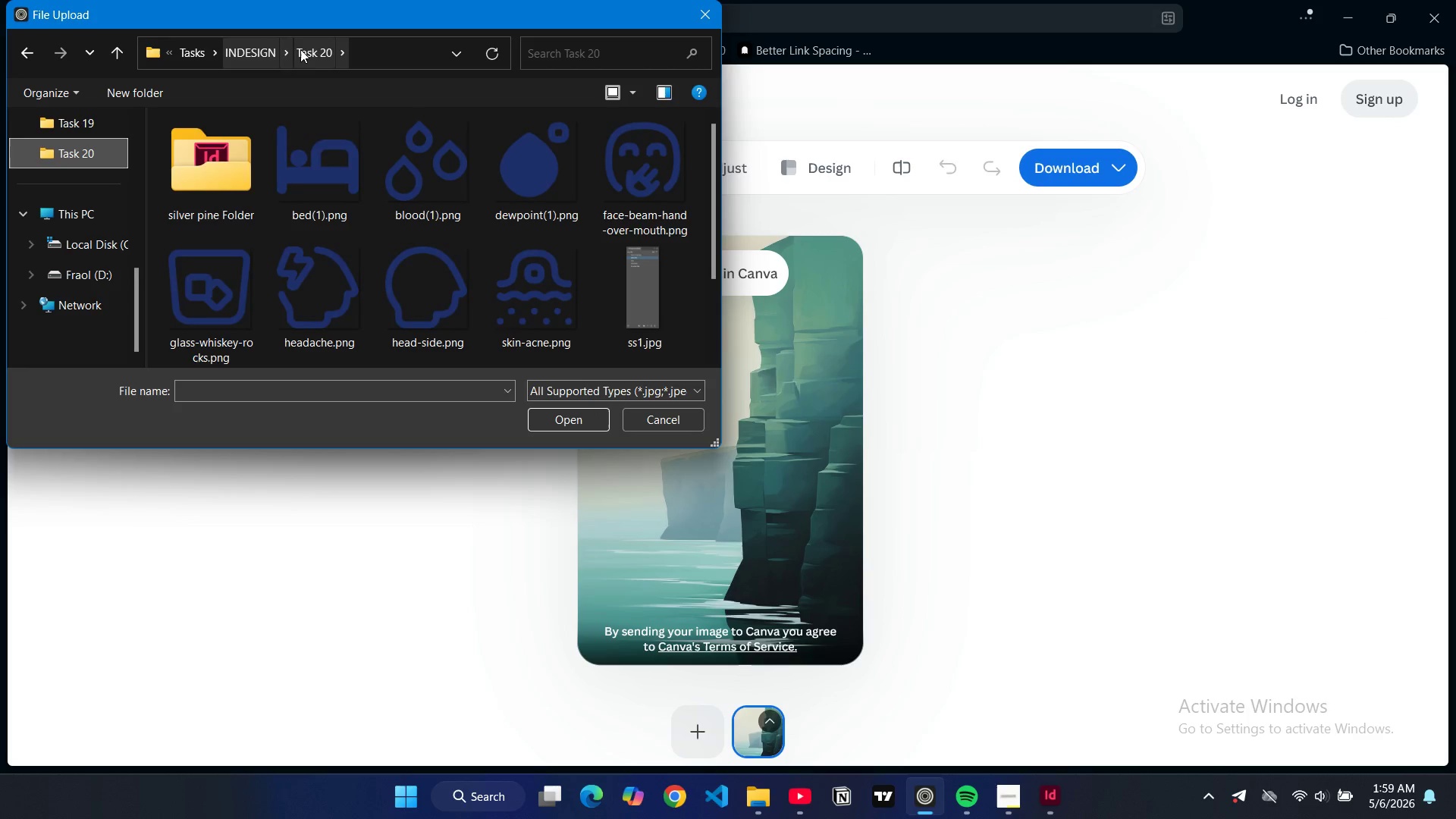 
left_click([300, 49])
 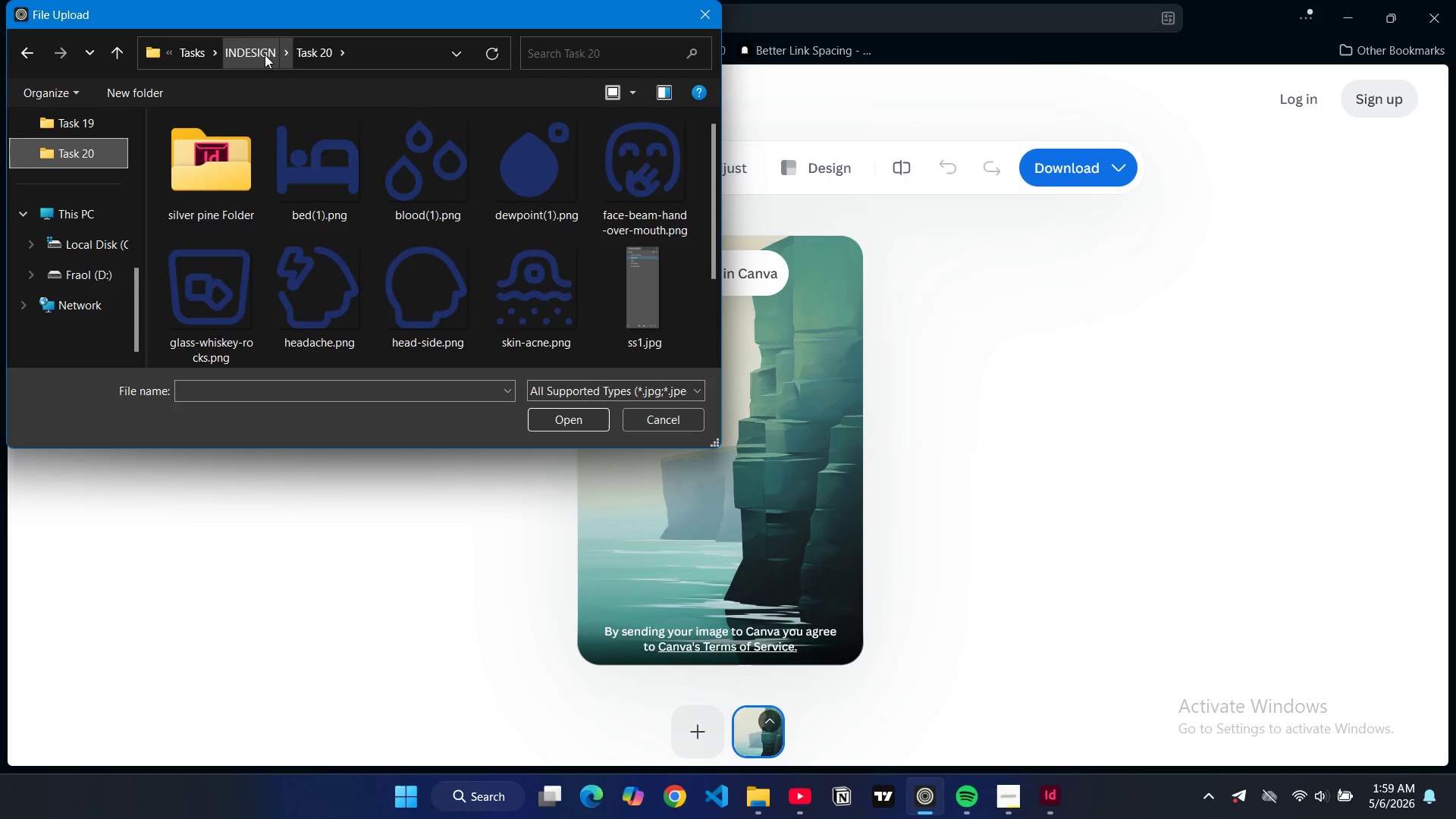 
double_click([265, 55])
 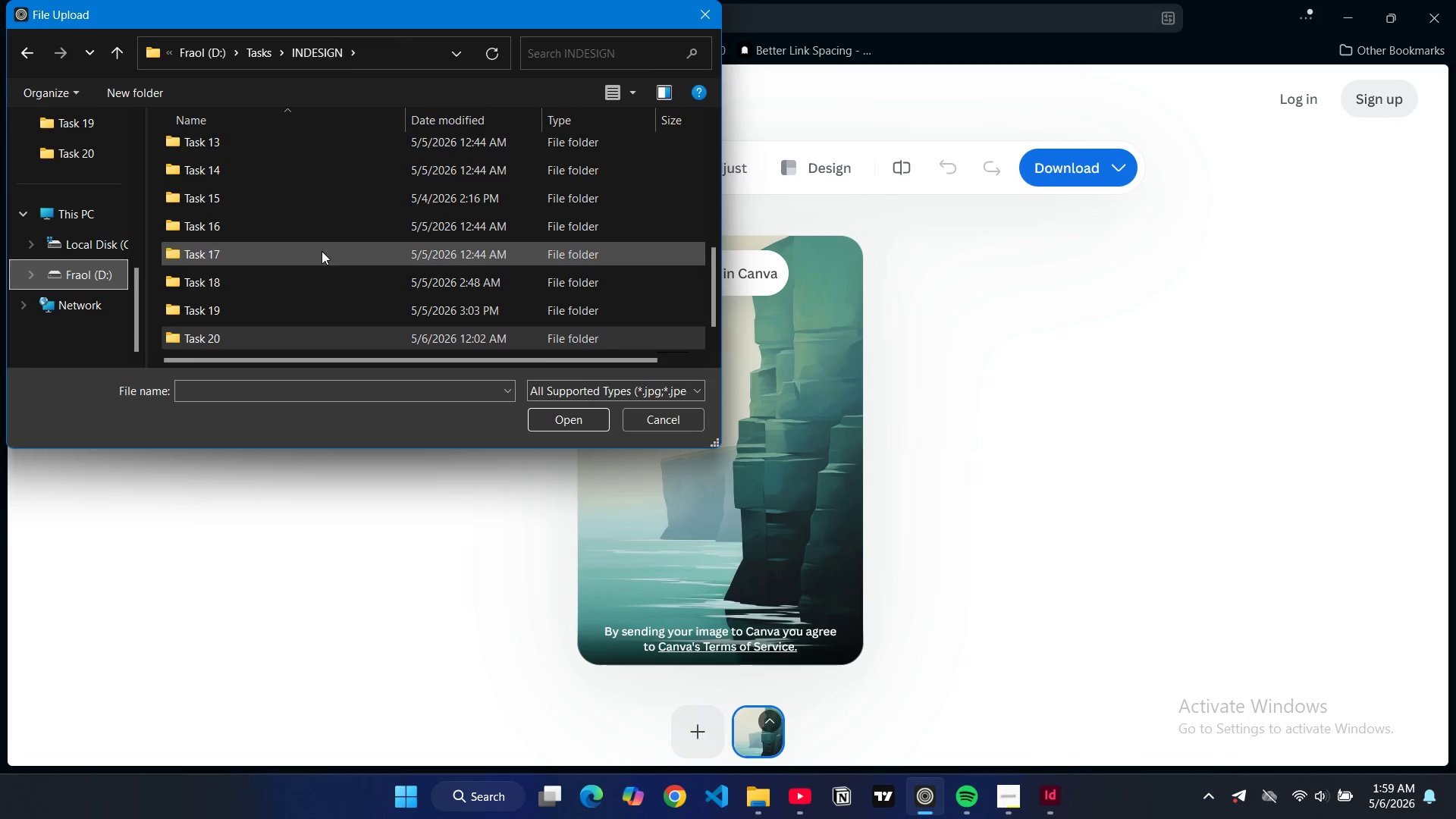 
scroll: coordinate [290, 279], scroll_direction: down, amount: 4.0
 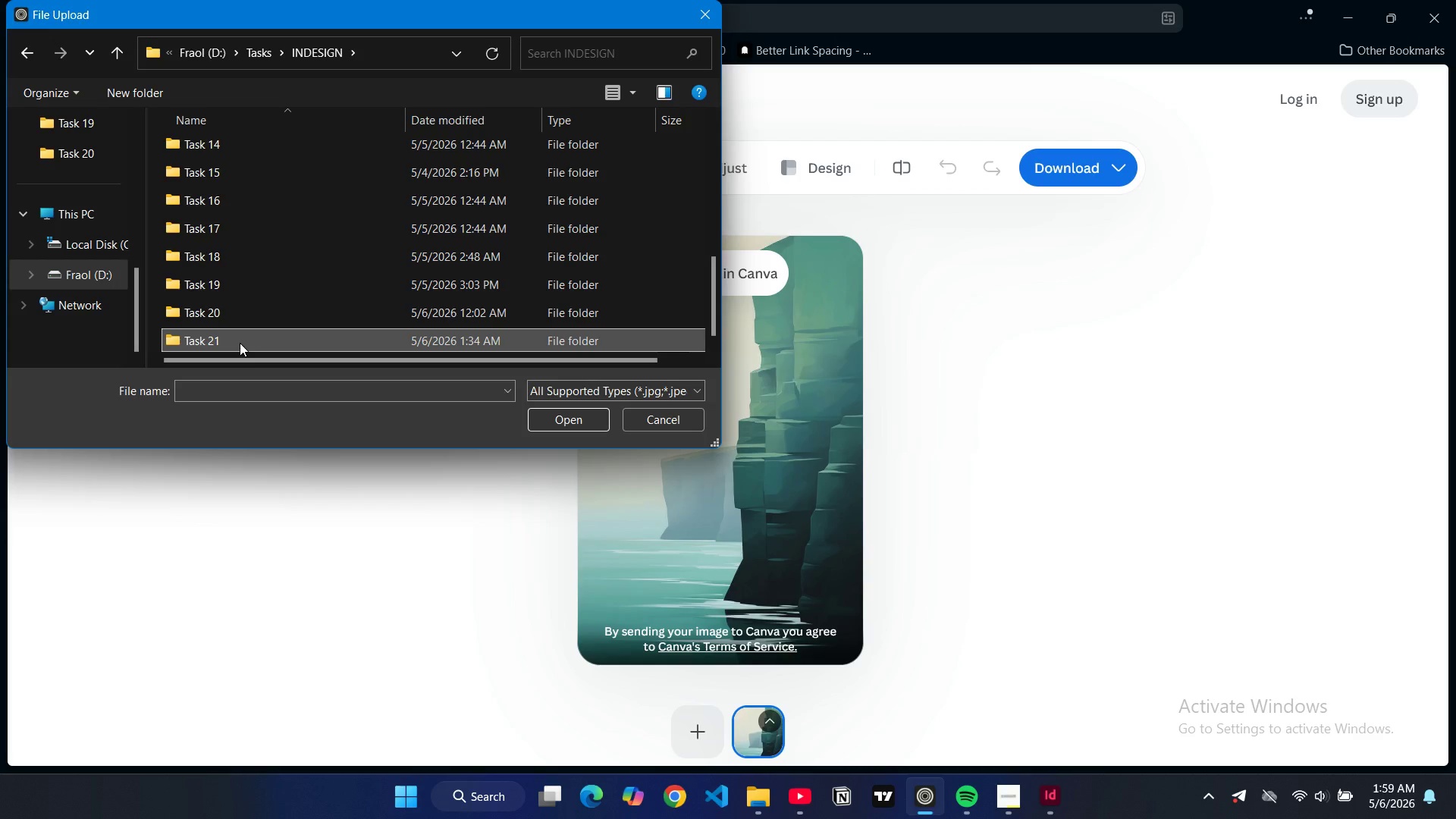 
double_click([240, 343])
 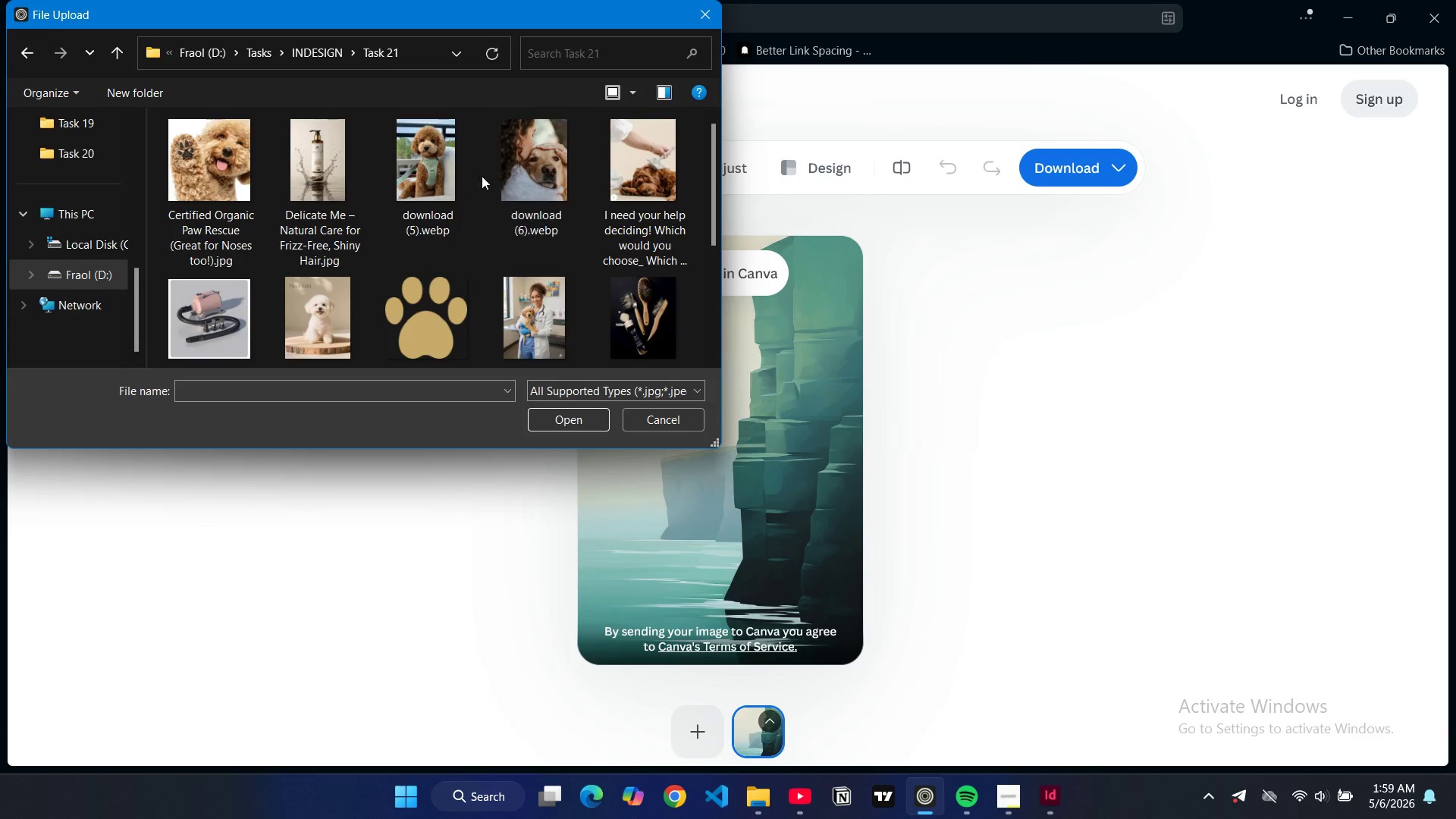 
left_click([430, 184])
 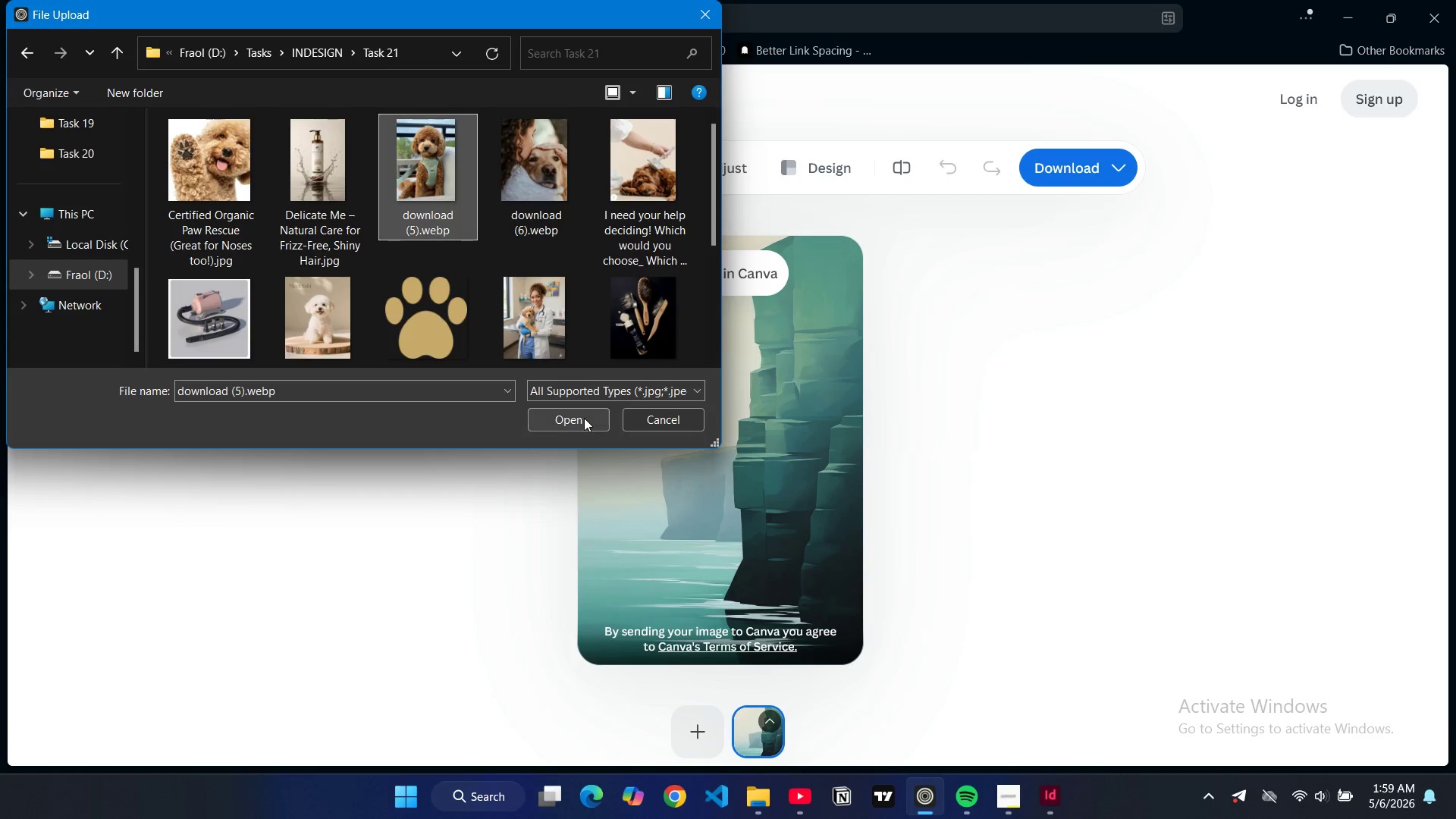 
left_click([584, 418])
 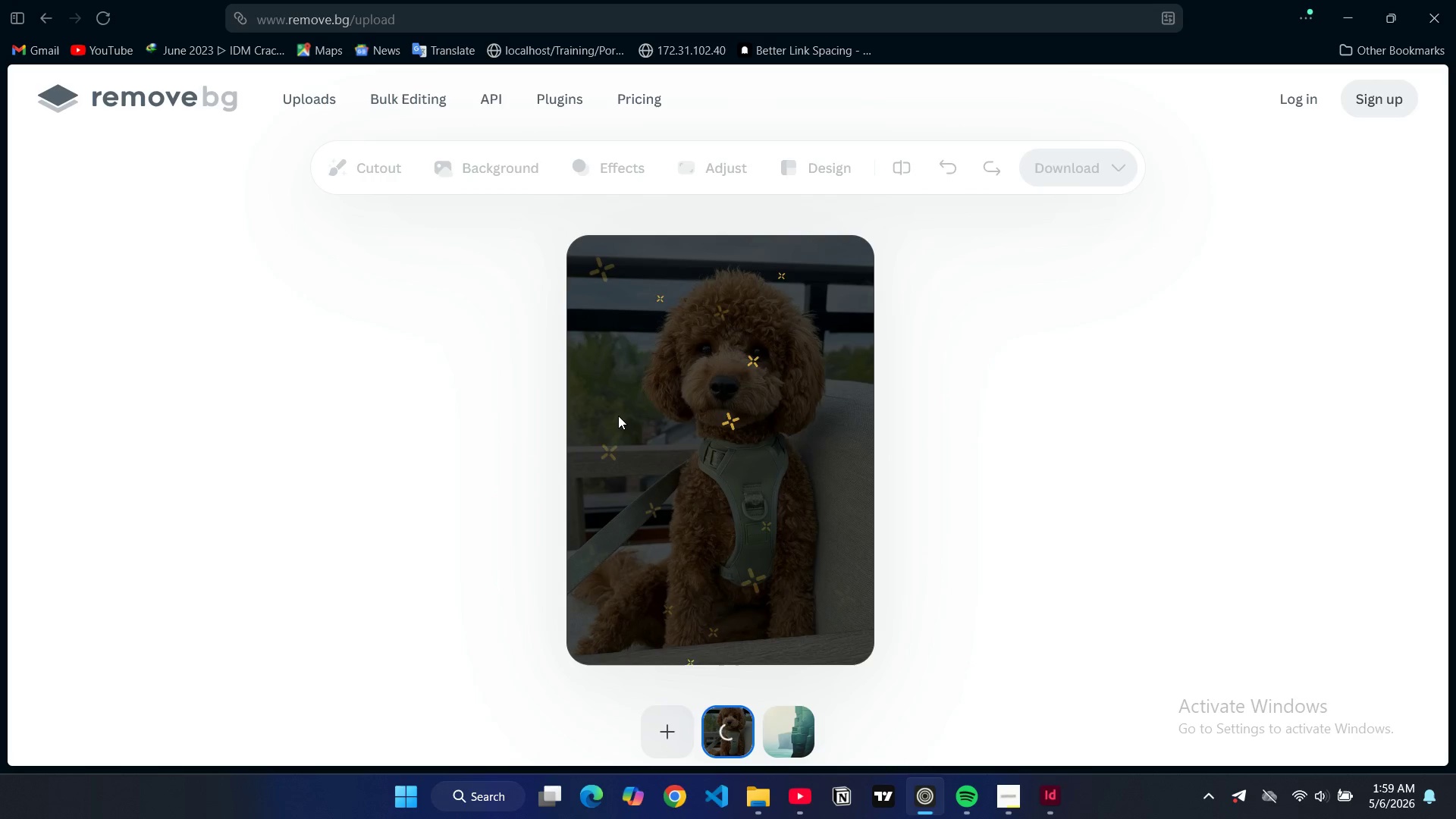 
wait(9.3)
 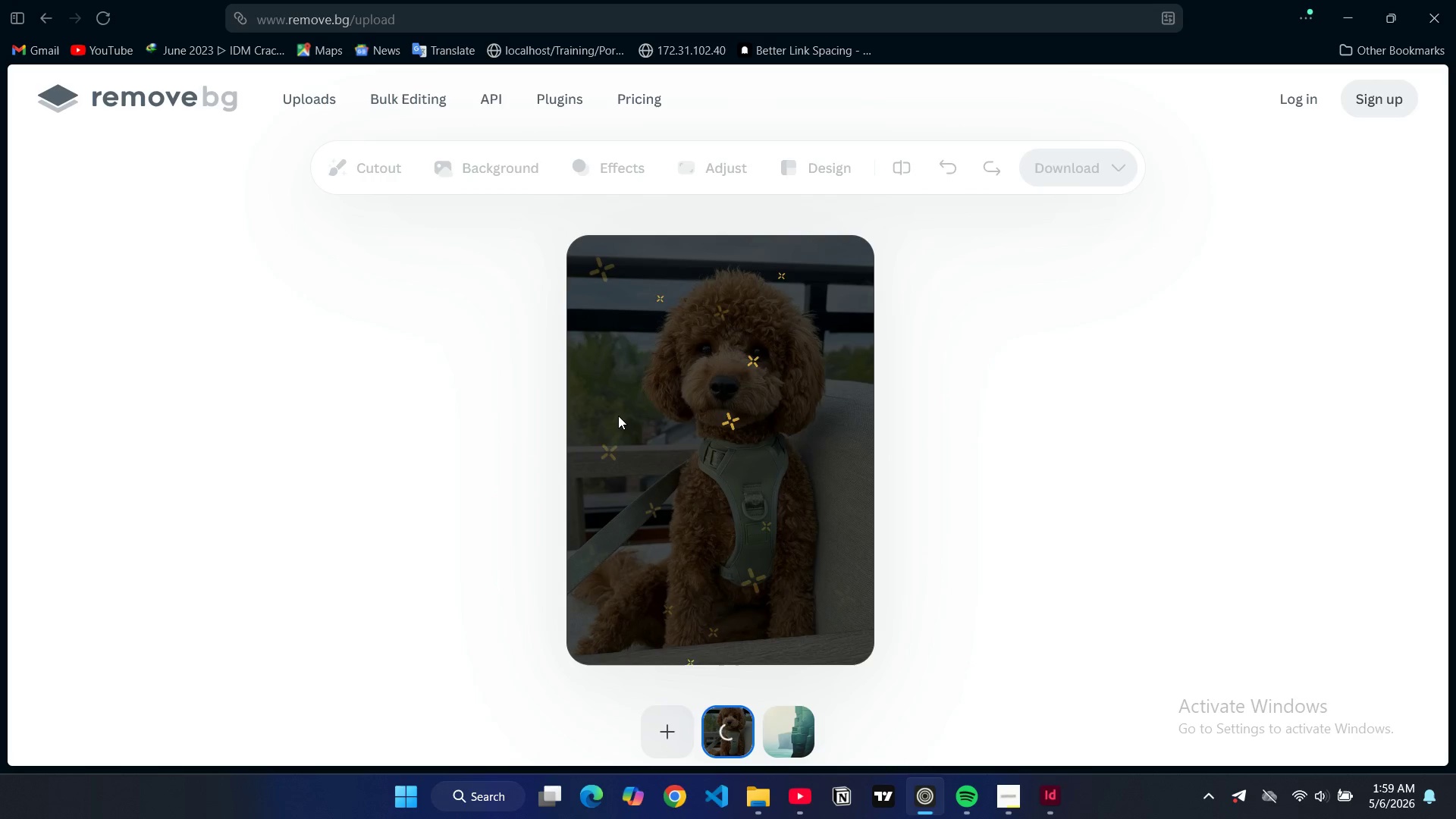 
left_click([1119, 167])
 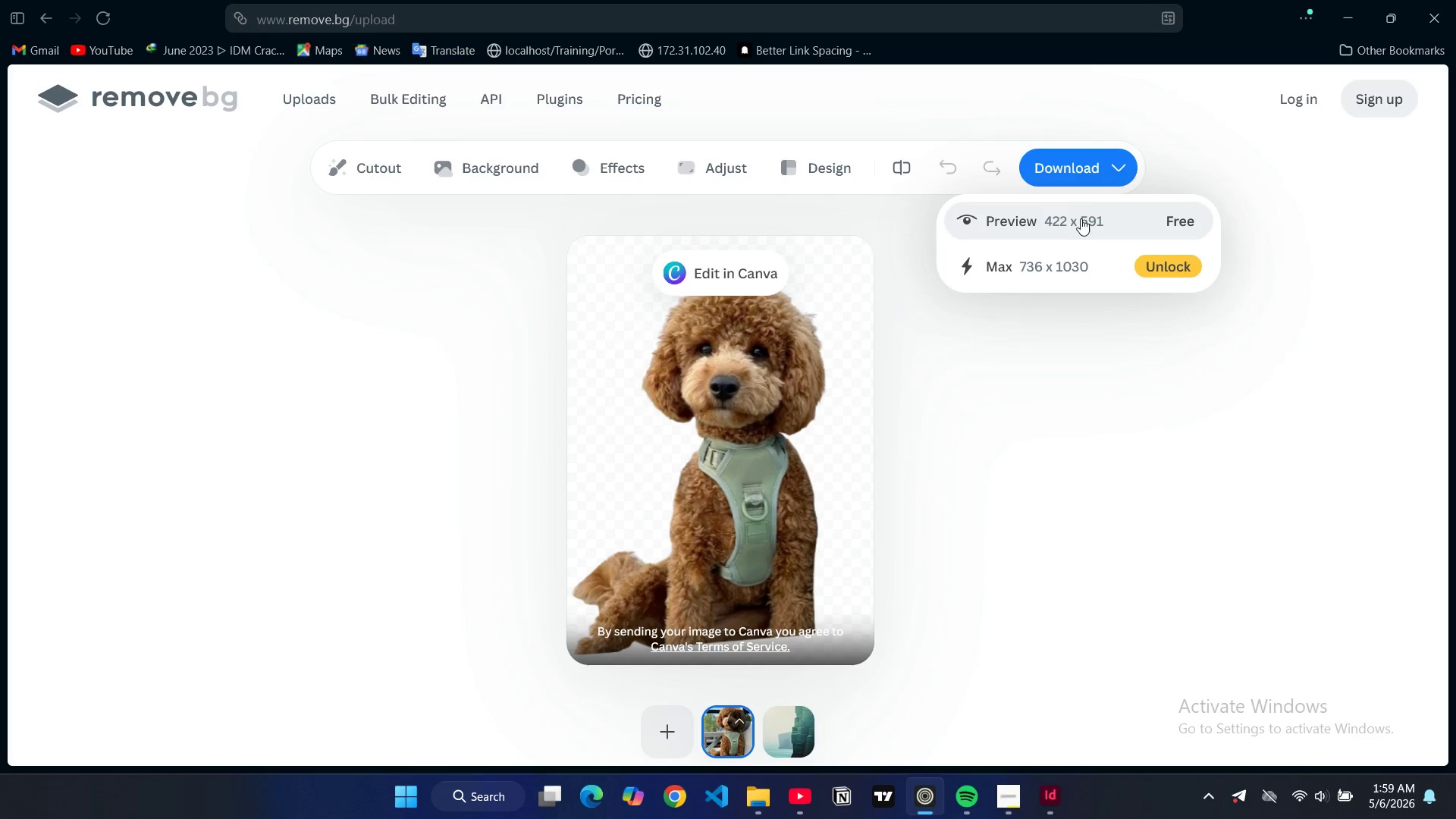 
left_click([1081, 218])
 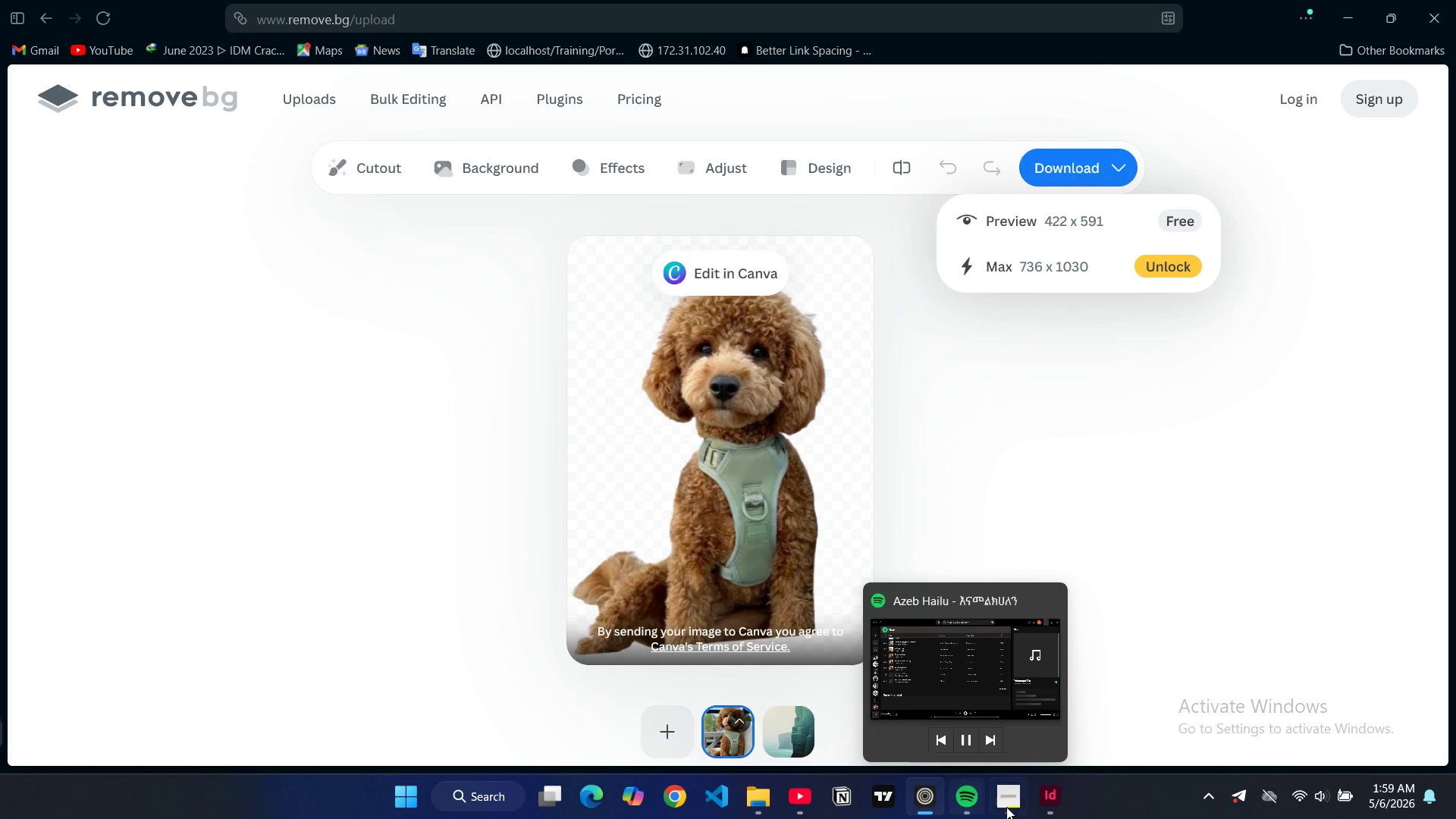 
left_click([1040, 805])
 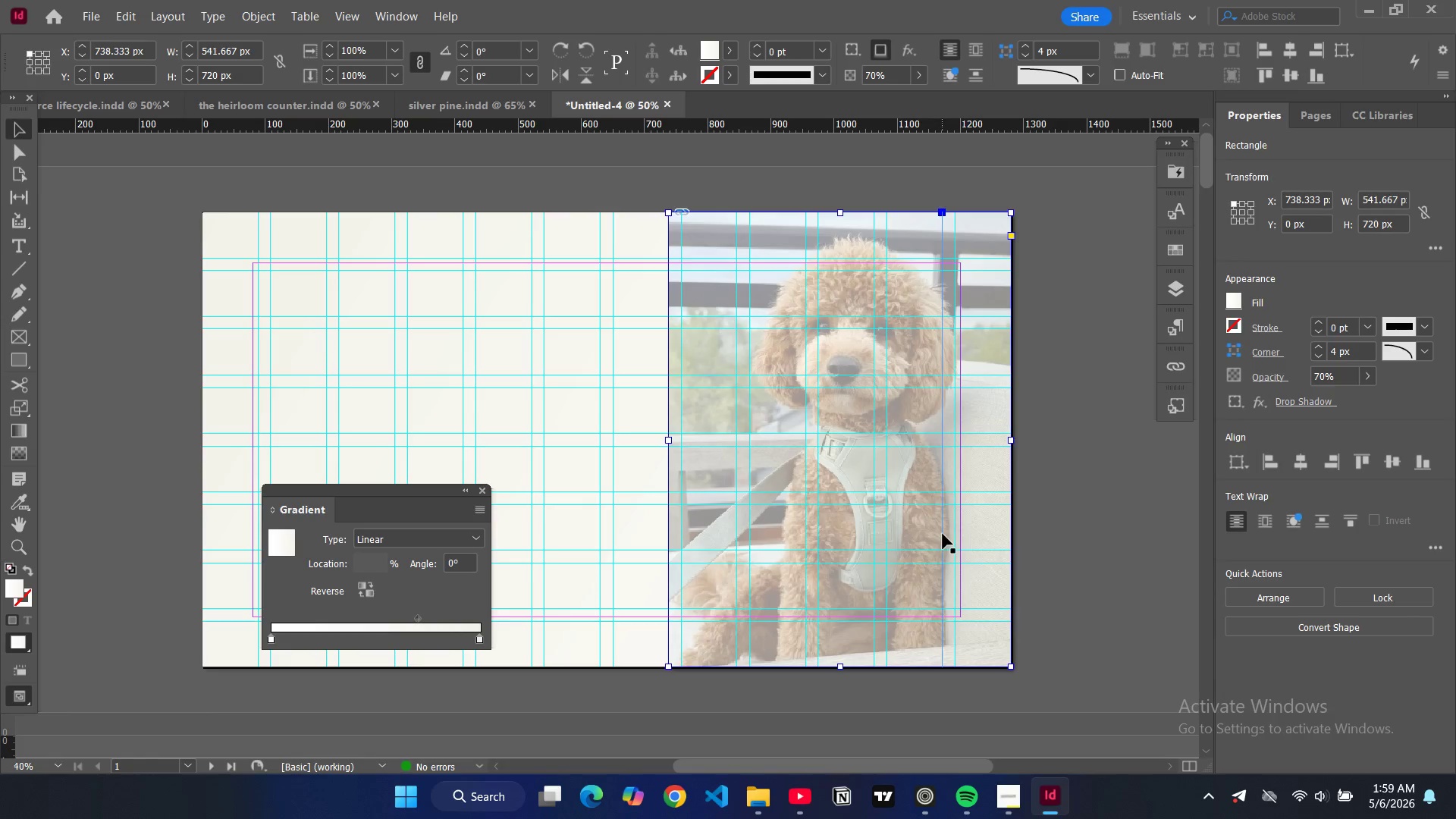 
left_click([943, 534])
 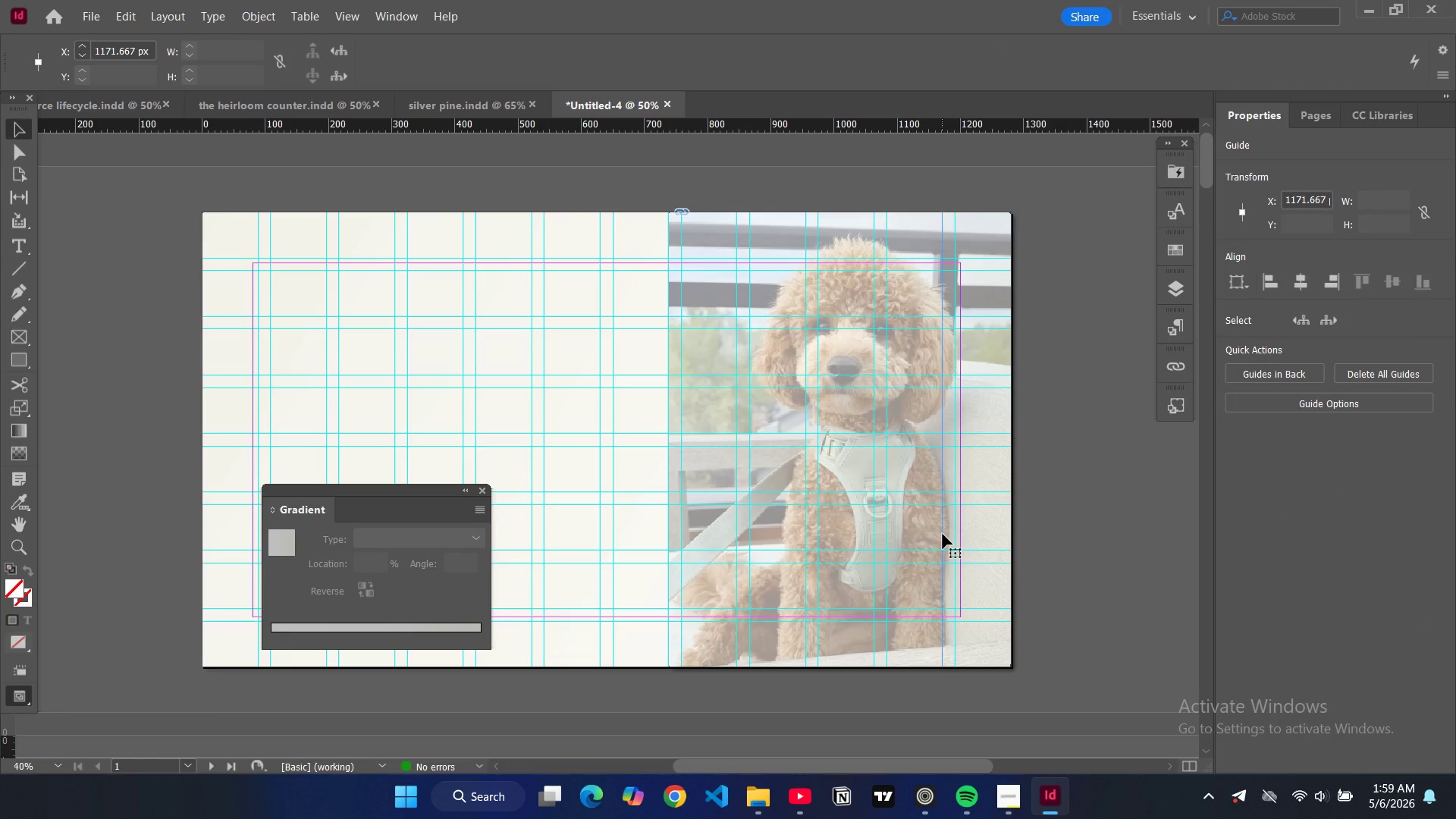 
key(Control+D)
 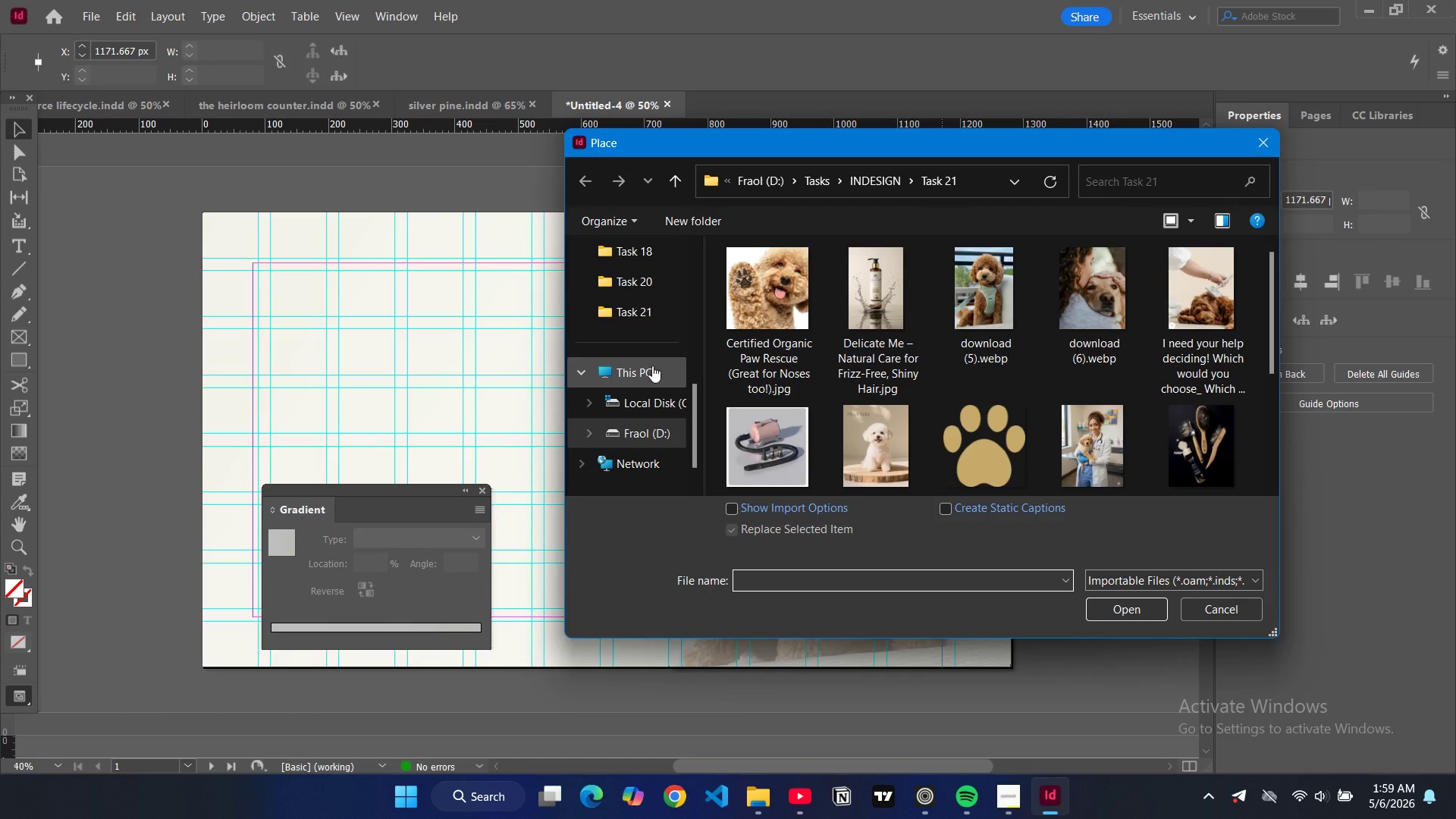 
scroll: coordinate [646, 377], scroll_direction: up, amount: 4.0
 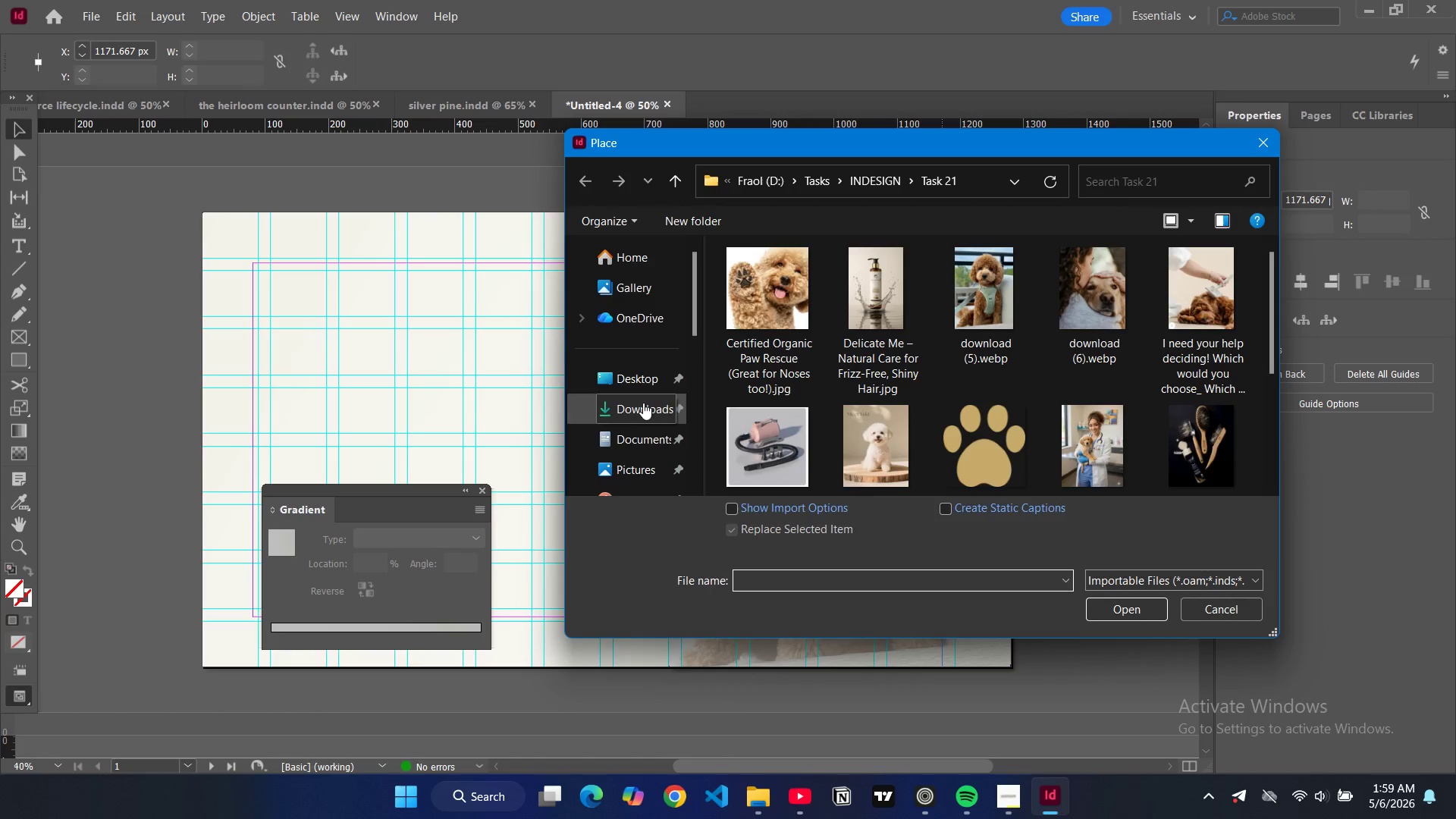 
left_click([643, 403])
 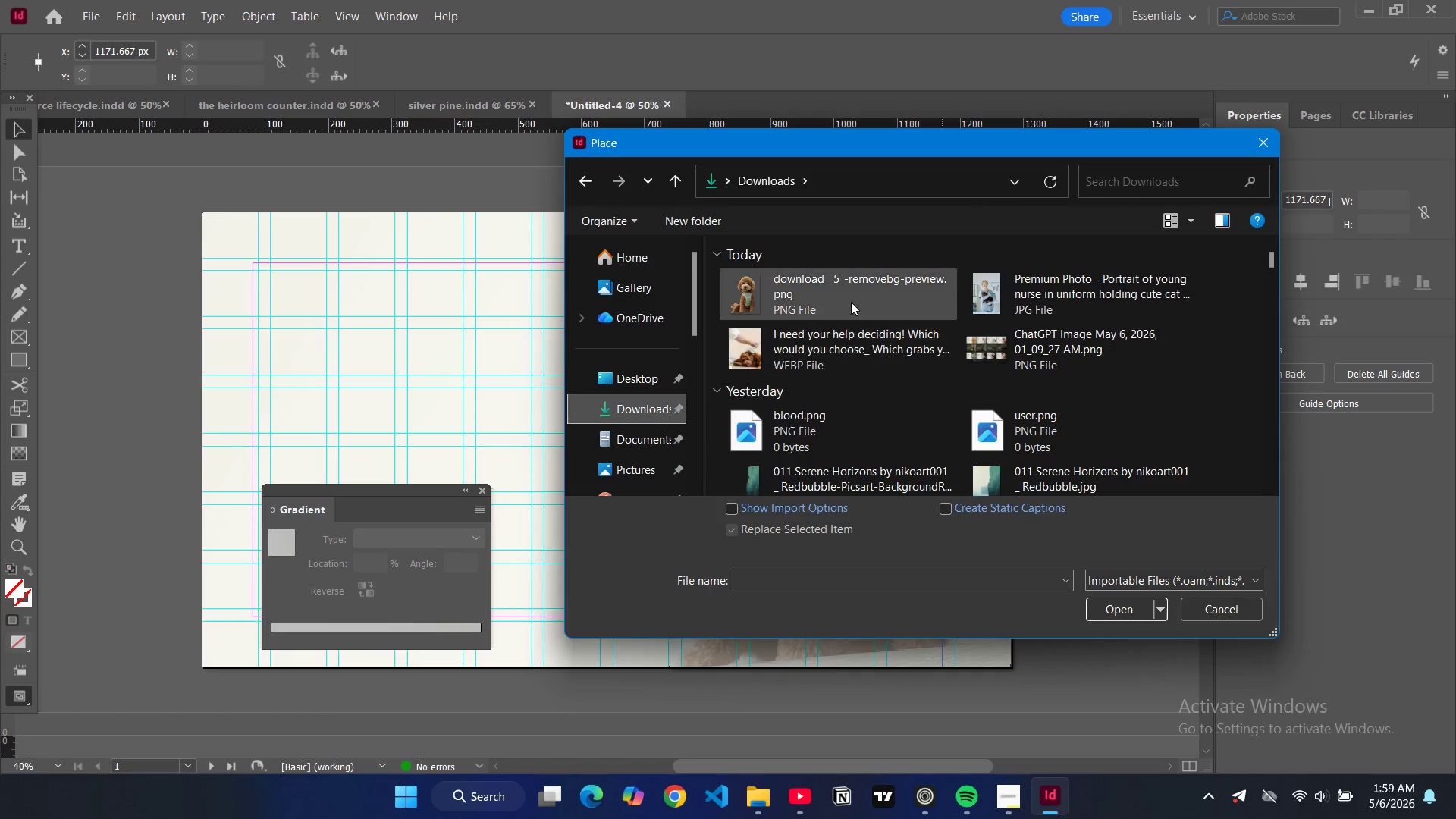 
left_click([849, 294])
 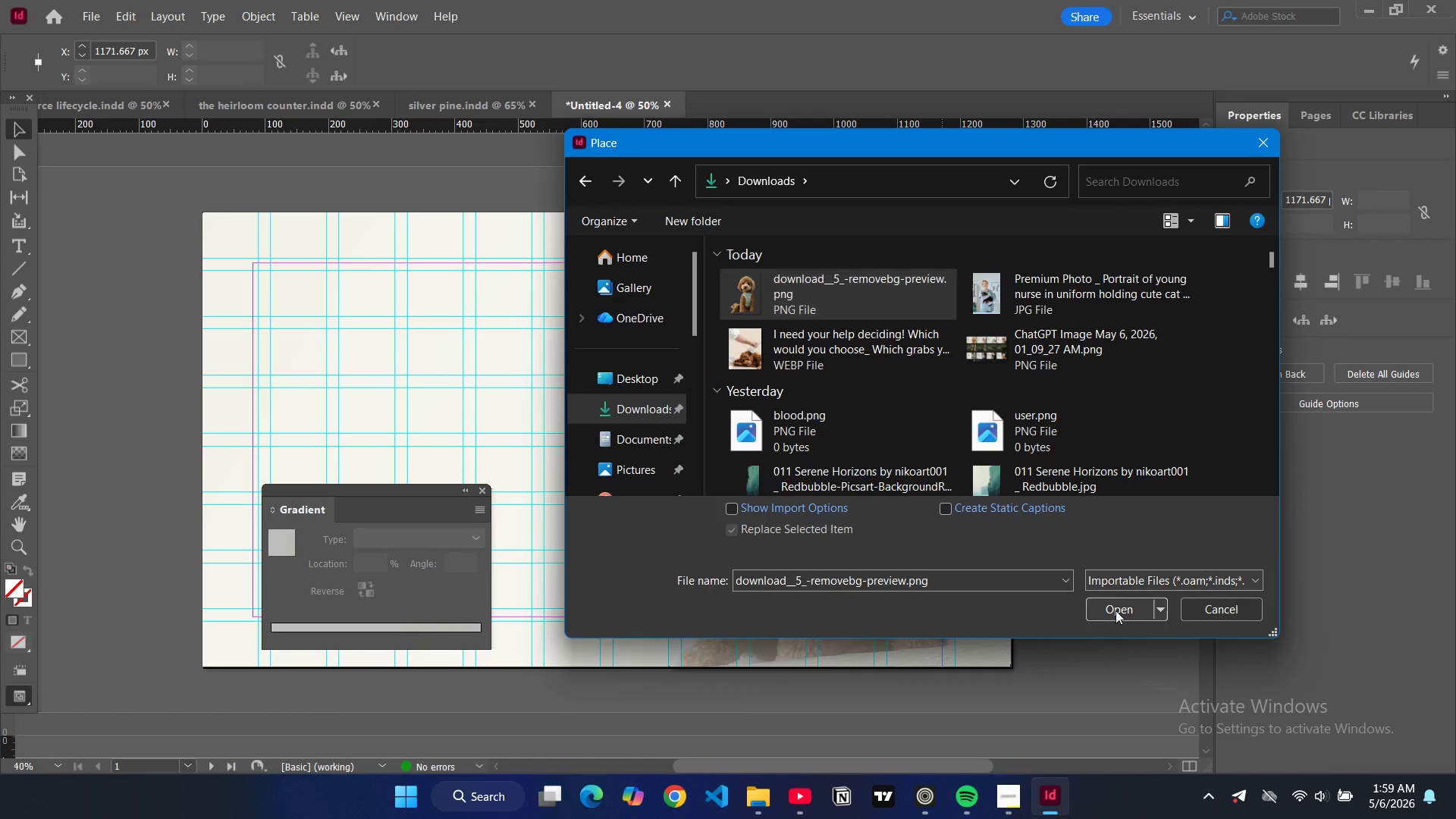 
left_click([1116, 610])
 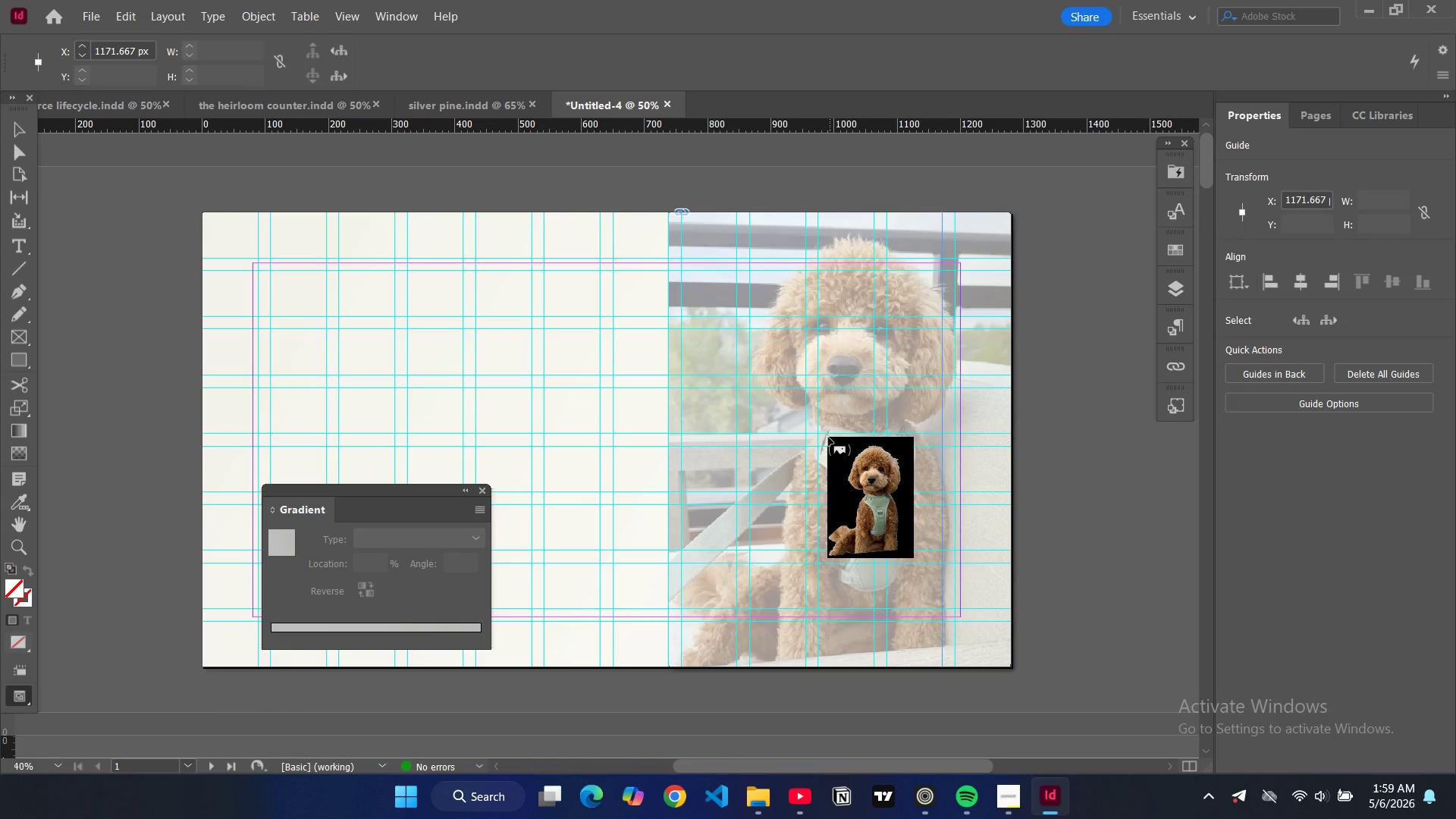 
left_click([829, 438])
 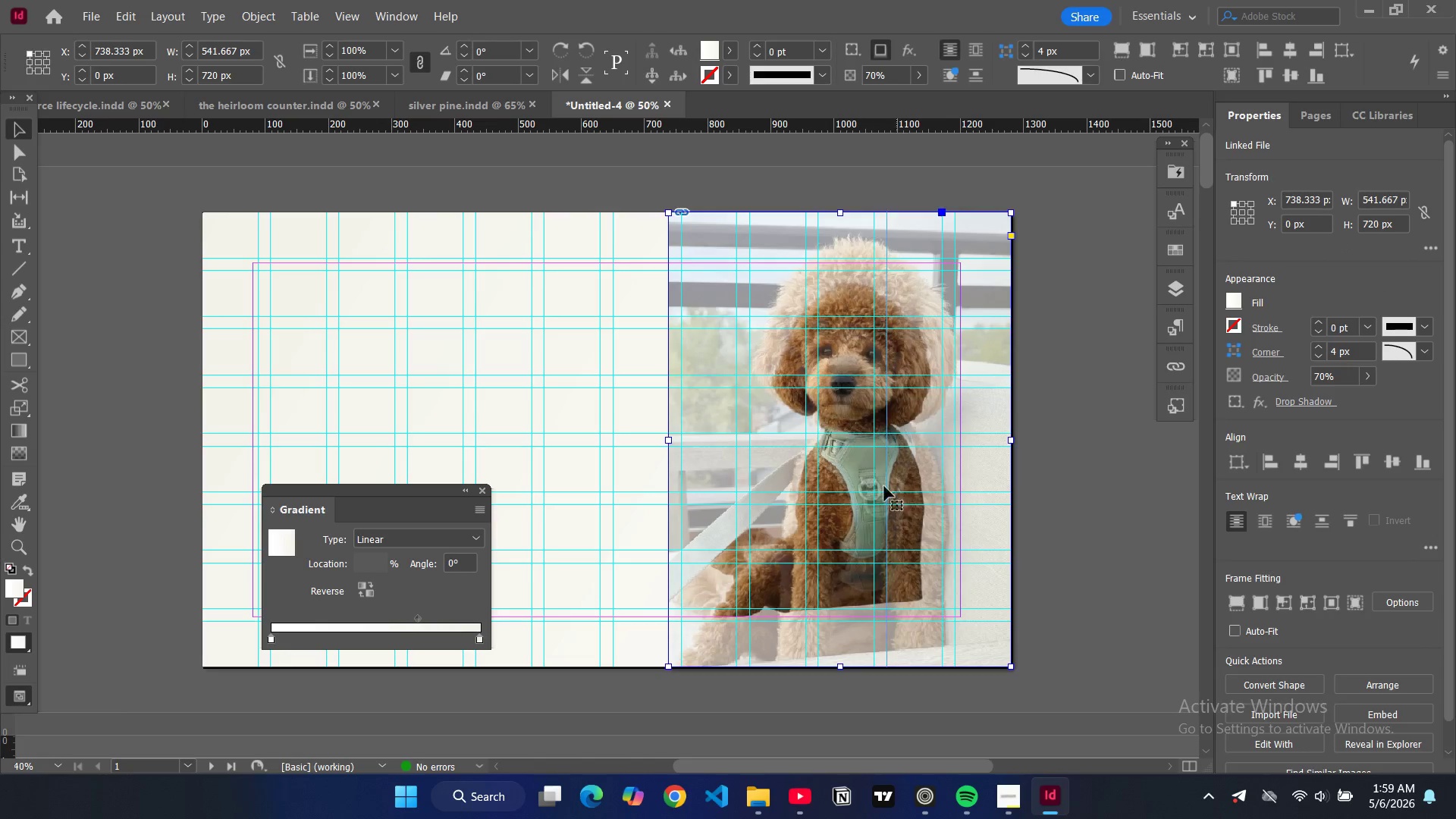 
key(Control+Z)
 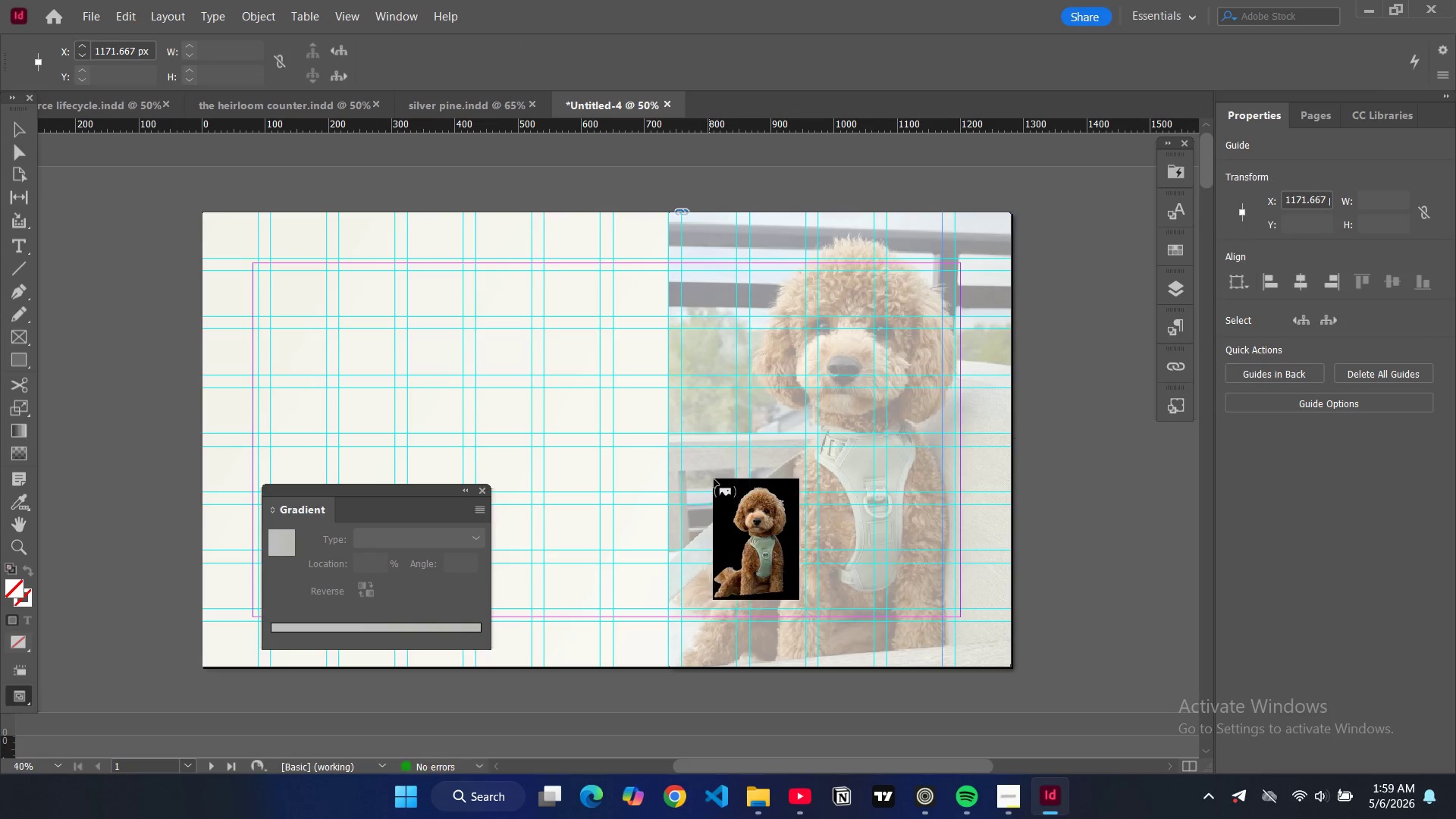 
key(Control+Z)
 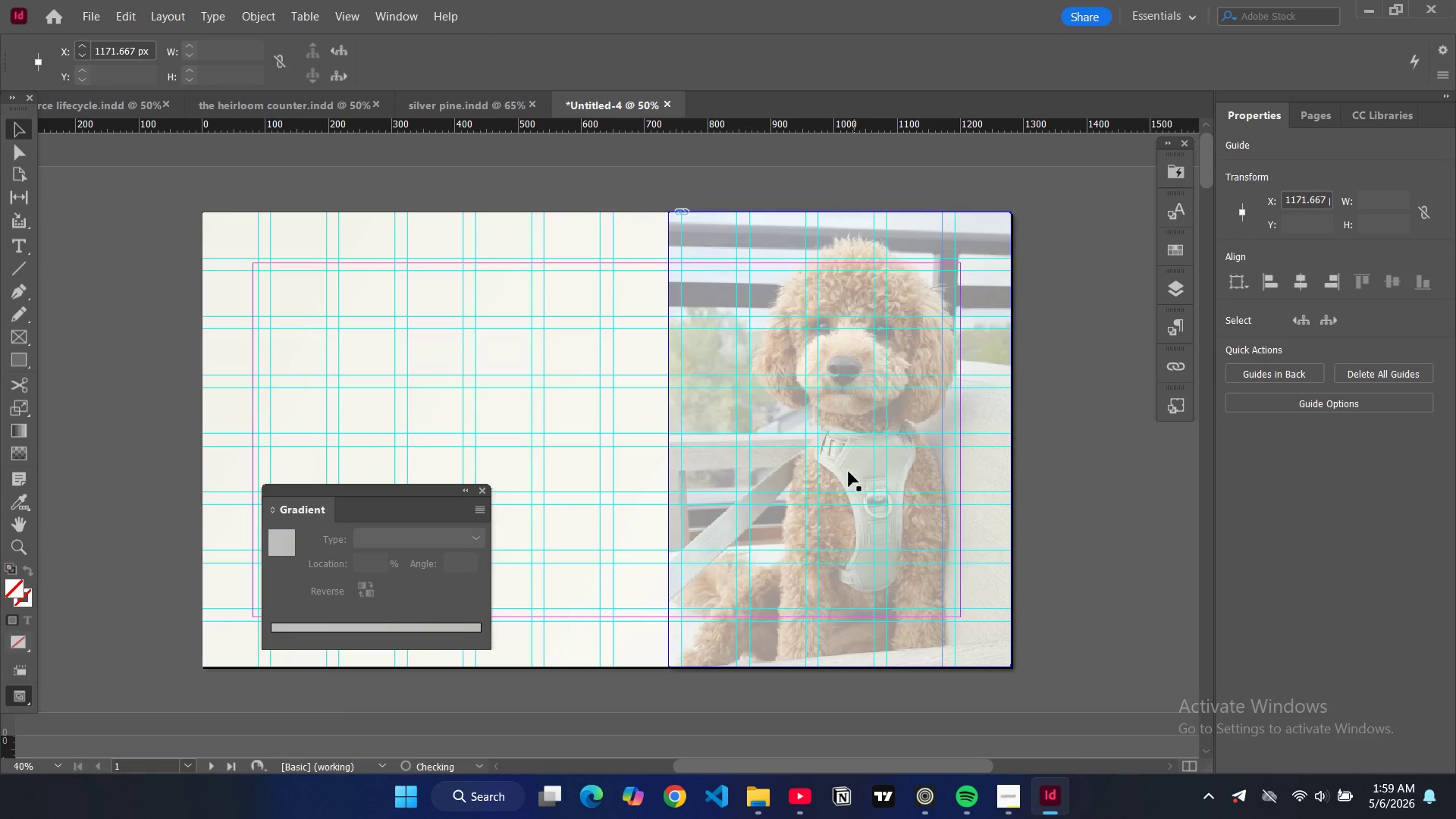 
left_click([849, 472])
 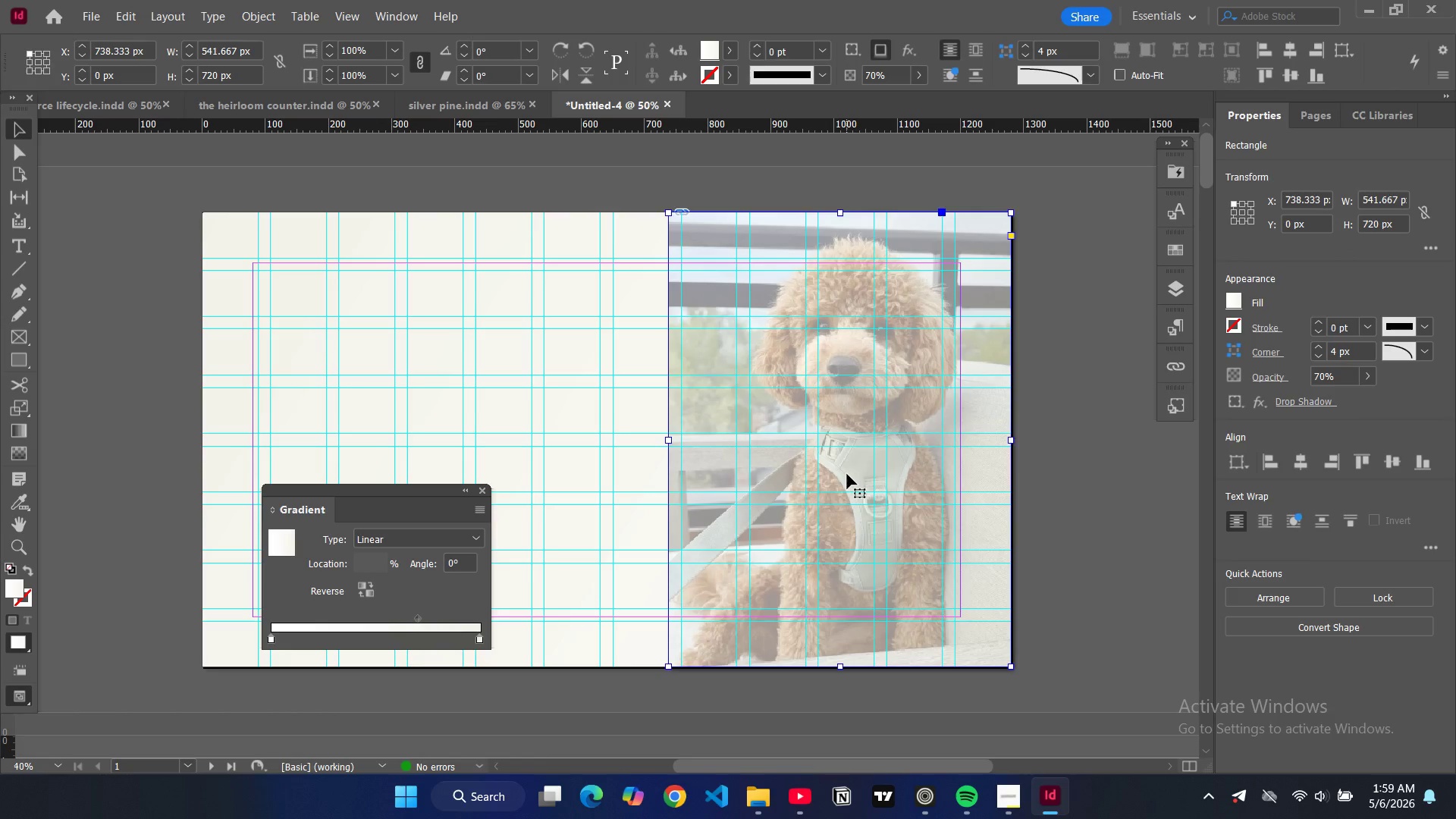 
key(Control+D)
 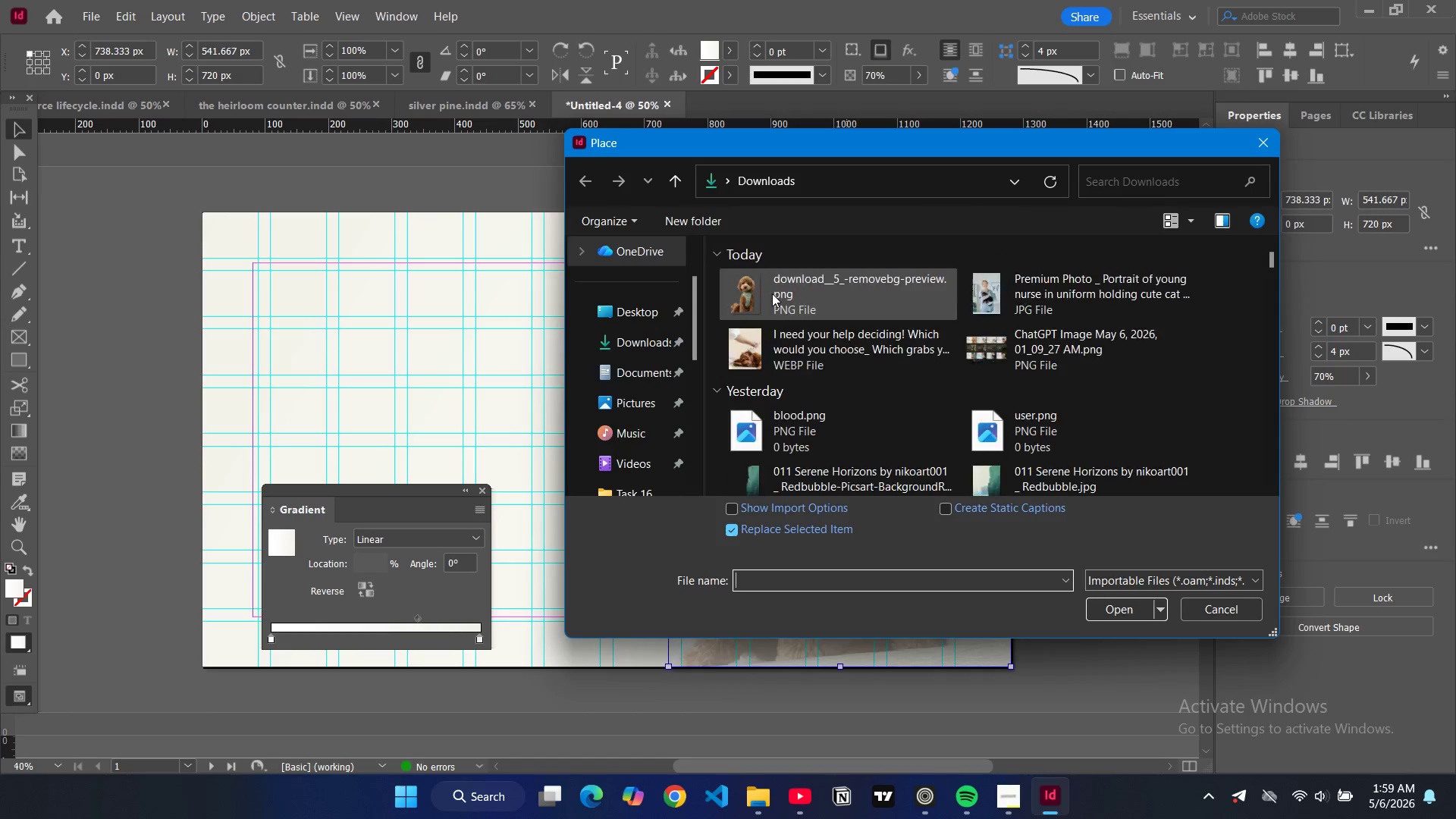 
left_click([772, 293])
 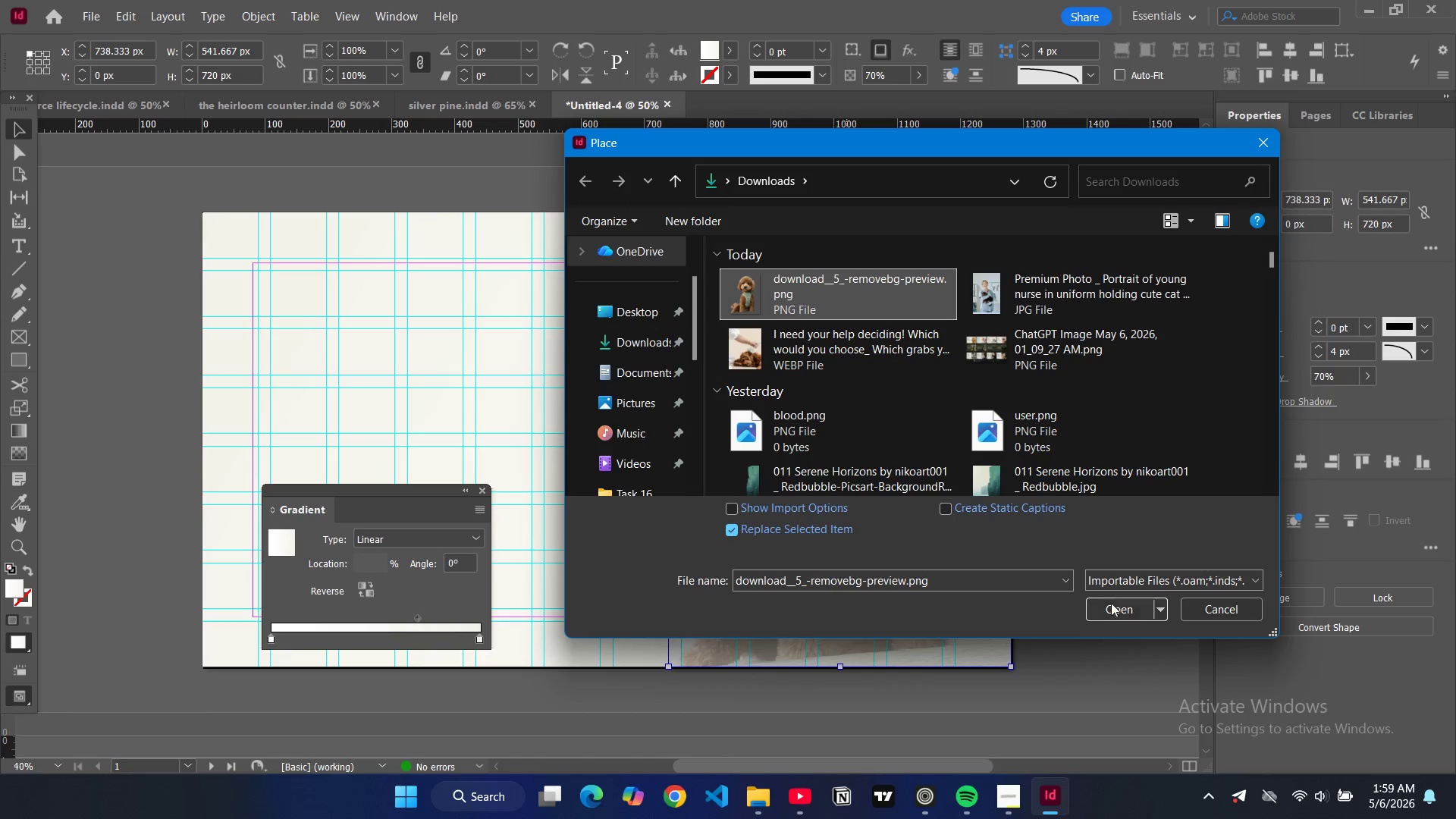 
left_click([1111, 603])
 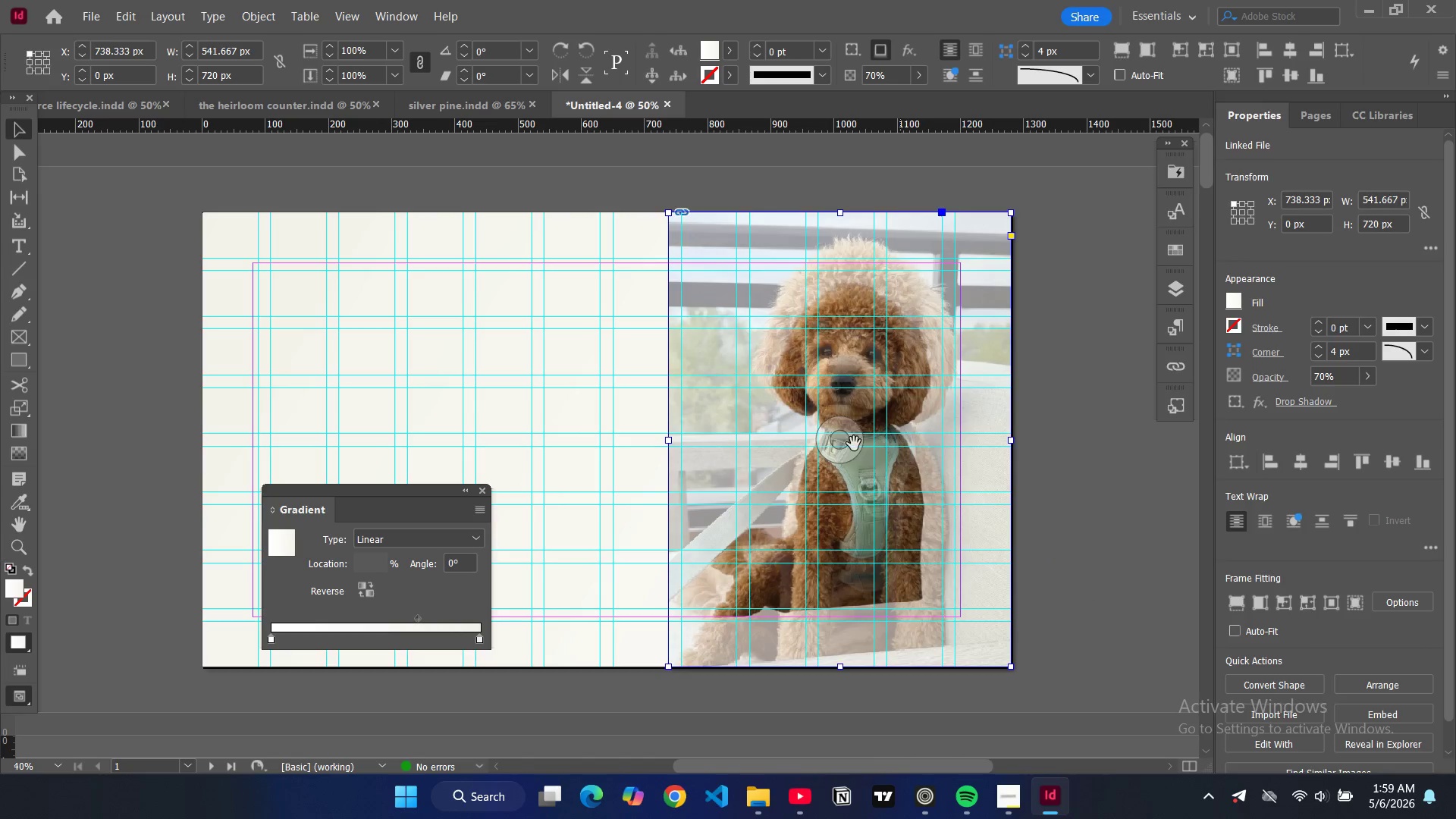 
left_click_drag(start_coordinate=[856, 464], to_coordinate=[972, 526])
 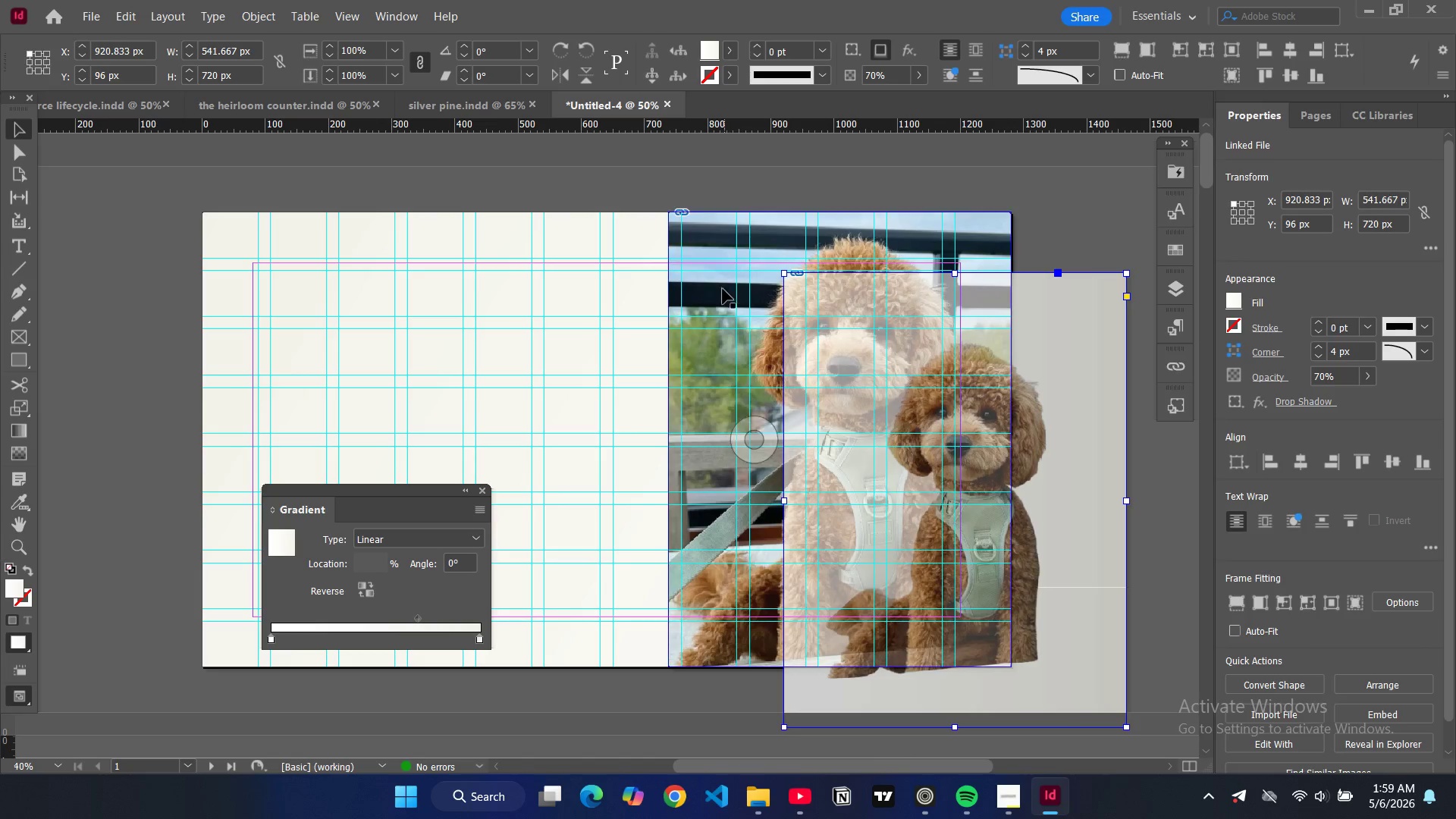 
left_click([719, 294])
 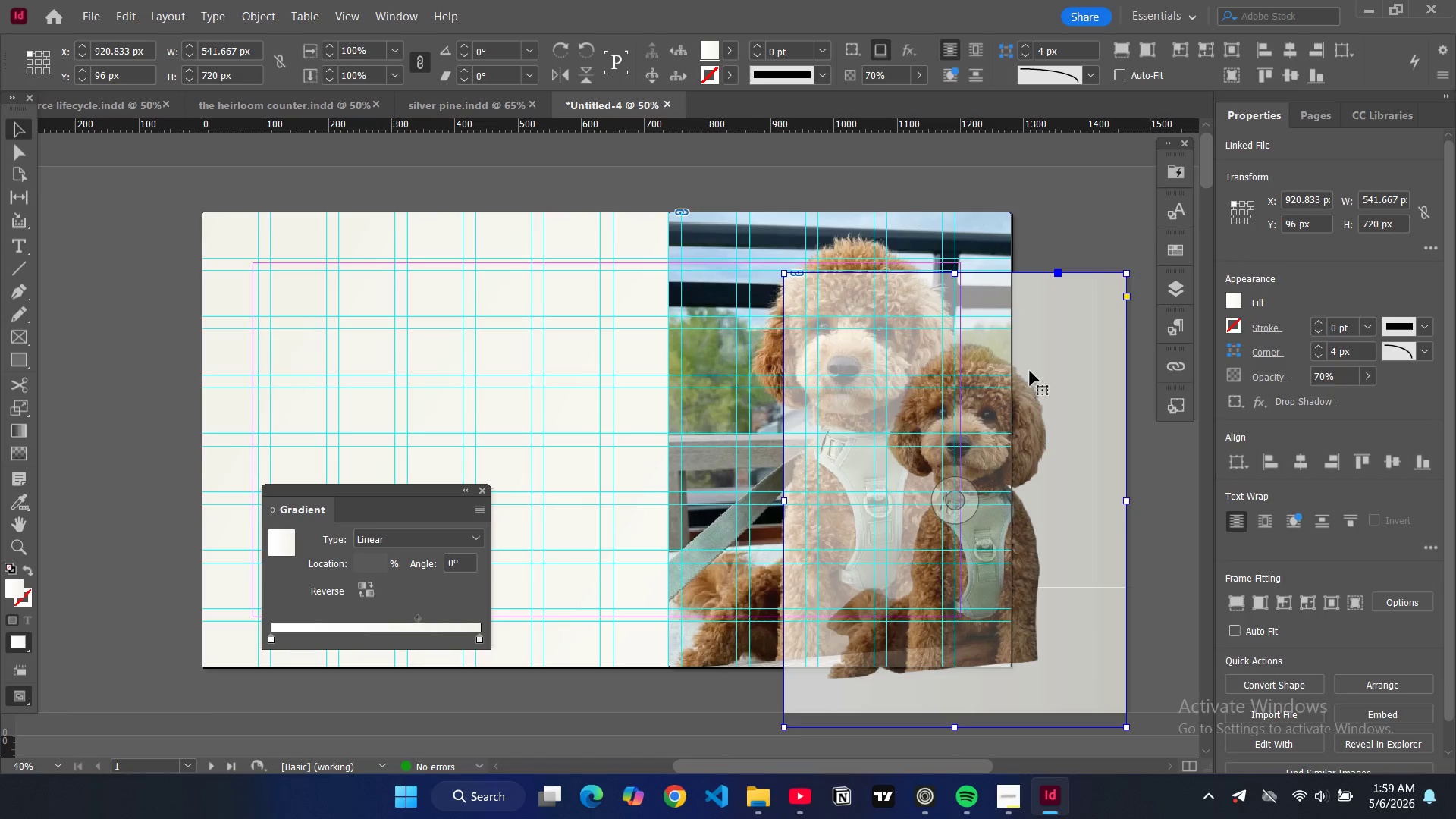 
key(Control+Z)
 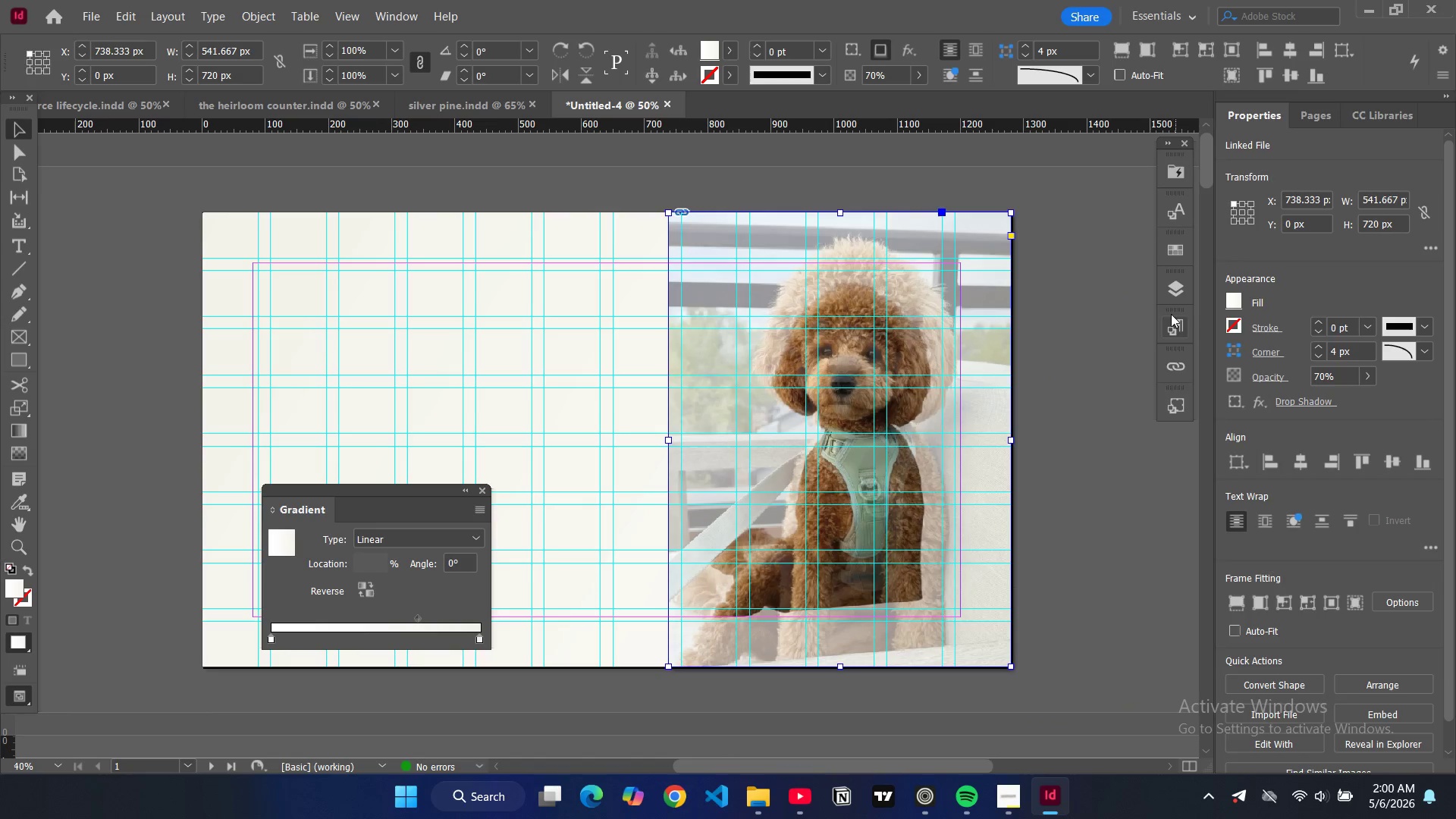 
left_click([1175, 278])
 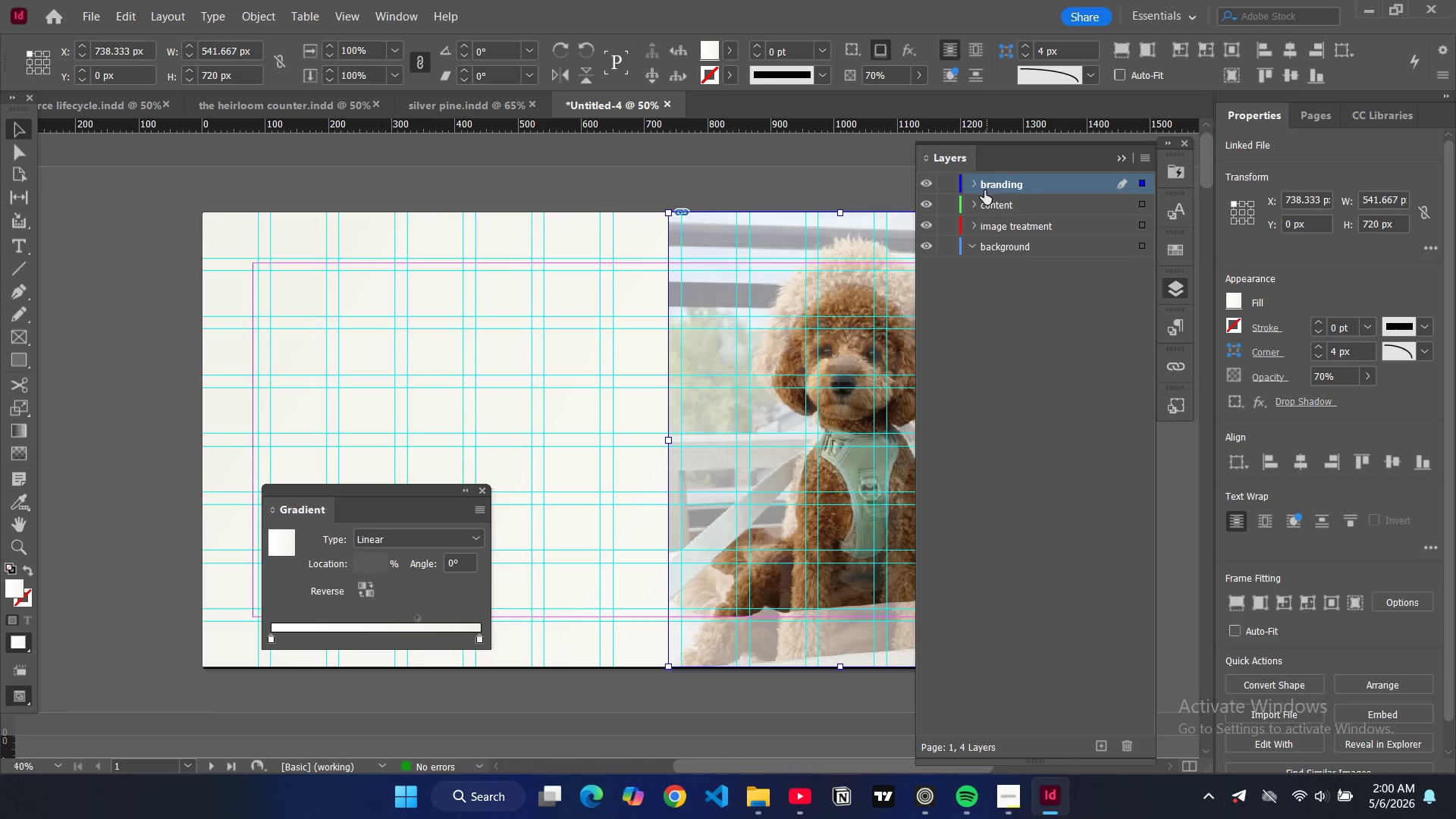 
left_click([975, 190])
 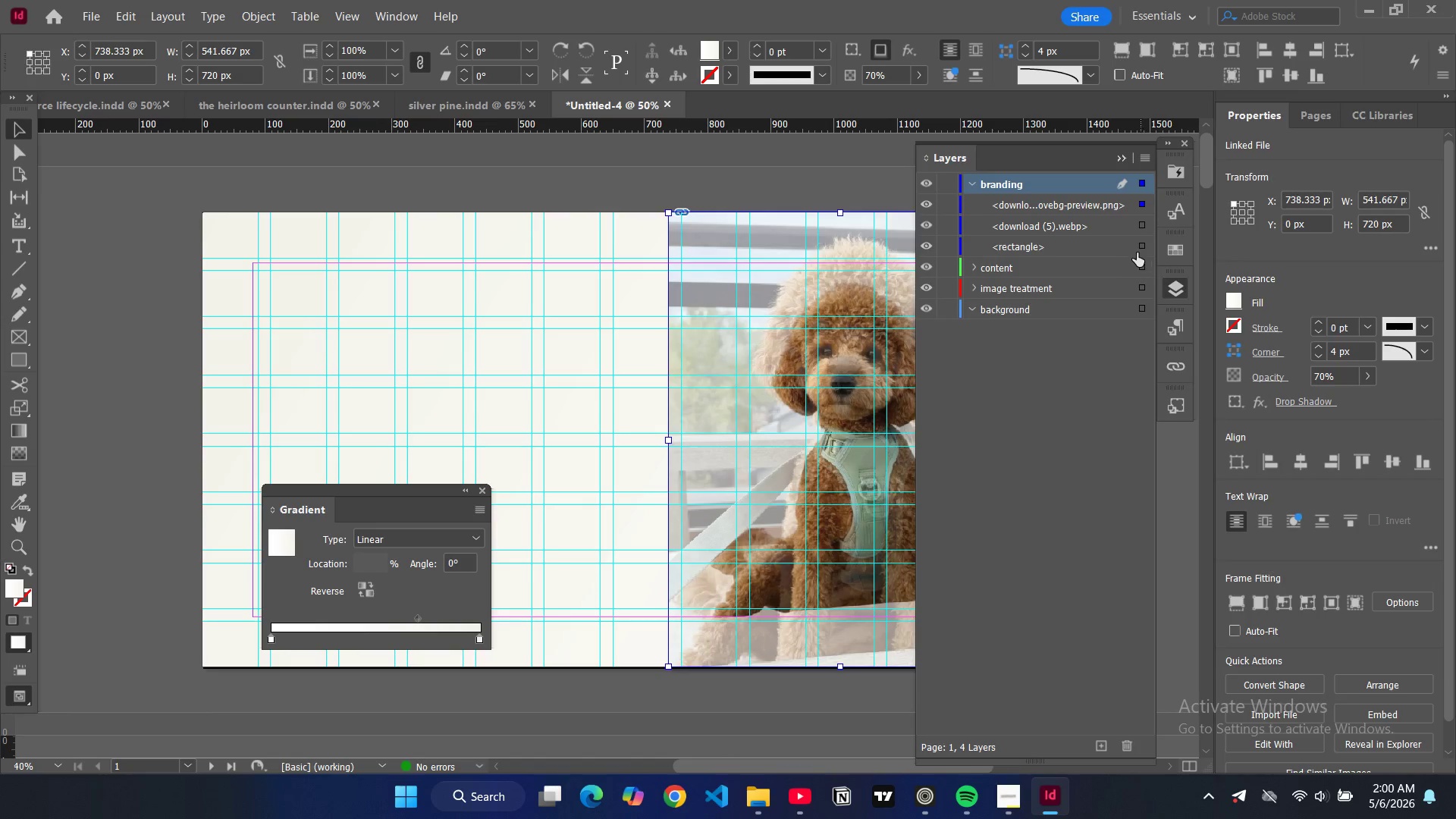 
left_click([1139, 248])
 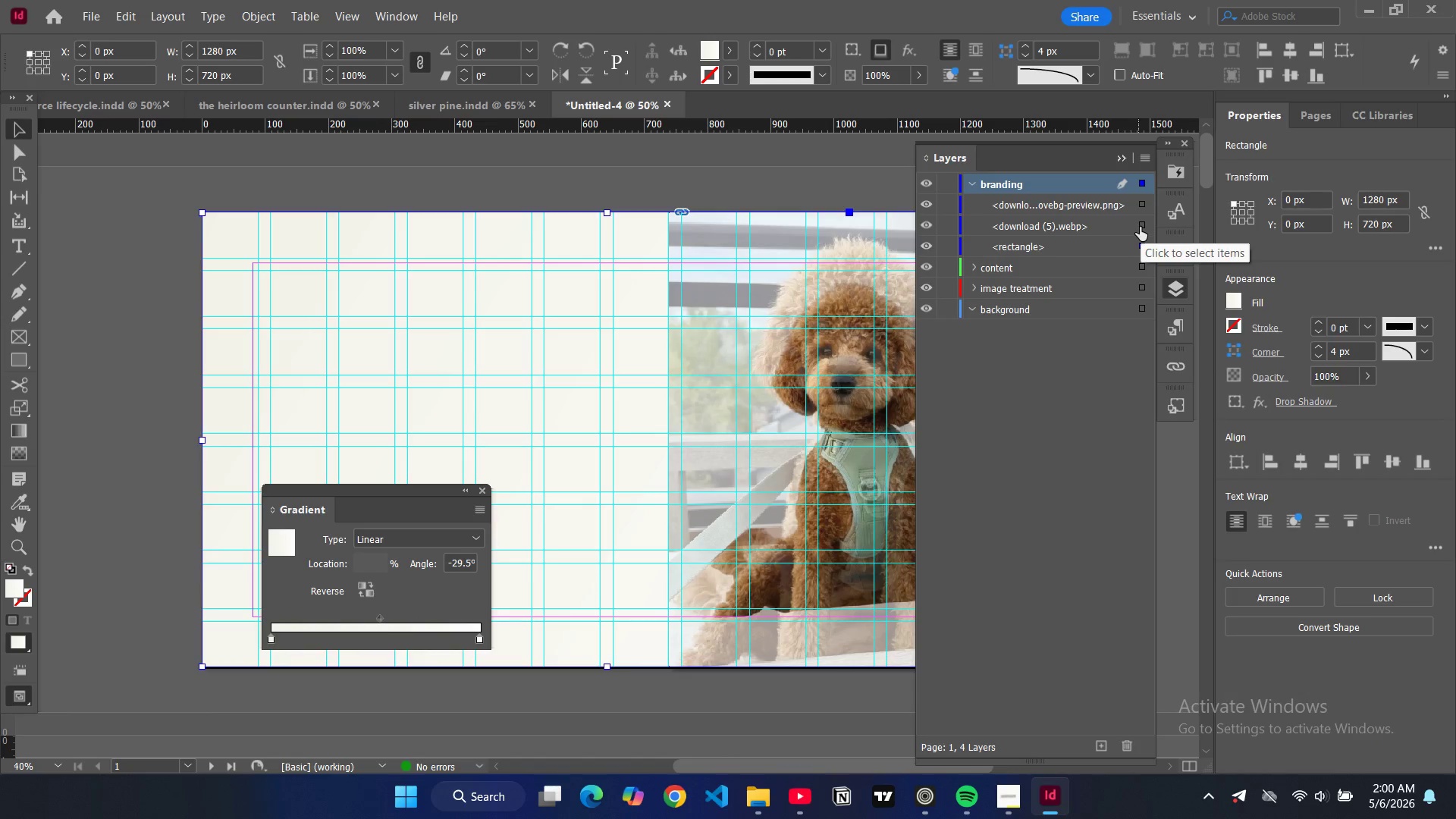 
left_click([1140, 227])
 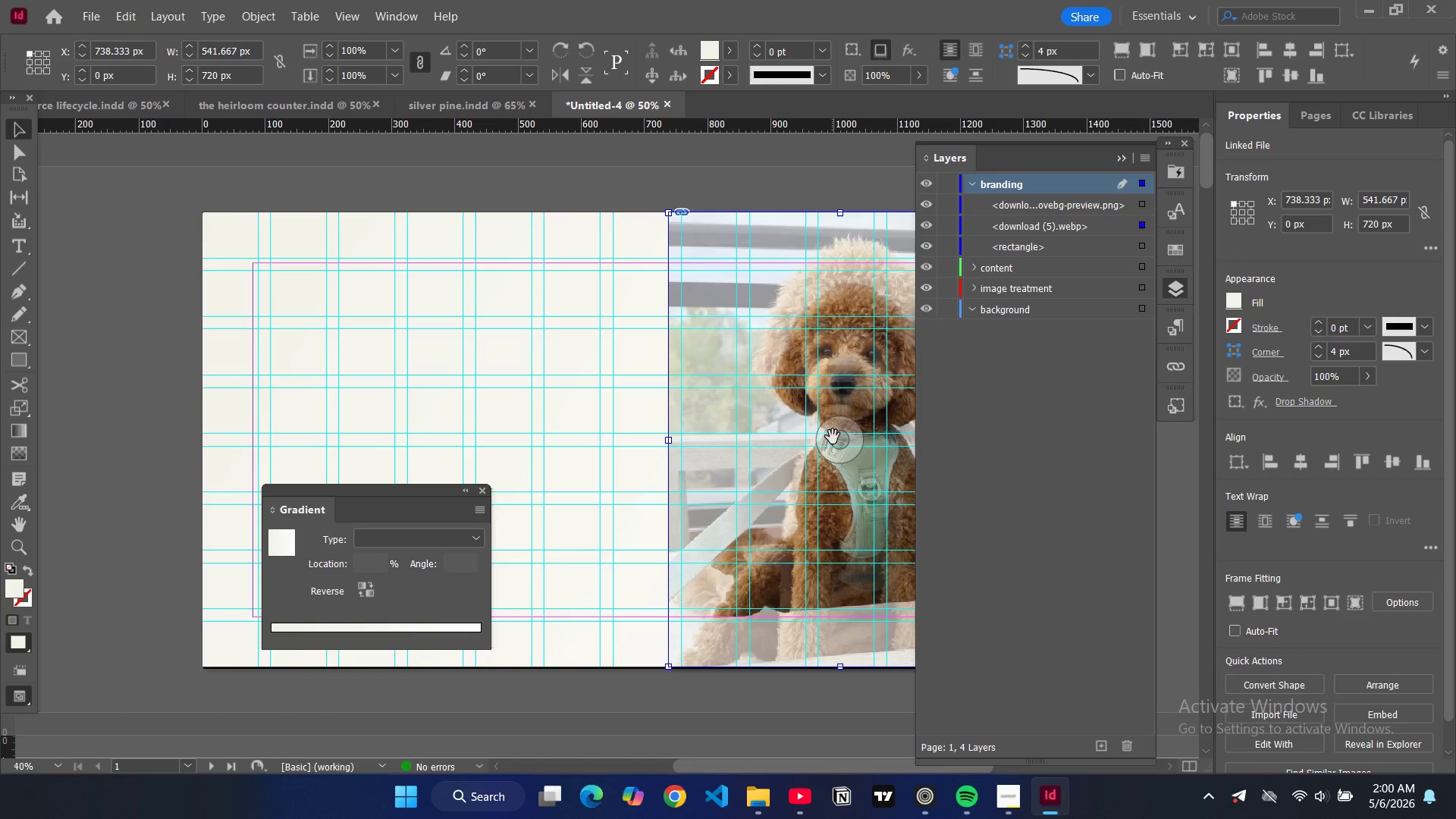 
key(Control+D)
 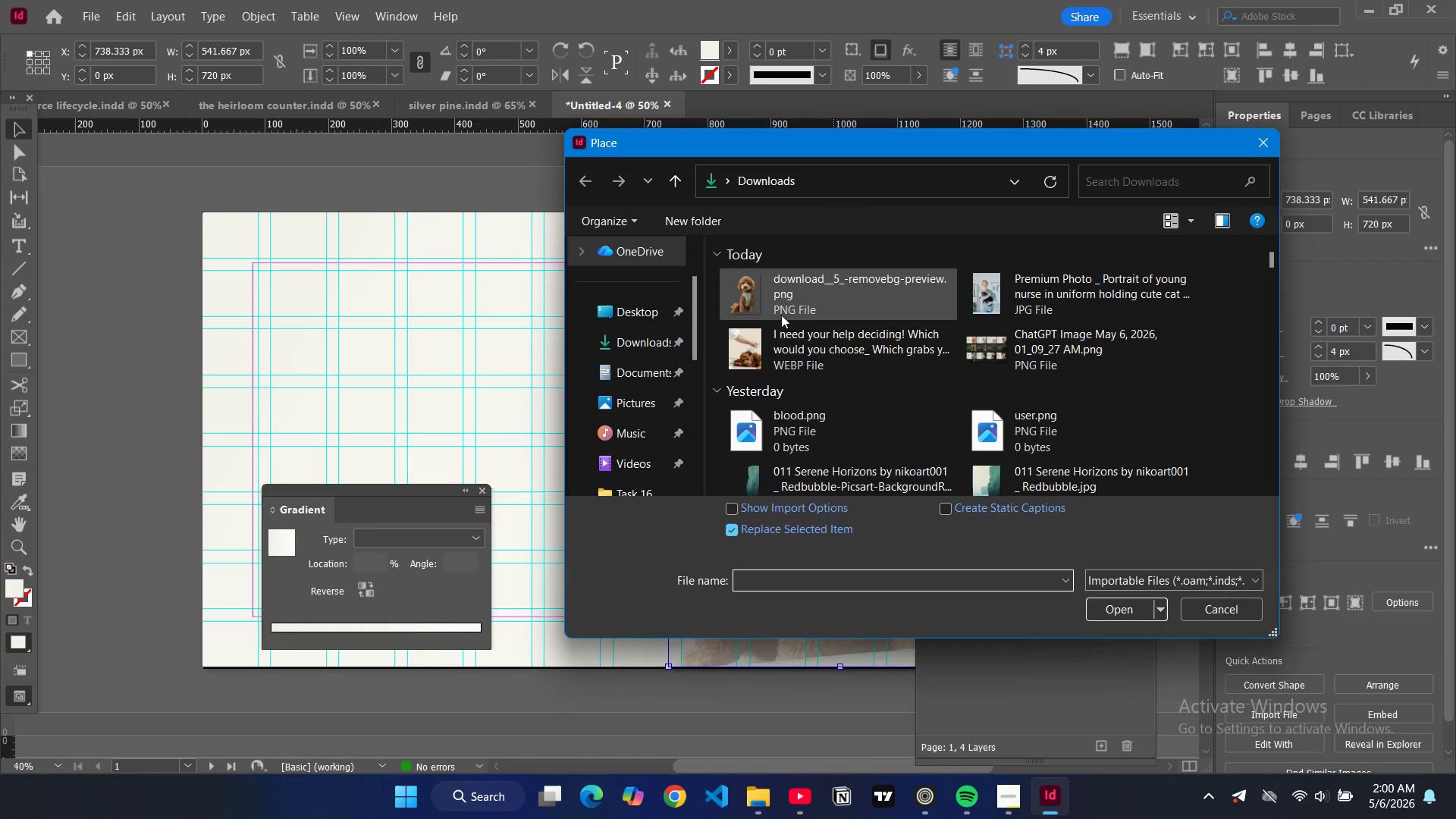 
left_click([787, 305])
 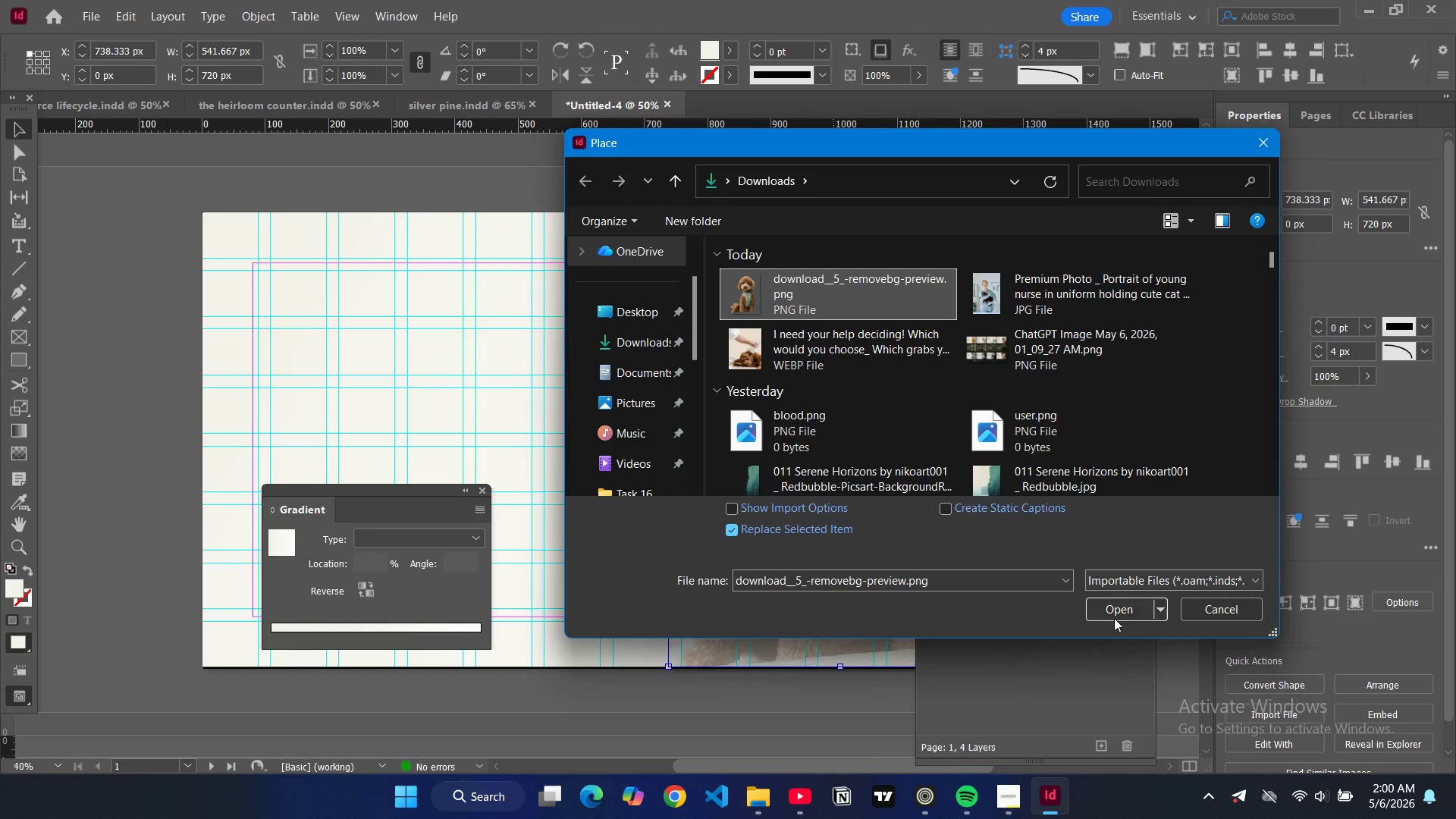 
left_click([1115, 618])
 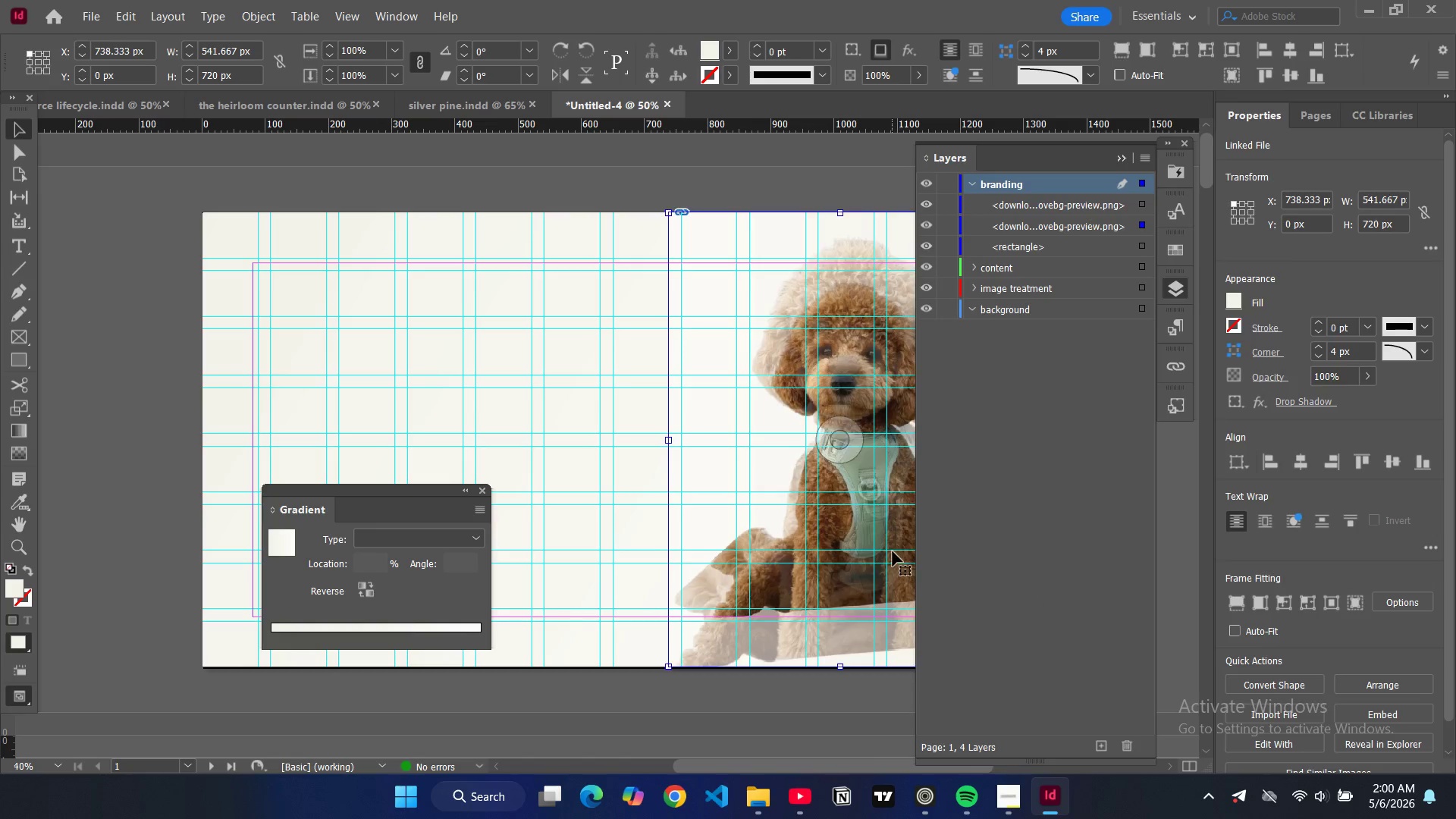 
left_click([890, 562])
 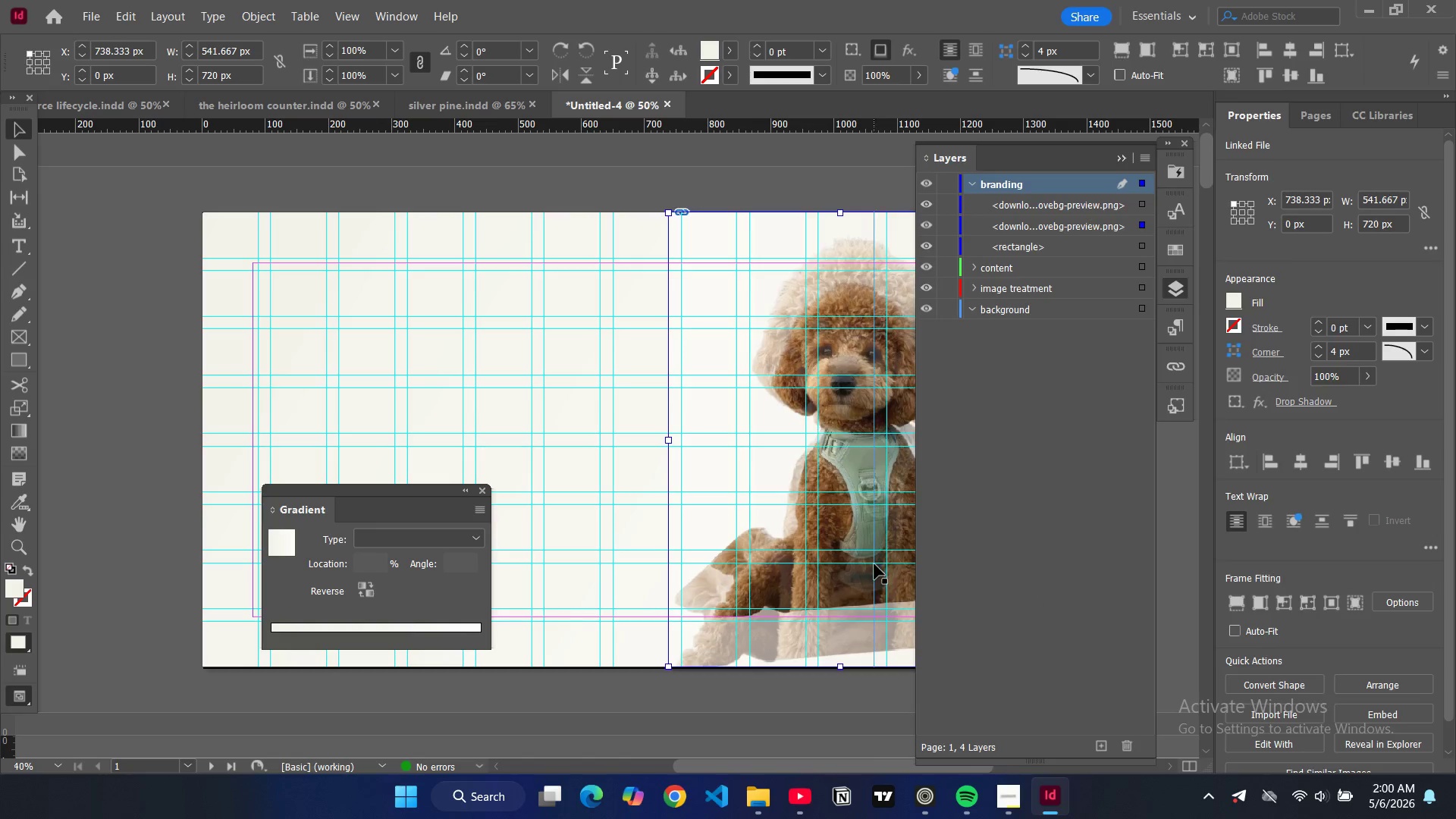 
key(Control+Z)
 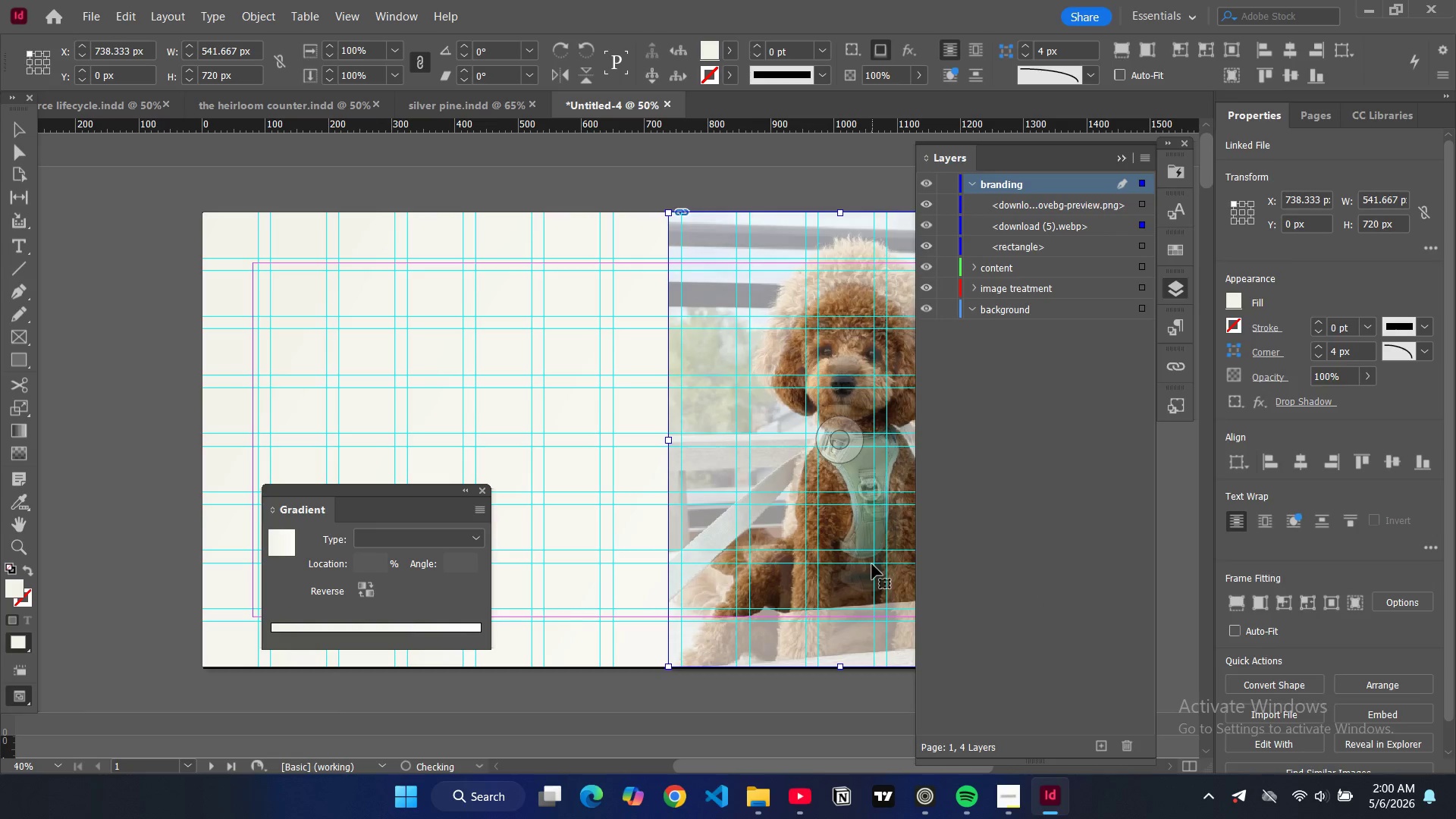 
key(Control+Z)
 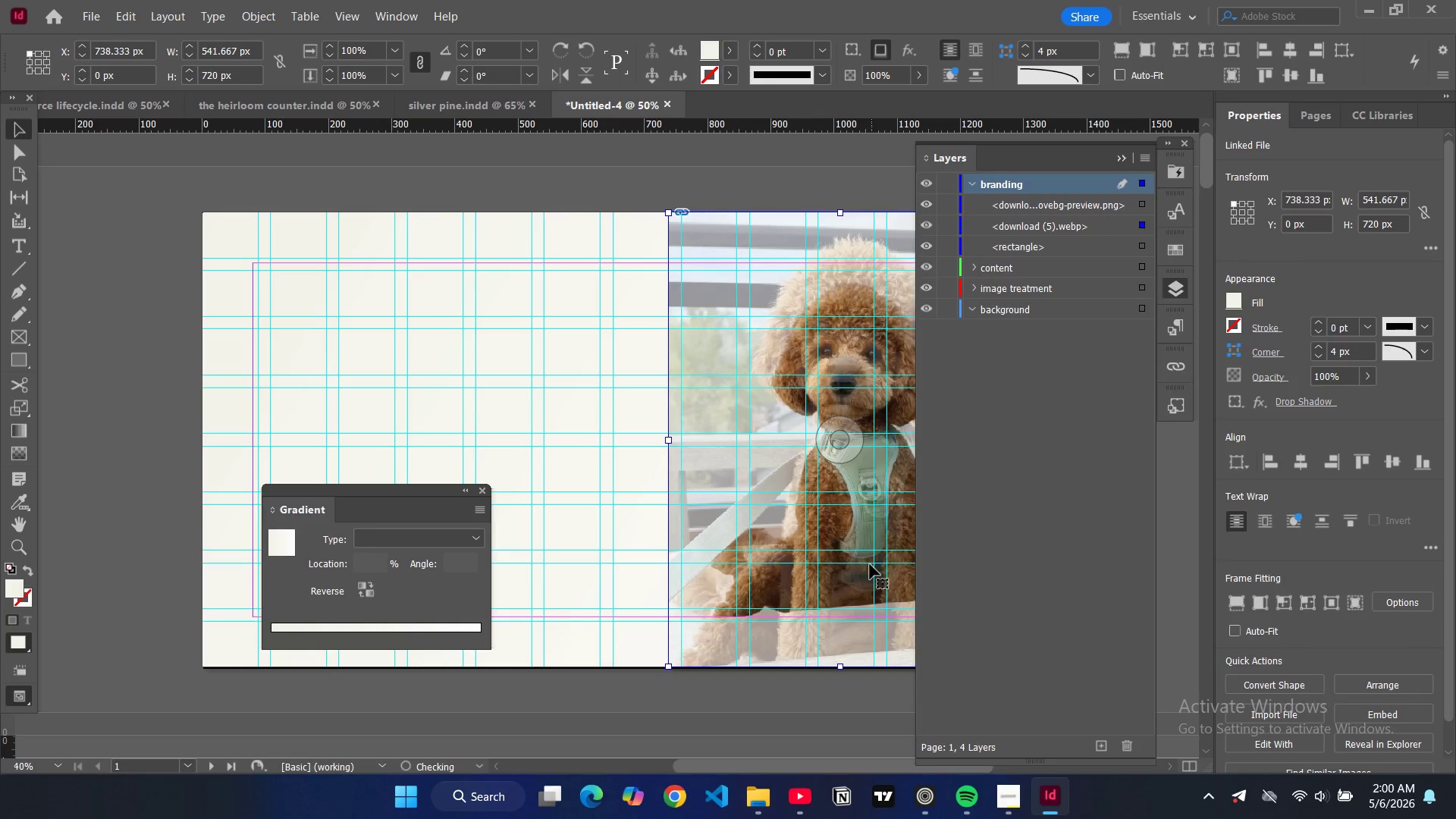 
key(Control+Z)
 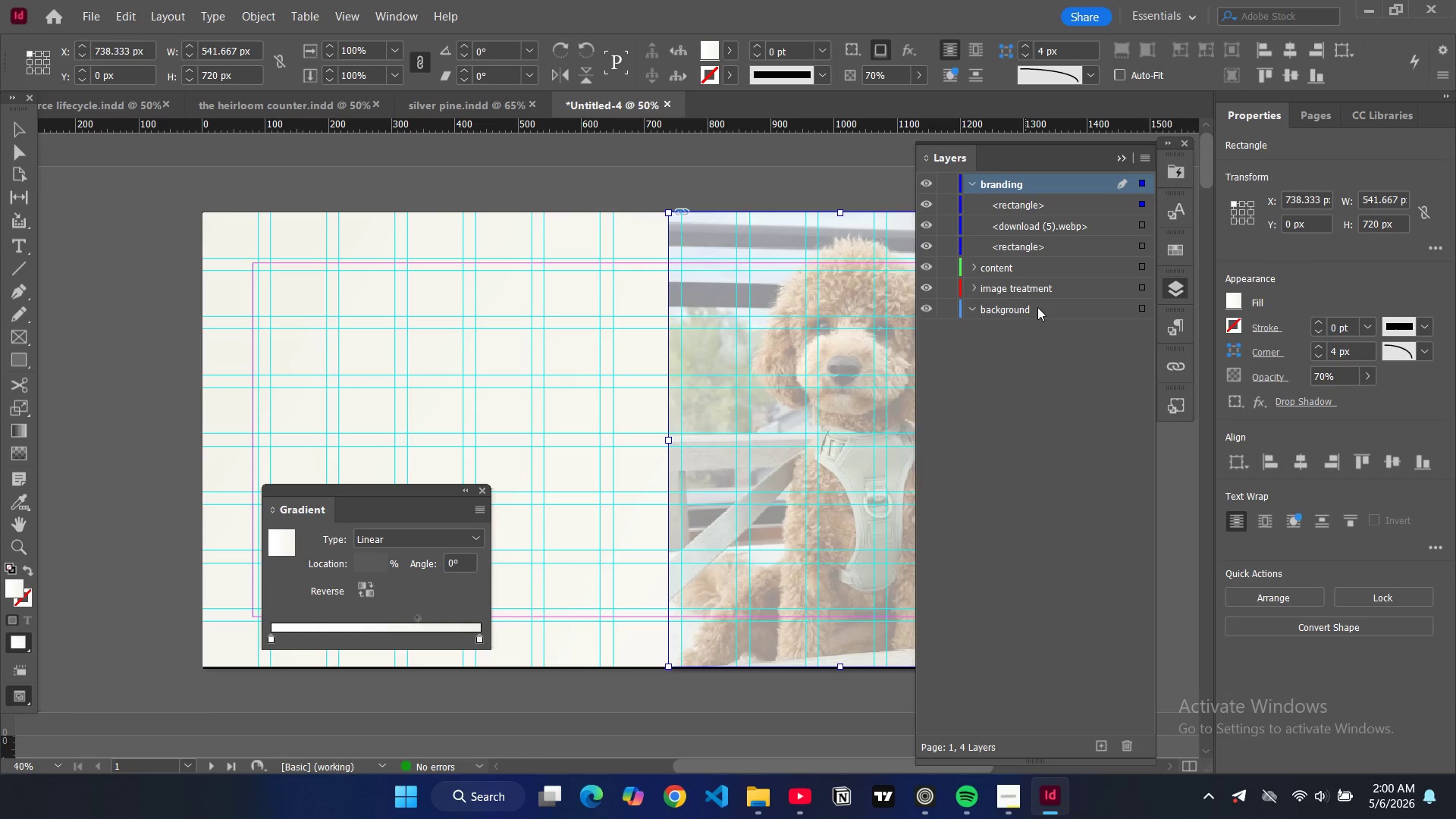 
key(Control+Z)
 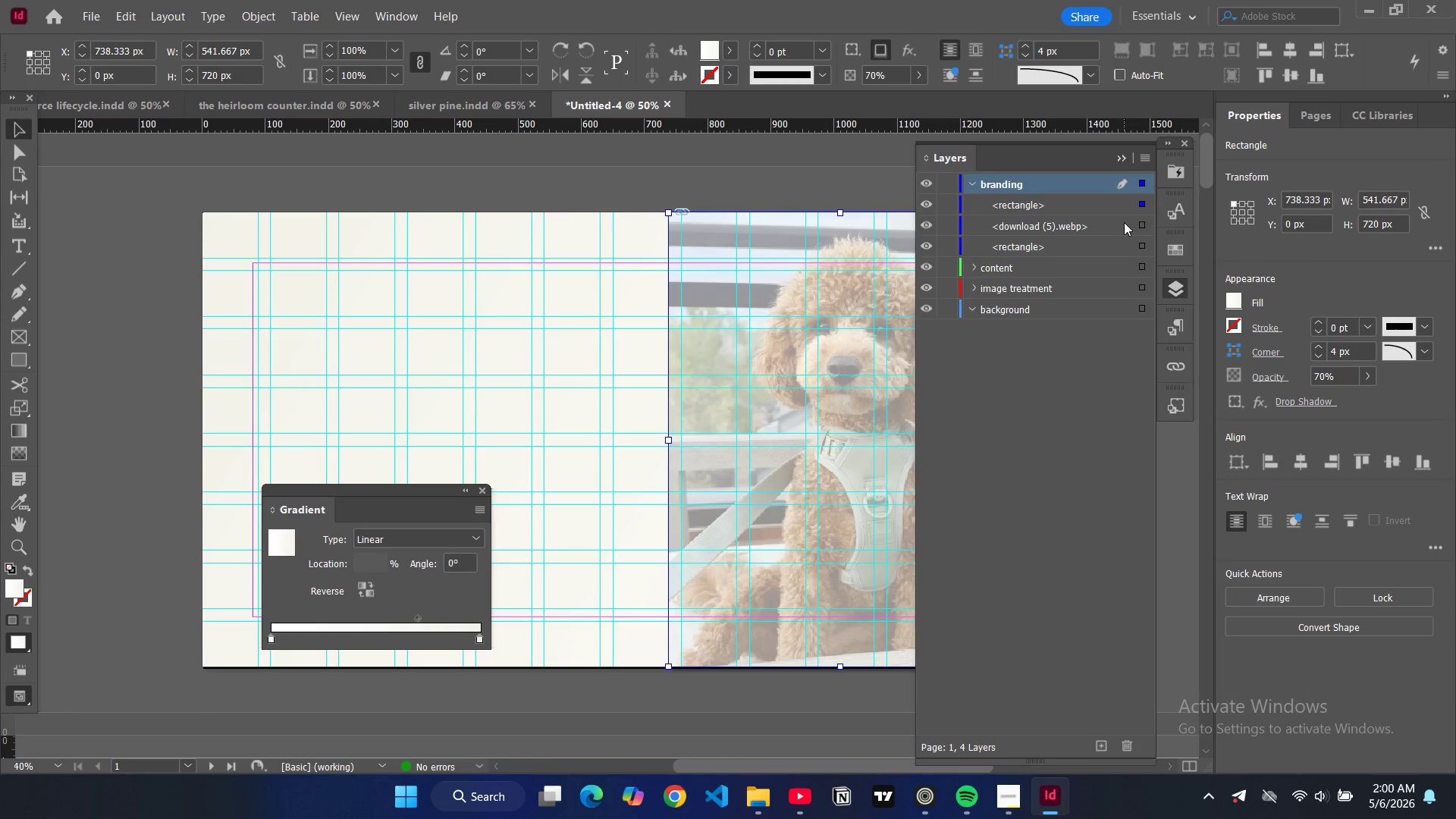 
left_click([1142, 225])
 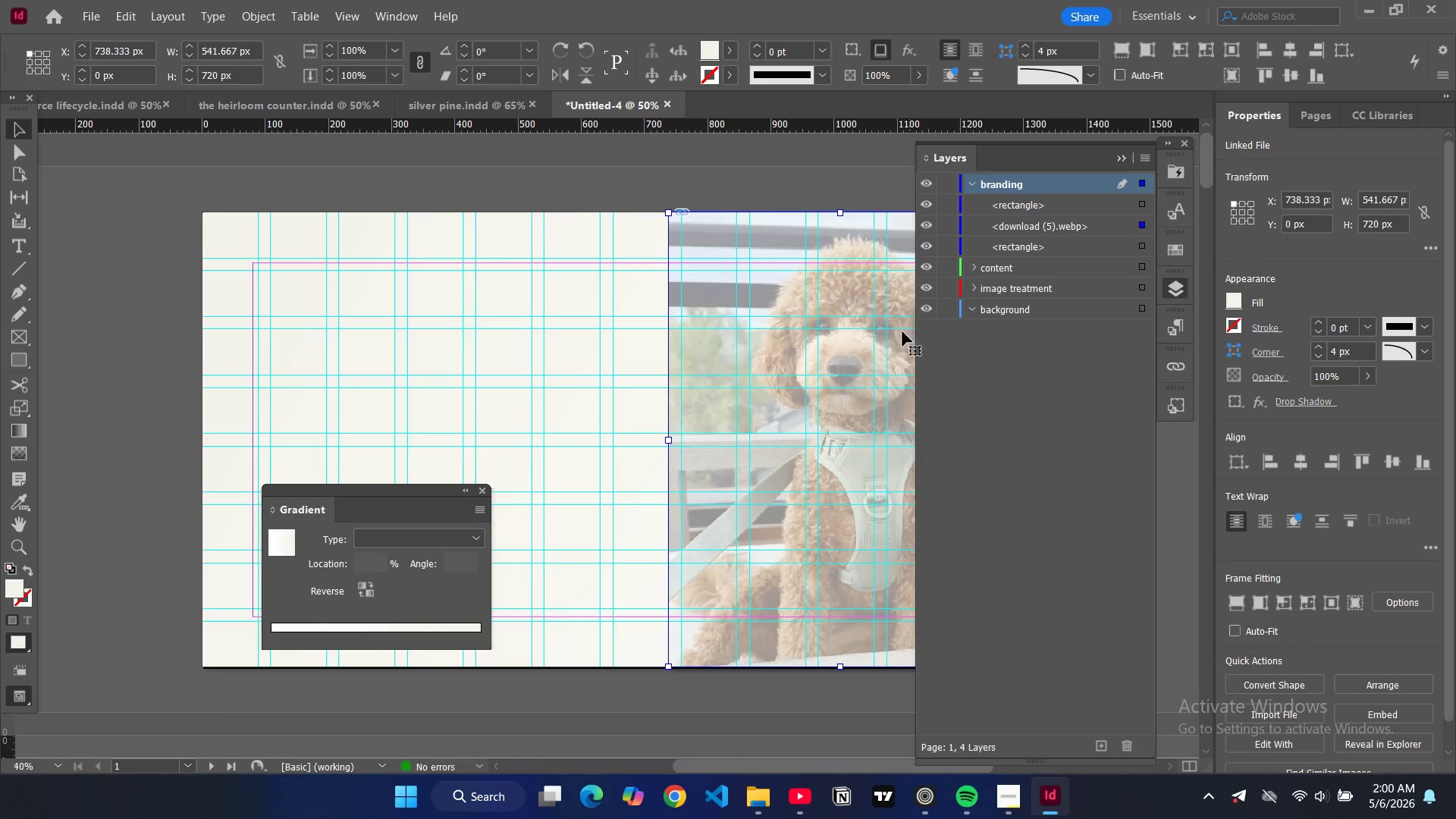 
key(Control+D)
 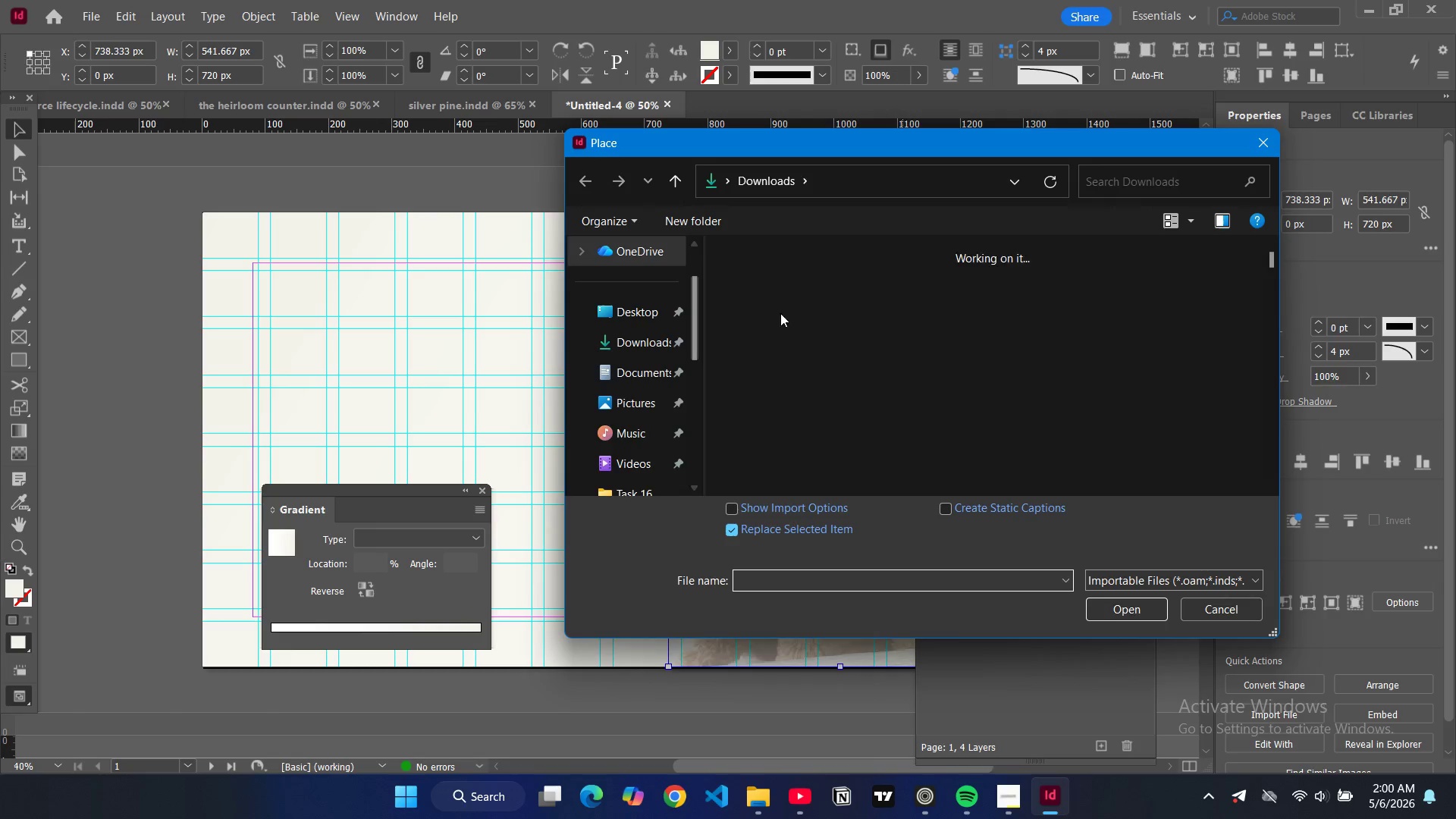 
left_click([768, 319])
 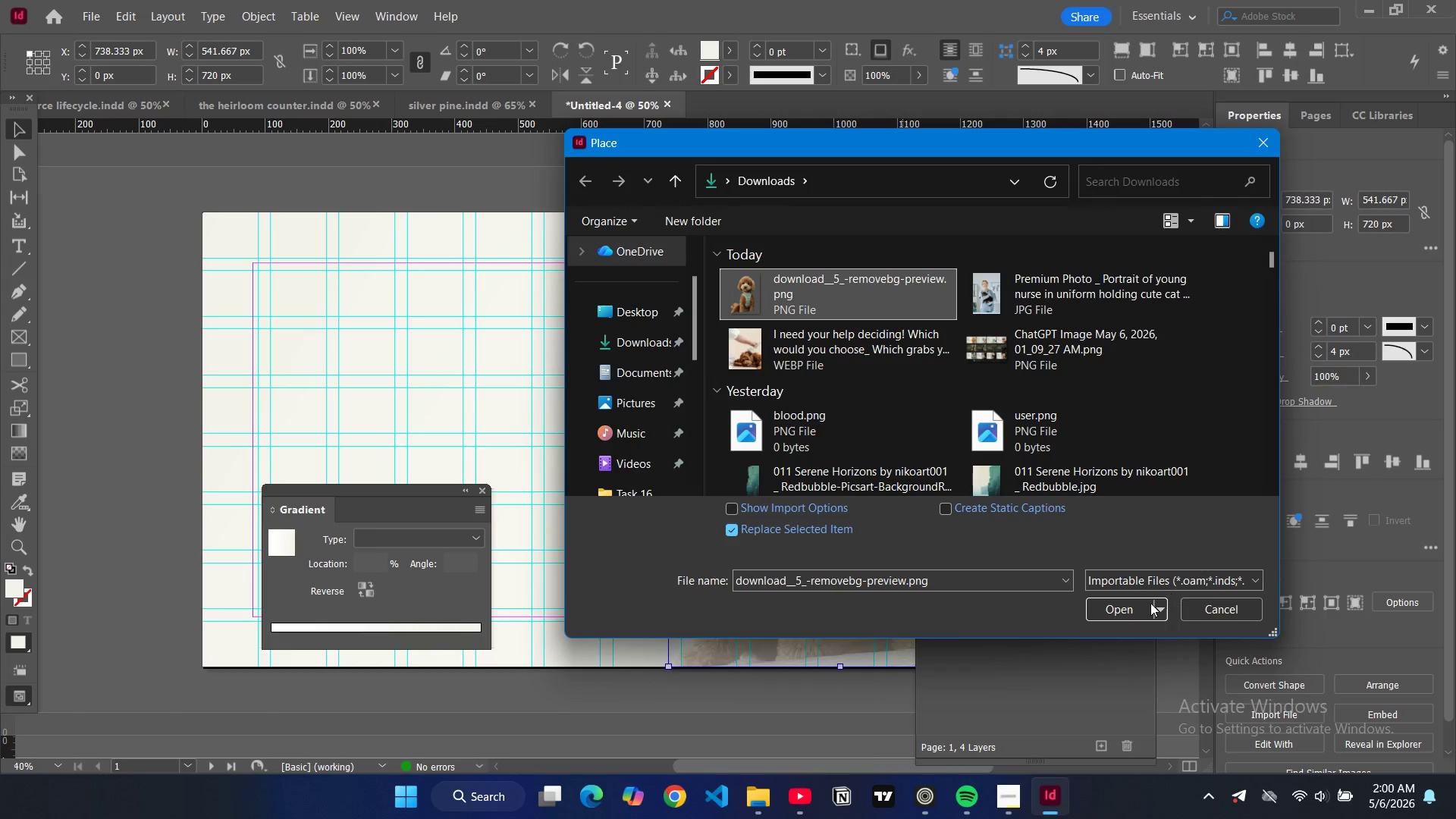 
left_click([1140, 612])
 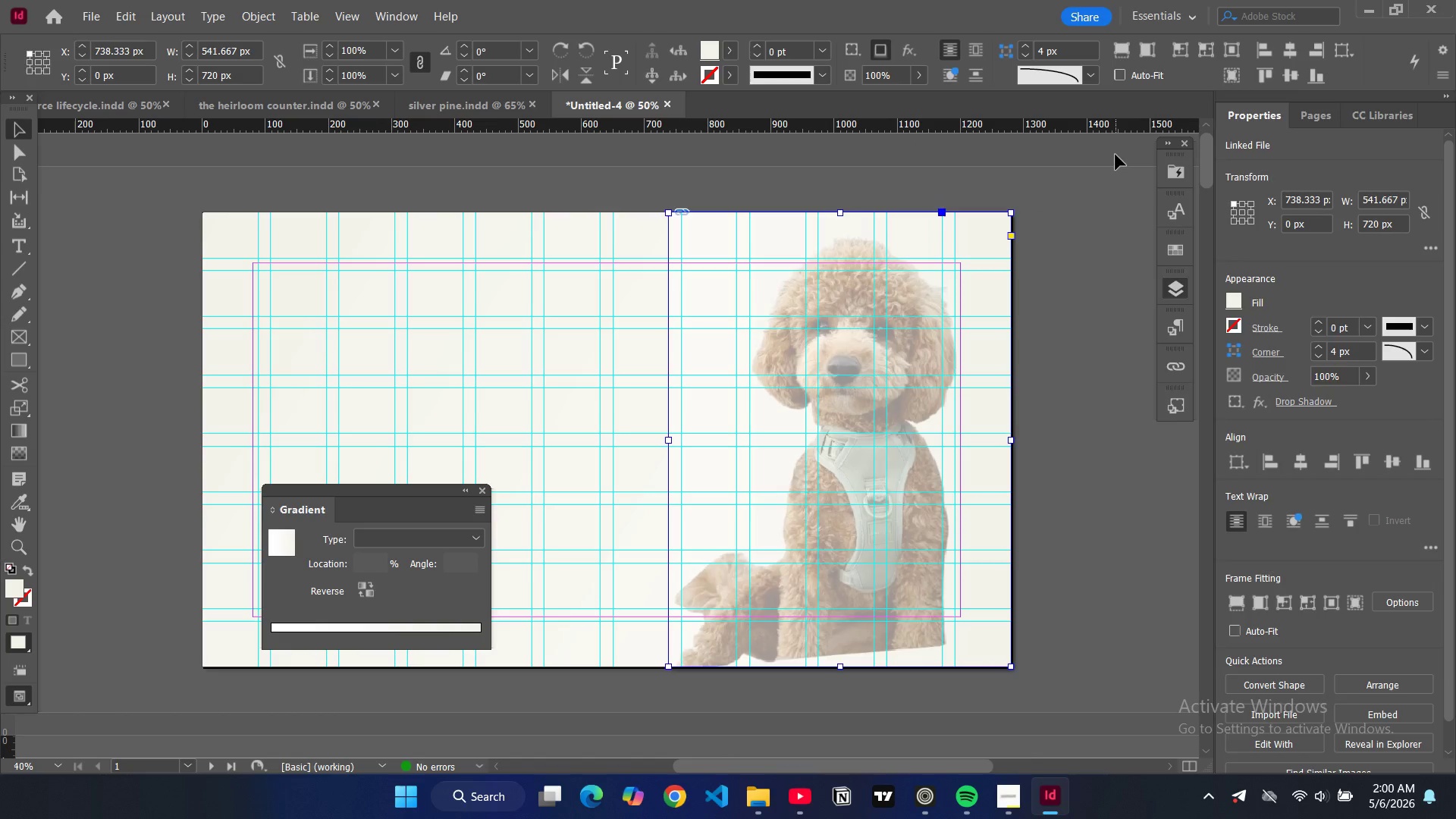 
double_click([1068, 259])
 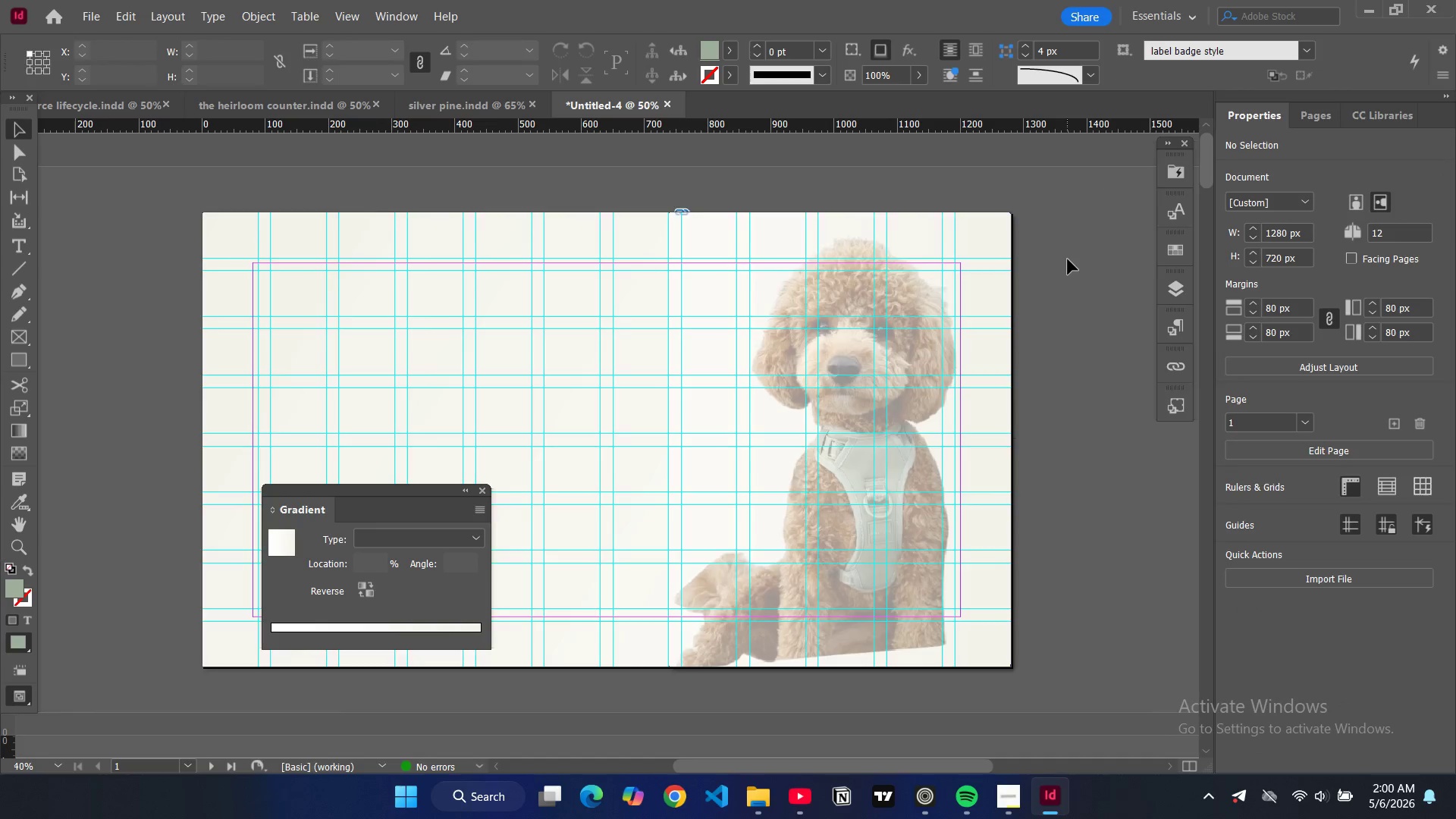 
key(W)
 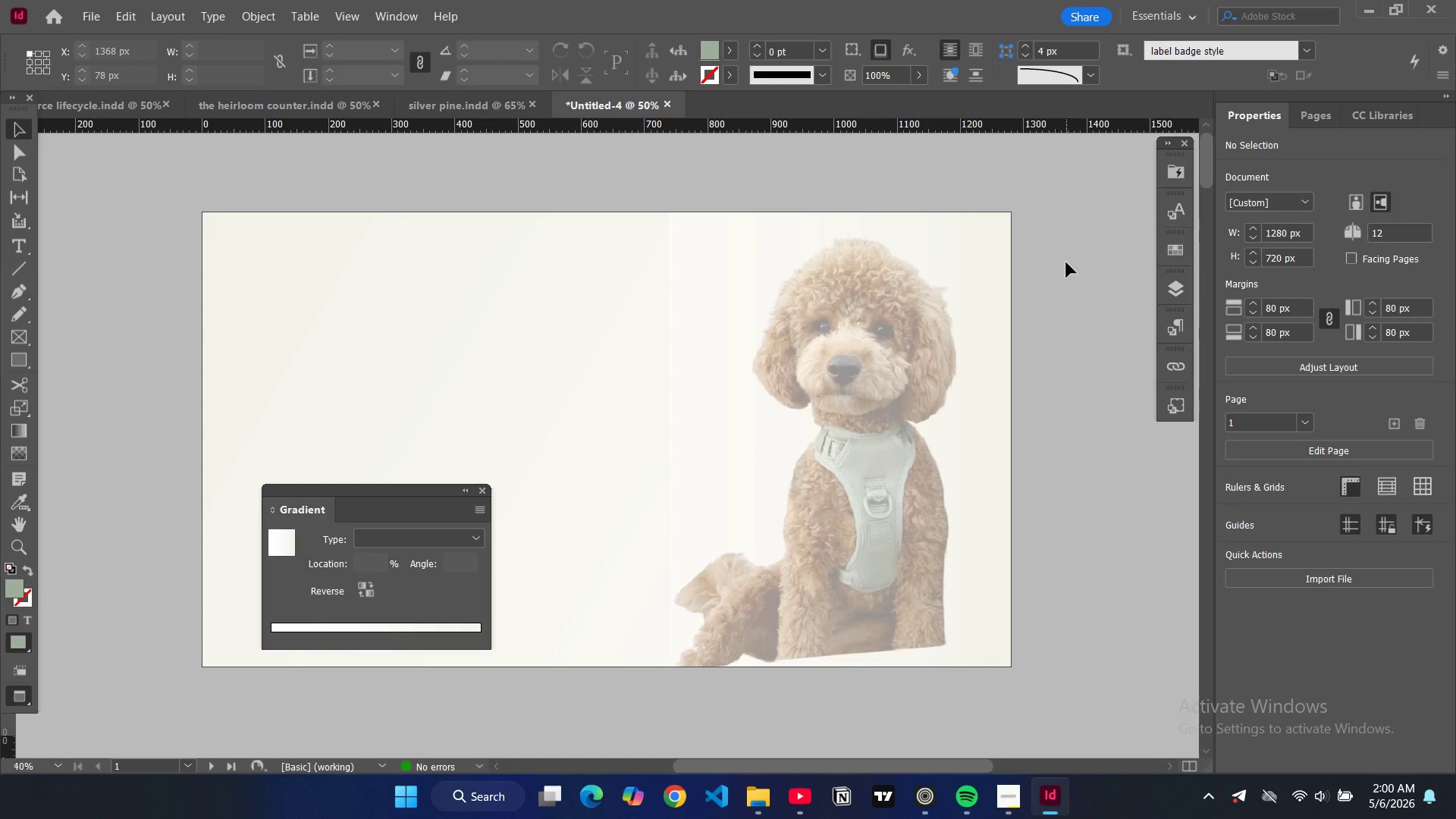 
key(W)
 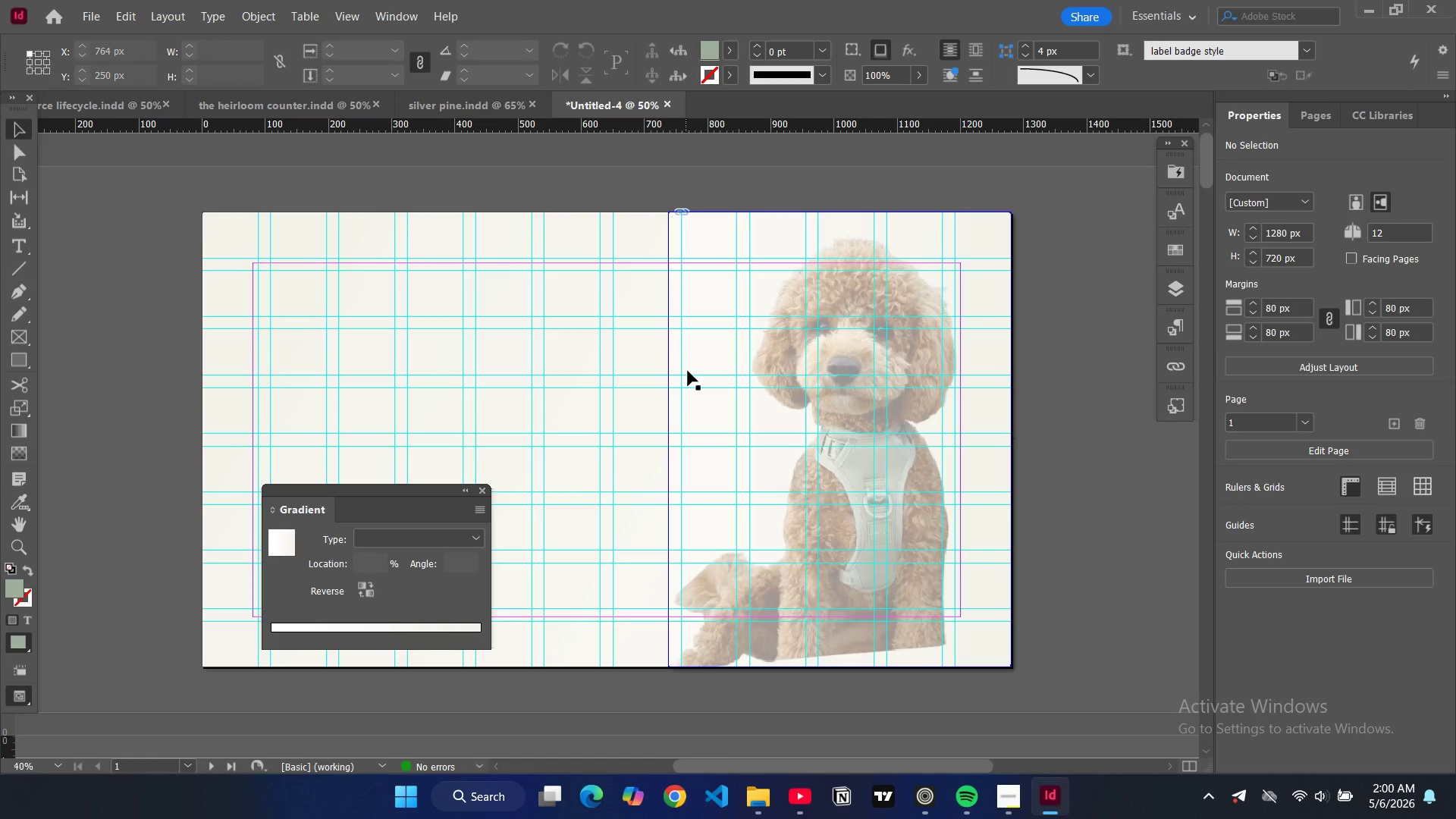 
left_click([694, 361])
 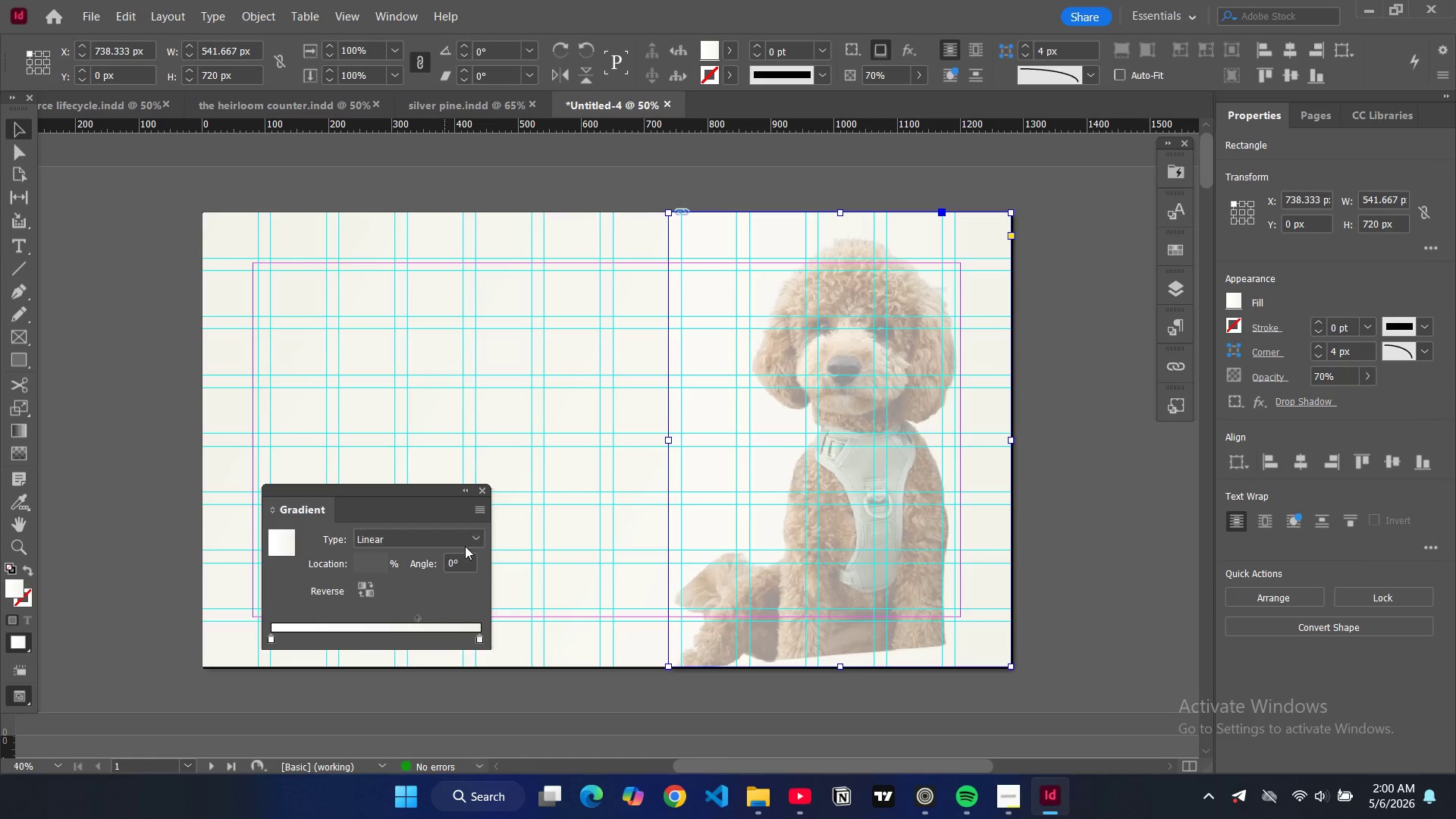 
left_click([481, 494])
 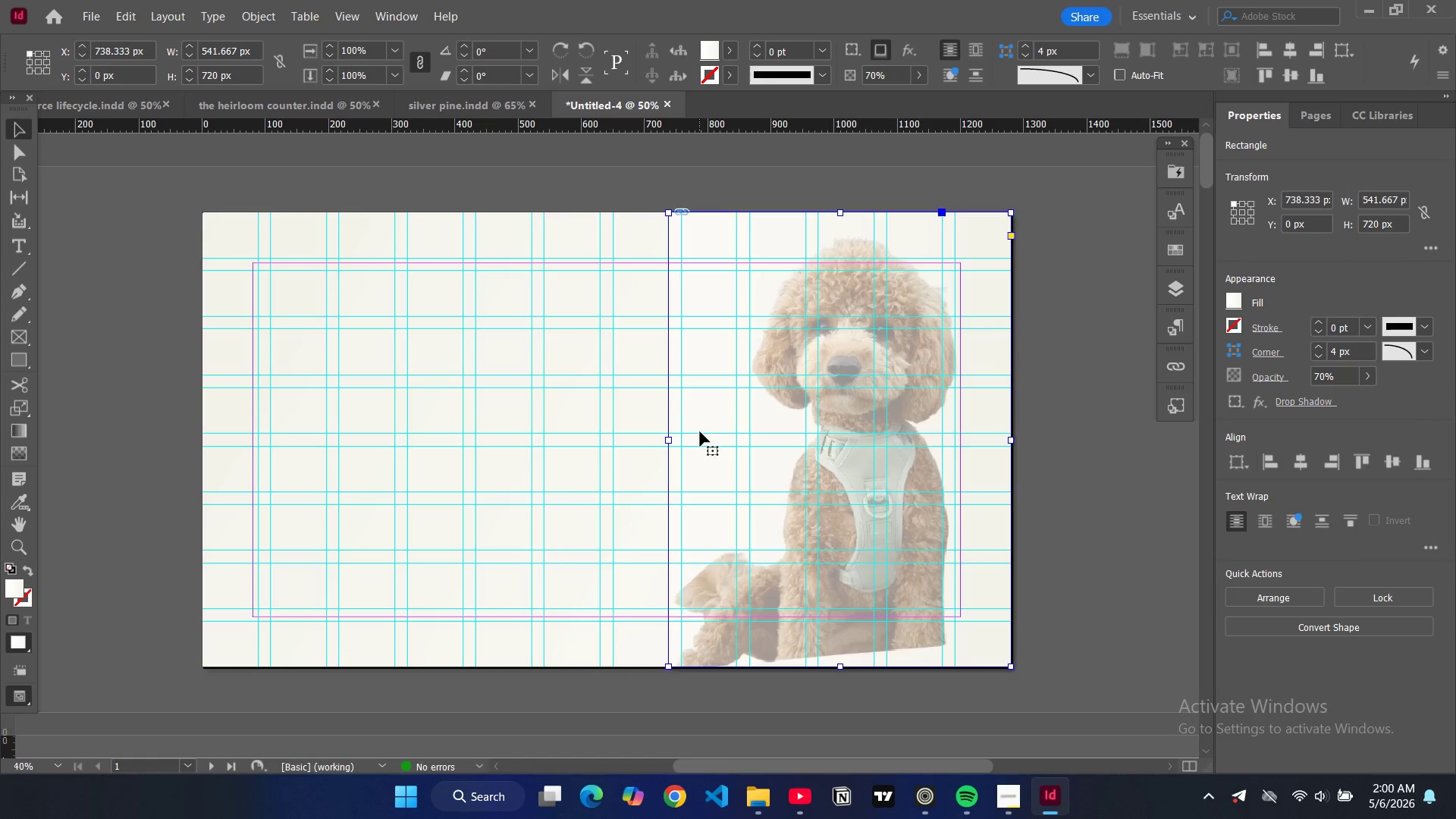 
key(Control+Z)
 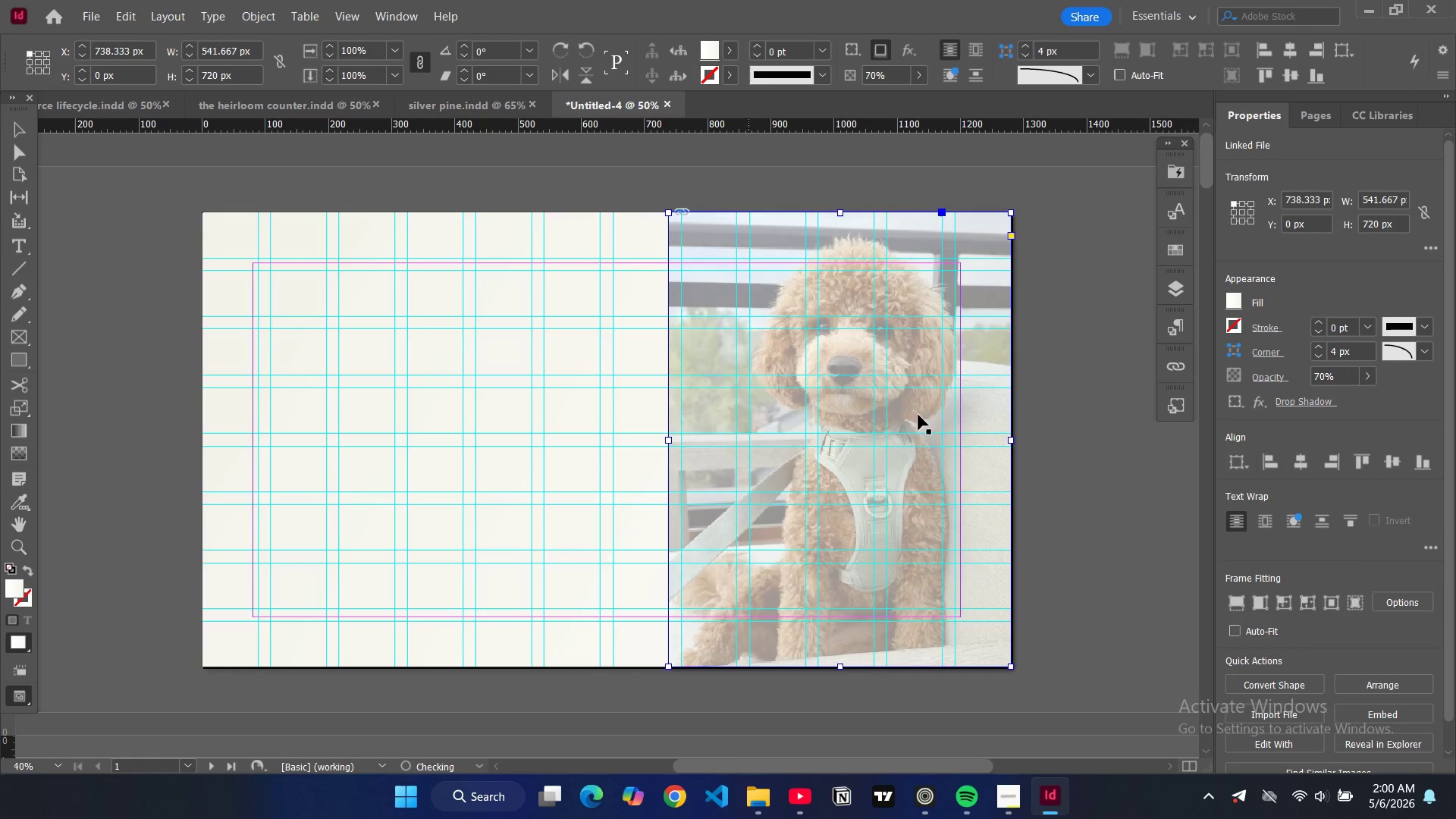 
key(Control+Z)
 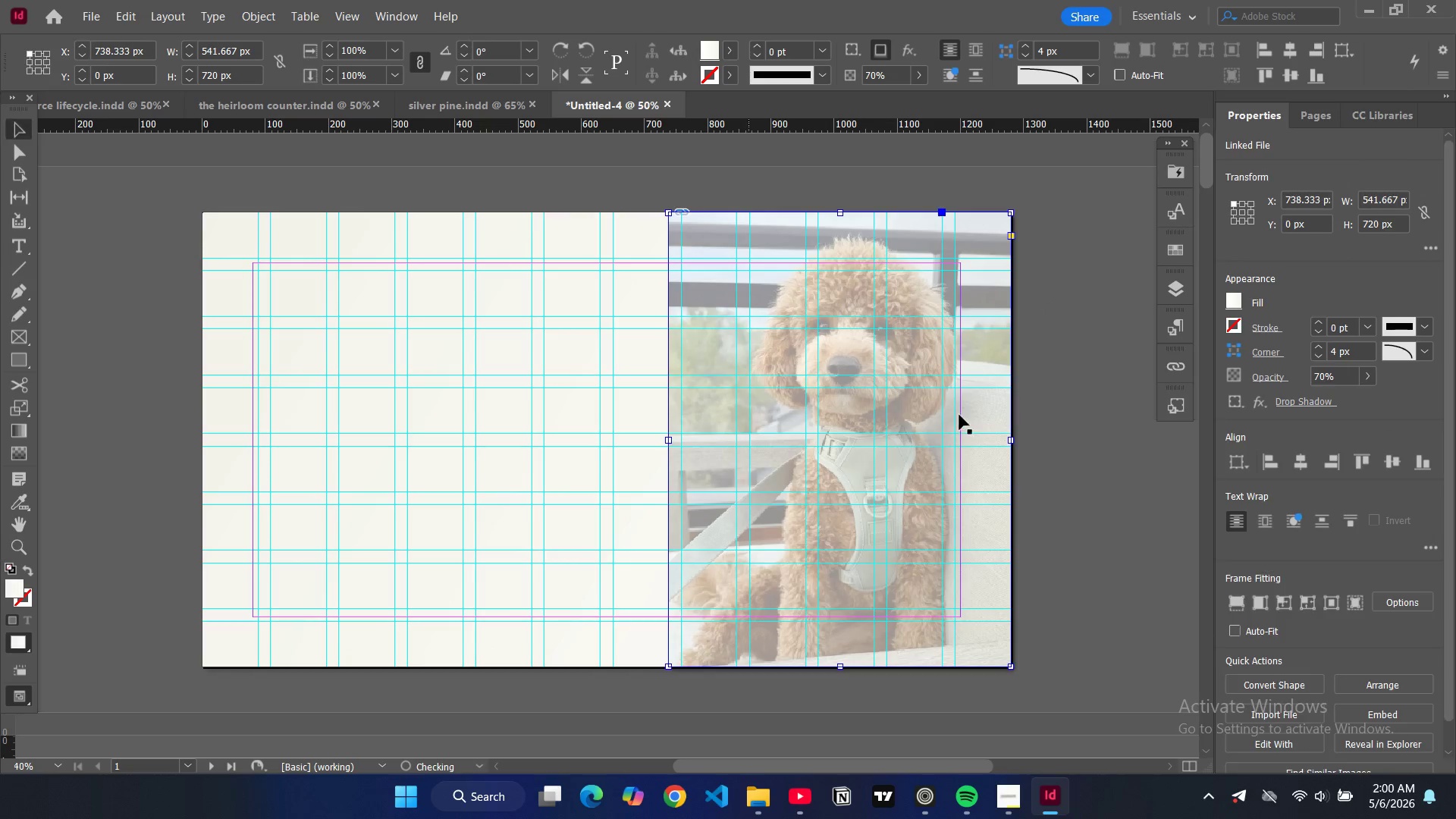 
key(Control+Z)
 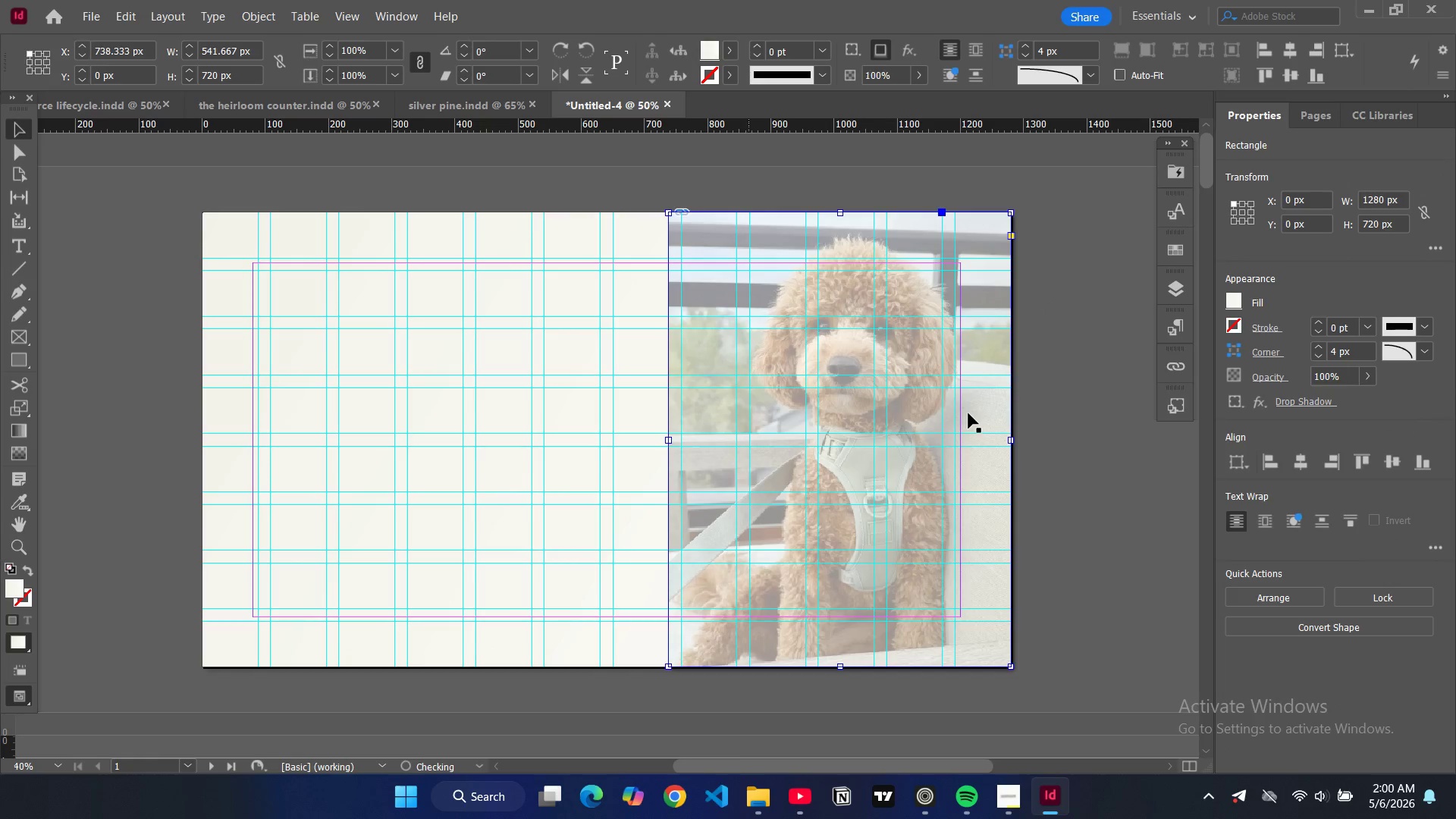 
key(Control+Z)
 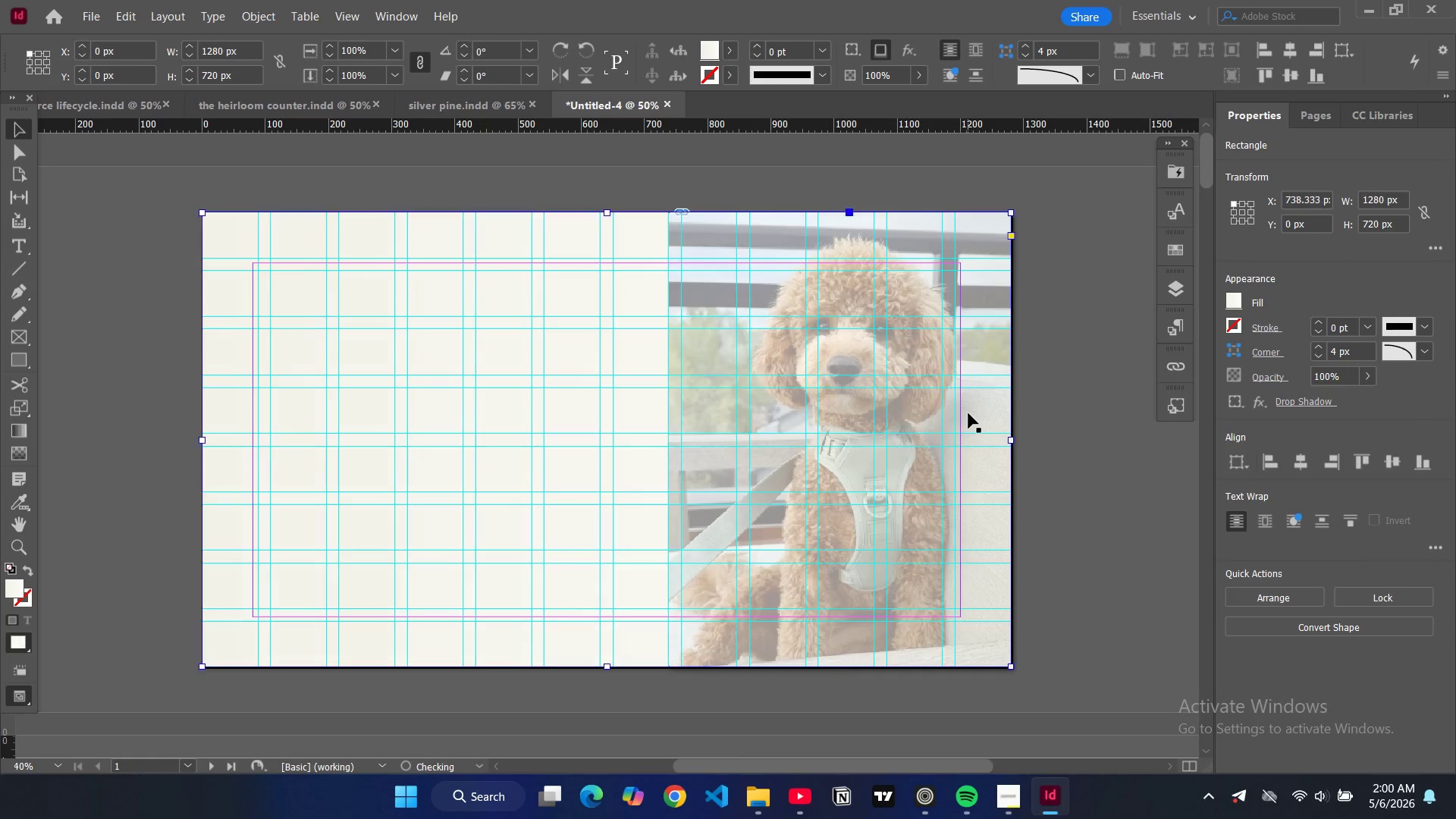 
key(Control+Z)
 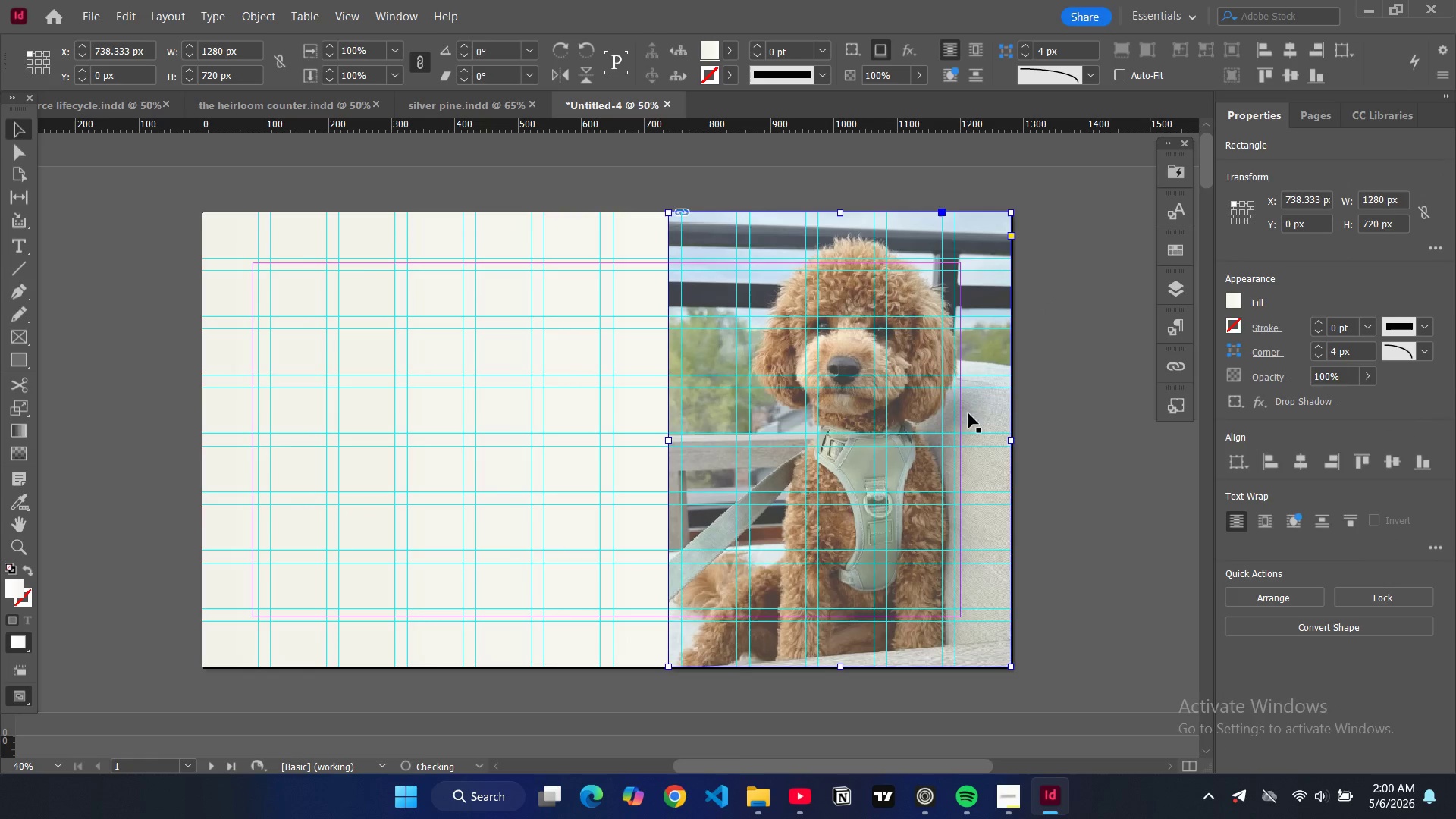 
key(Control+Z)
 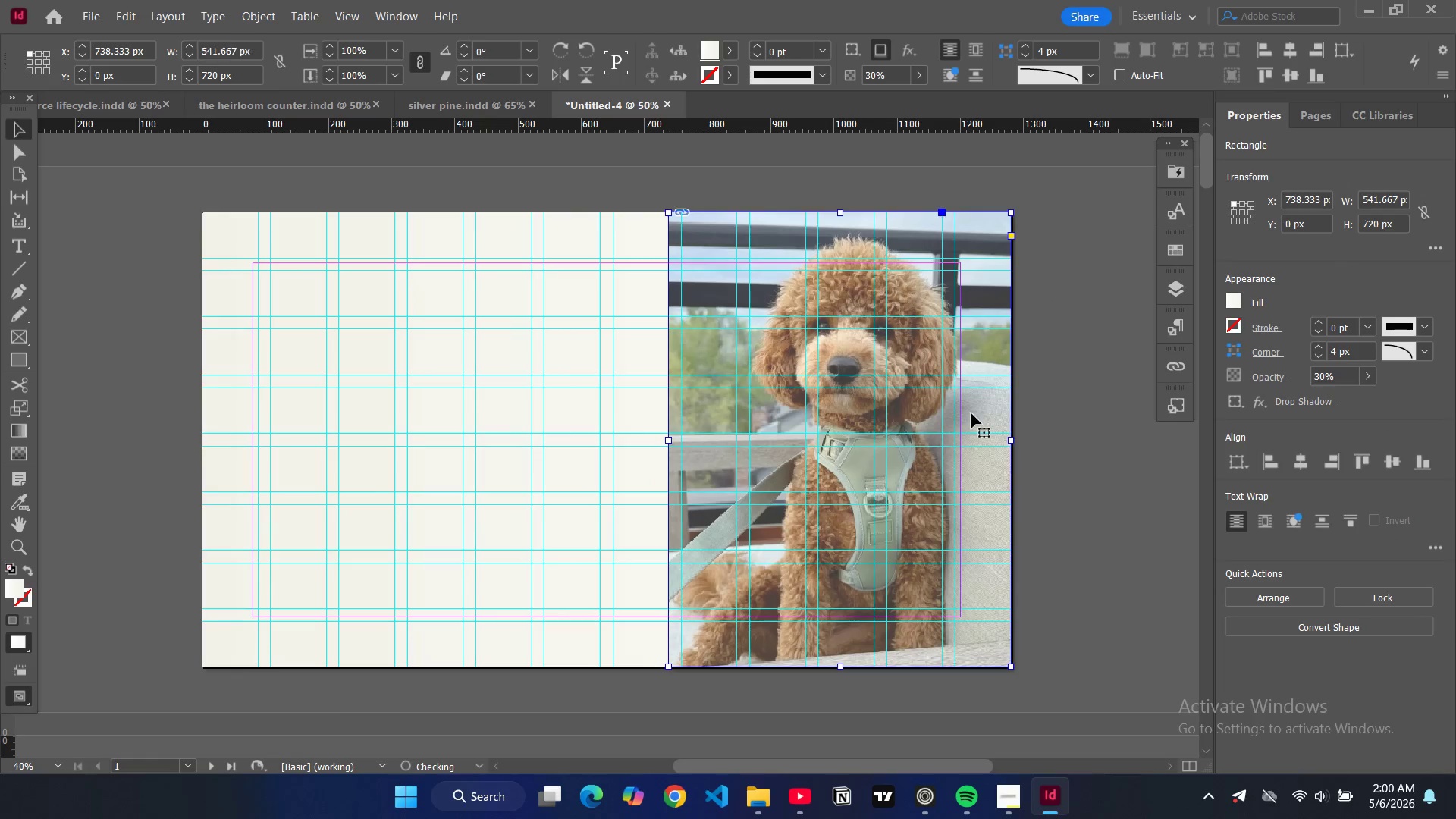 
key(Control+Z)
 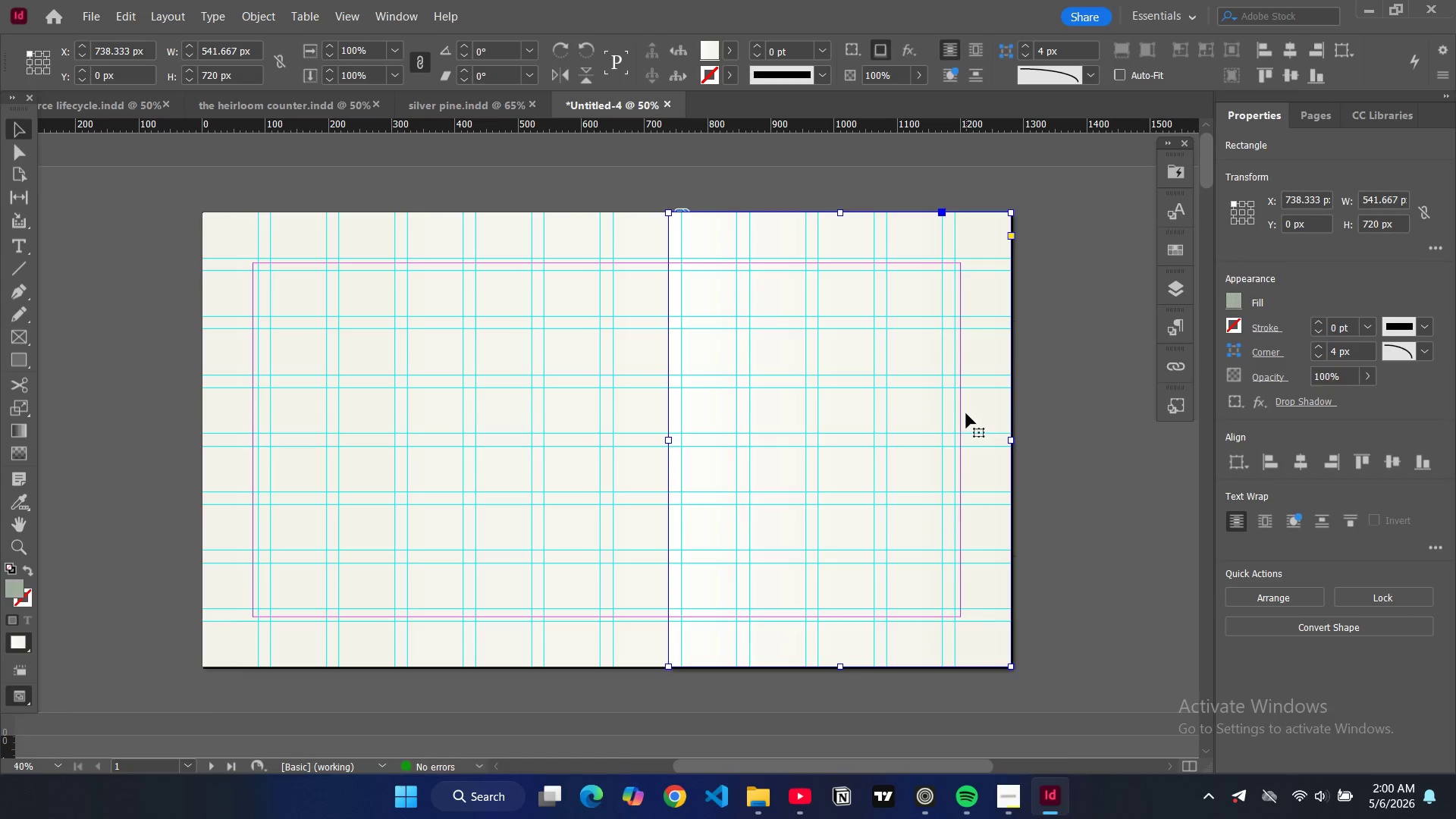 
key(Control+Z)
 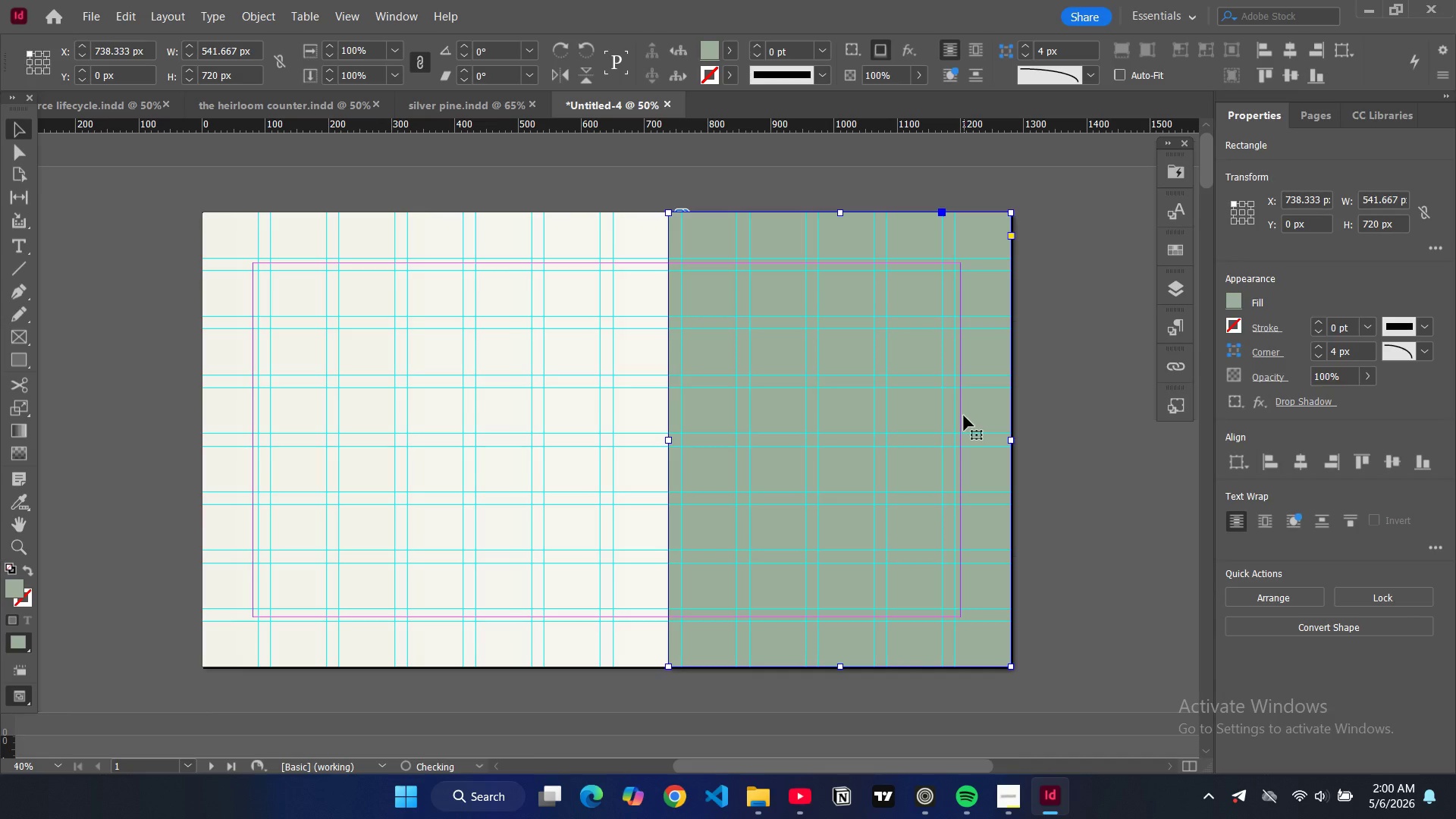 
hold_key(key=ControlLeft, duration=0.45)
 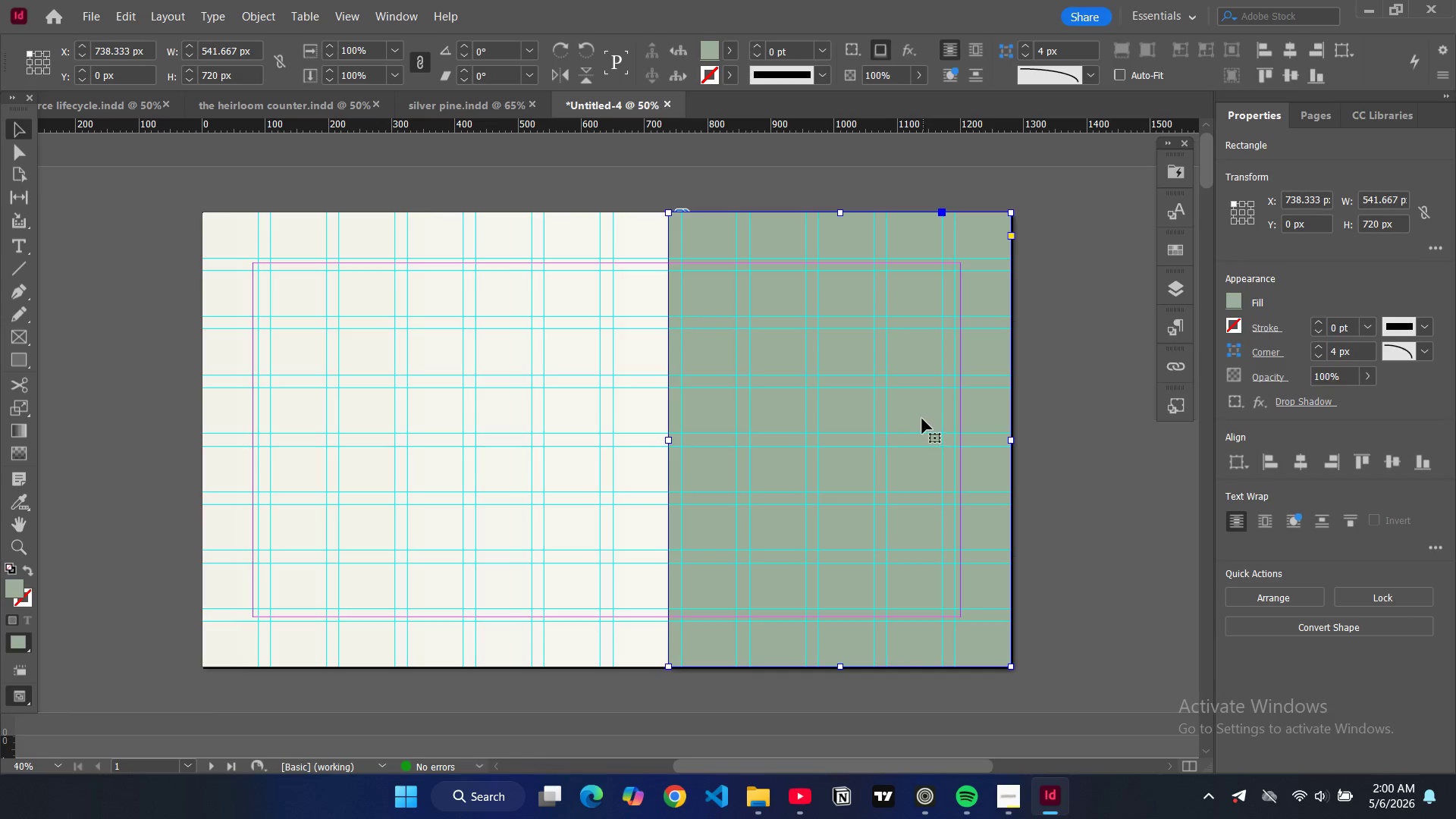 
key(Control+D)
 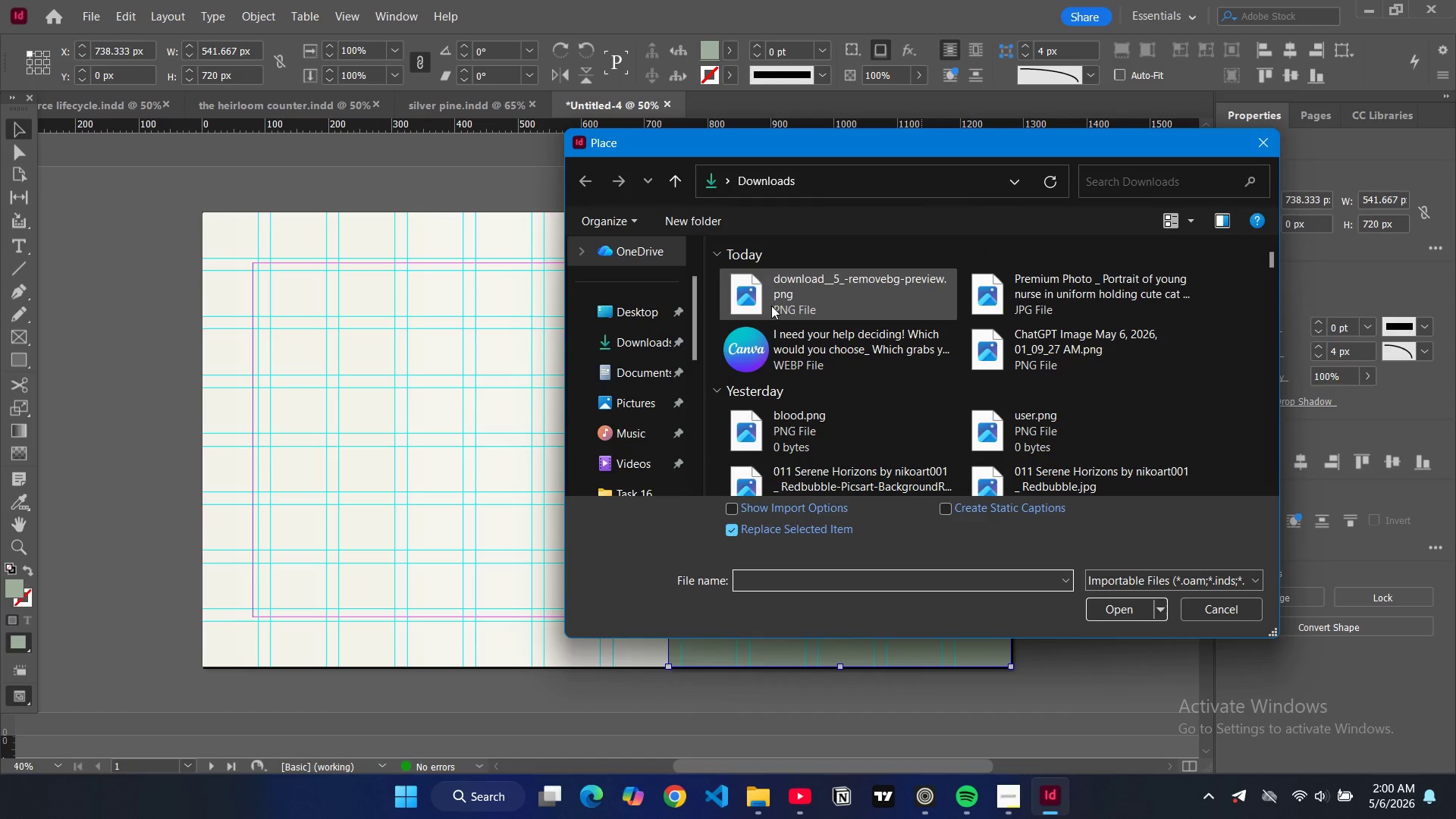 
left_click([772, 307])
 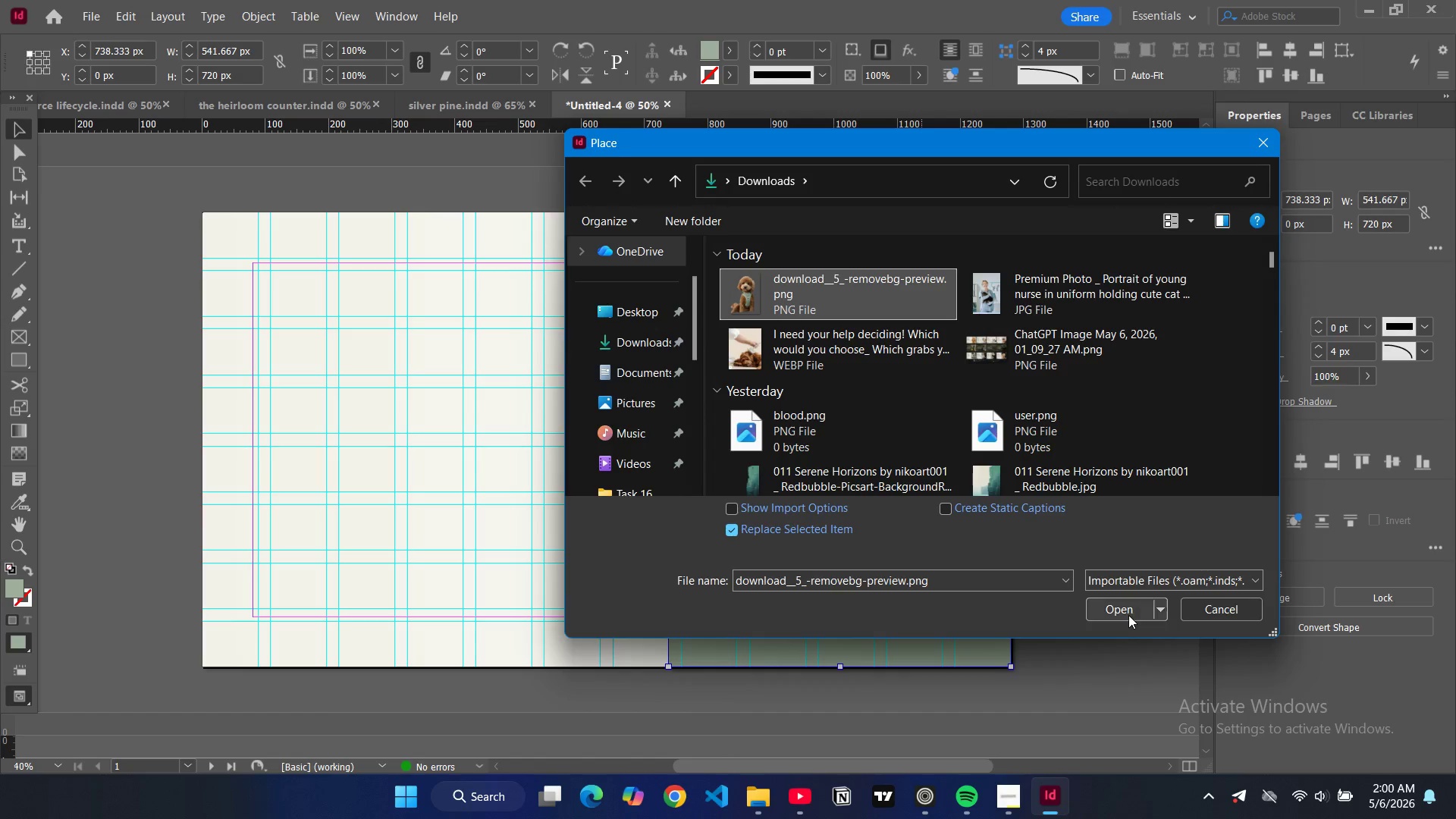 
left_click([1128, 615])
 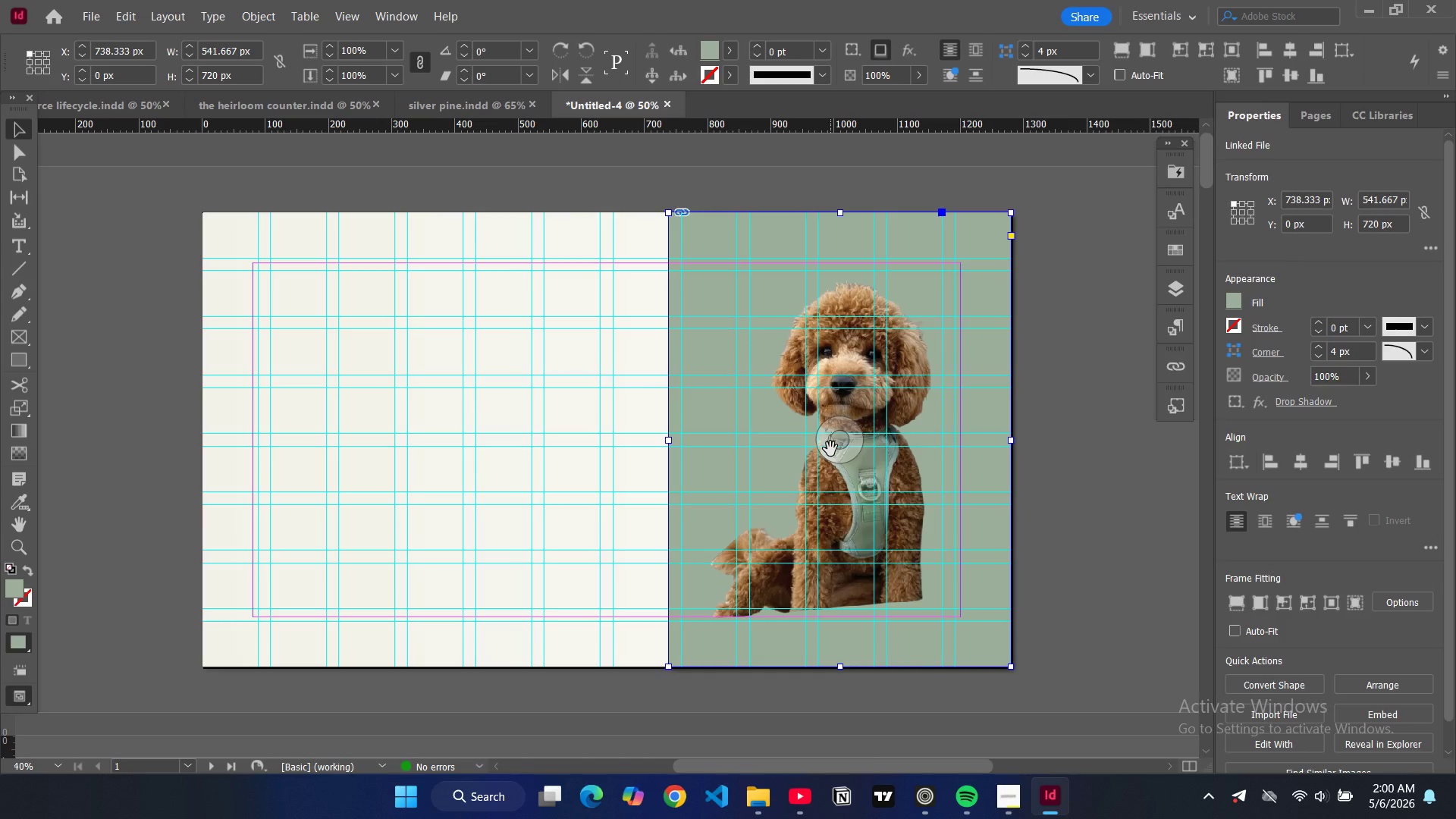 
key(Alt+Control+Shift+AltLeft)
 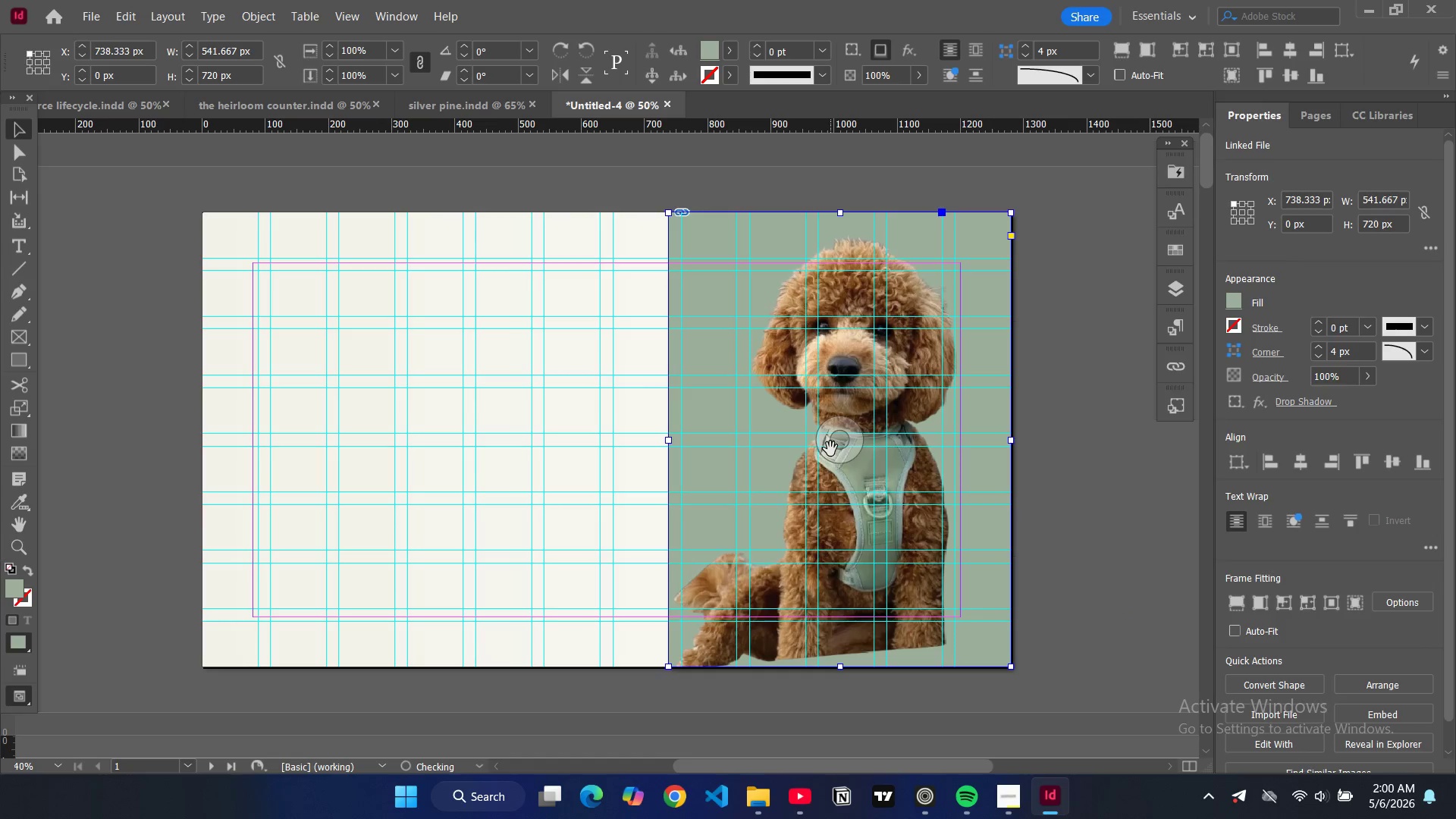 
key(Alt+Control+Shift+C)
 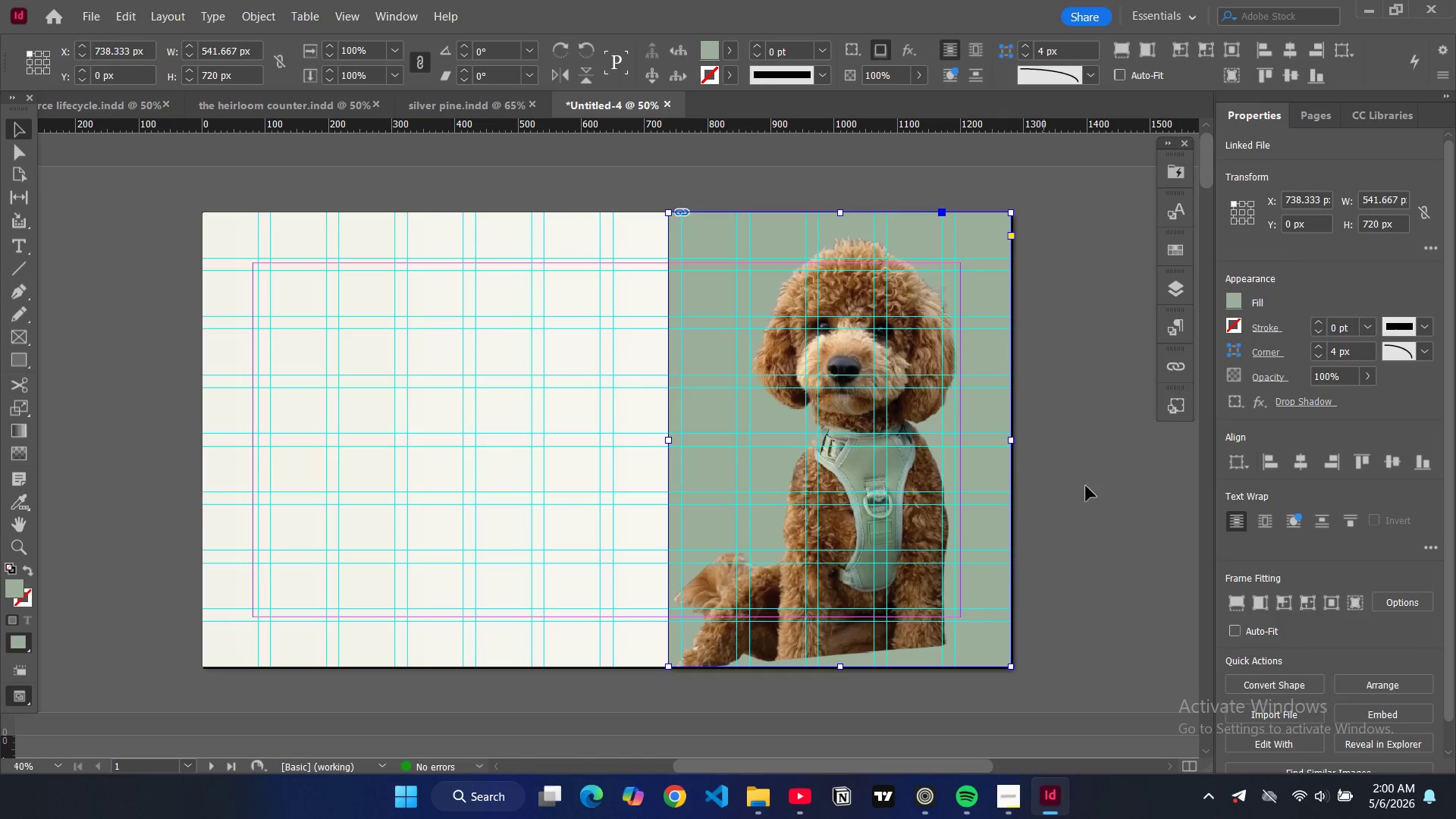 
left_click([1094, 483])
 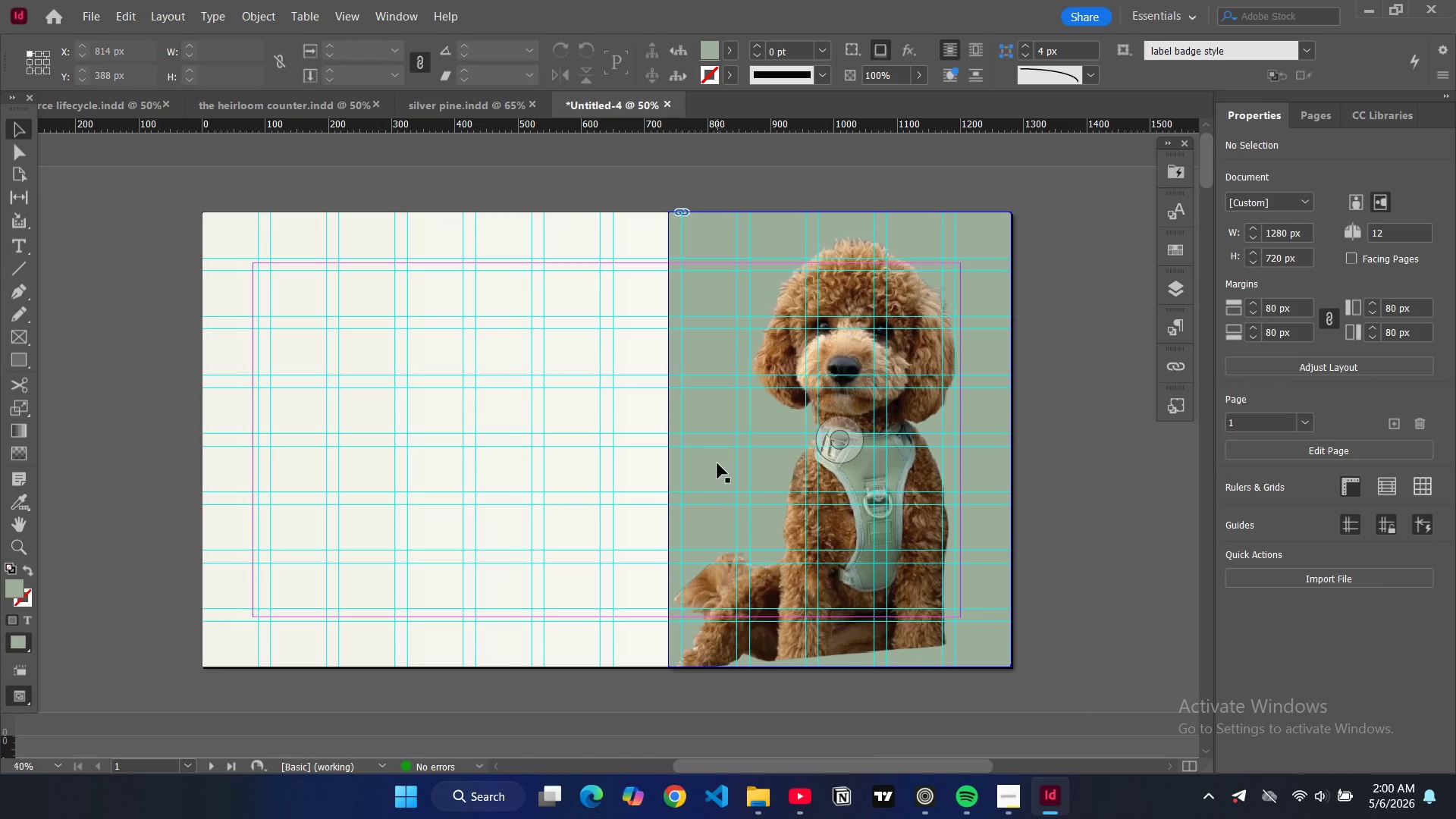 
left_click([717, 463])
 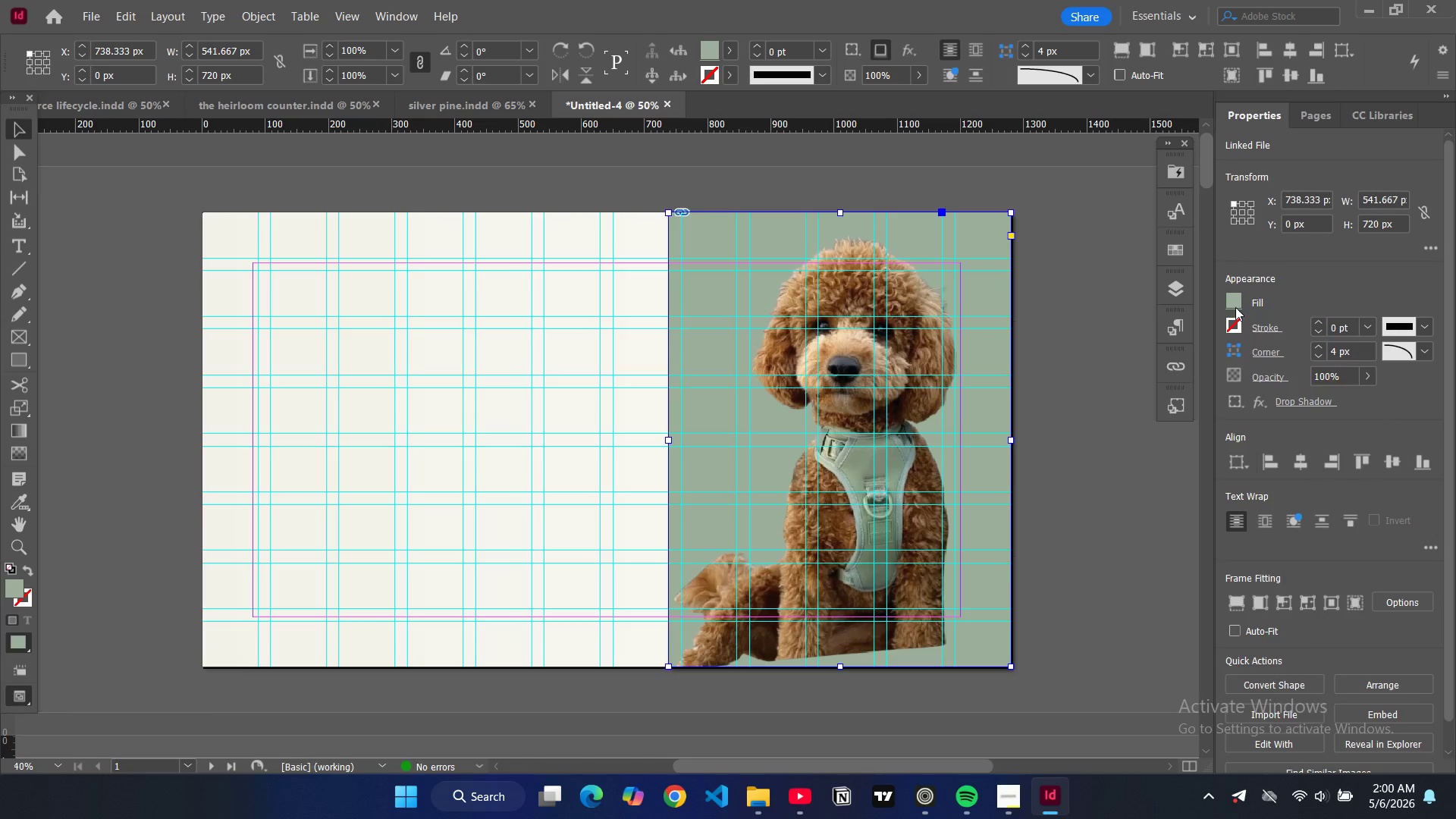 
left_click([1236, 300])
 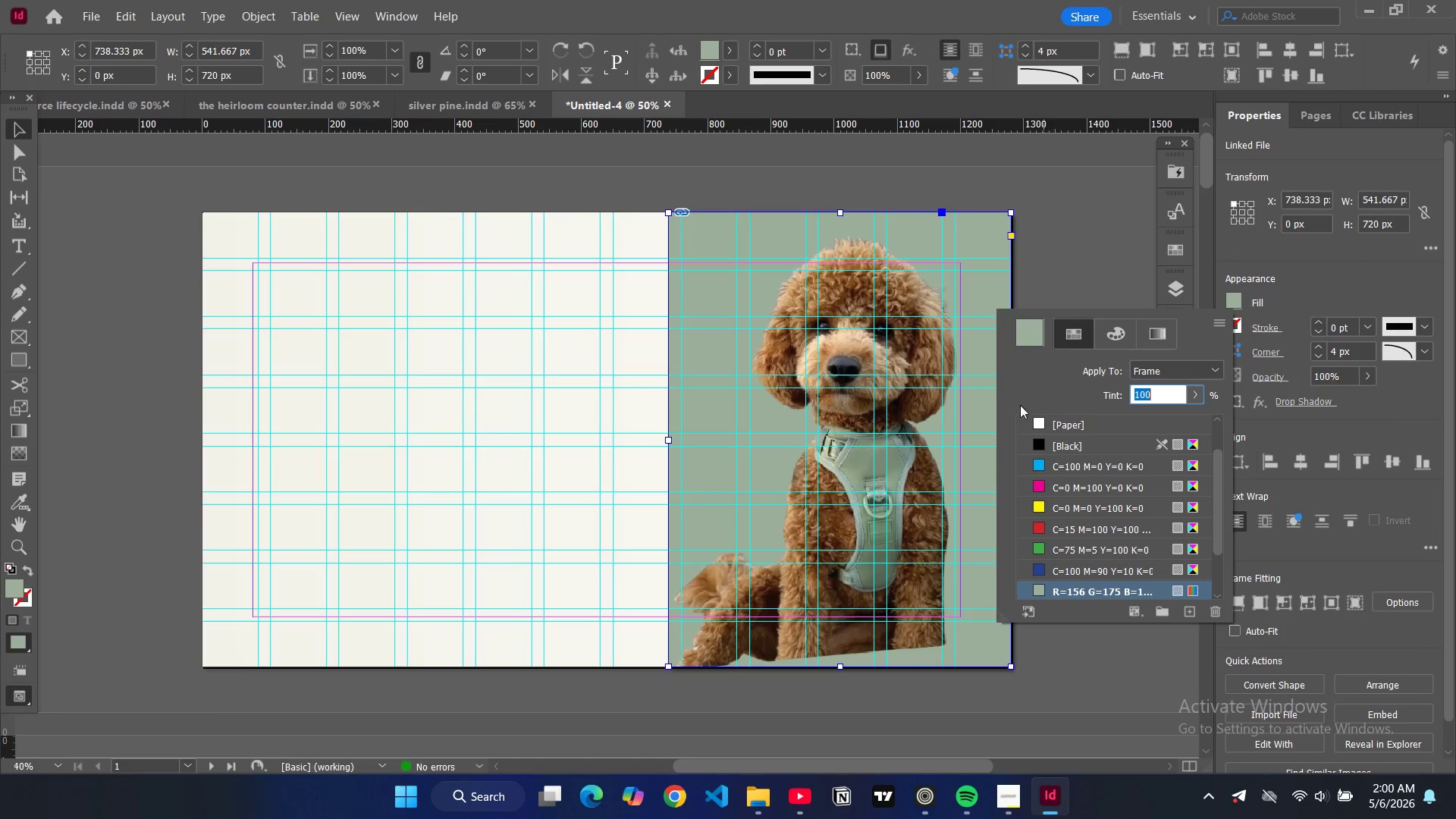 
scroll: coordinate [1081, 420], scroll_direction: up, amount: 5.0
 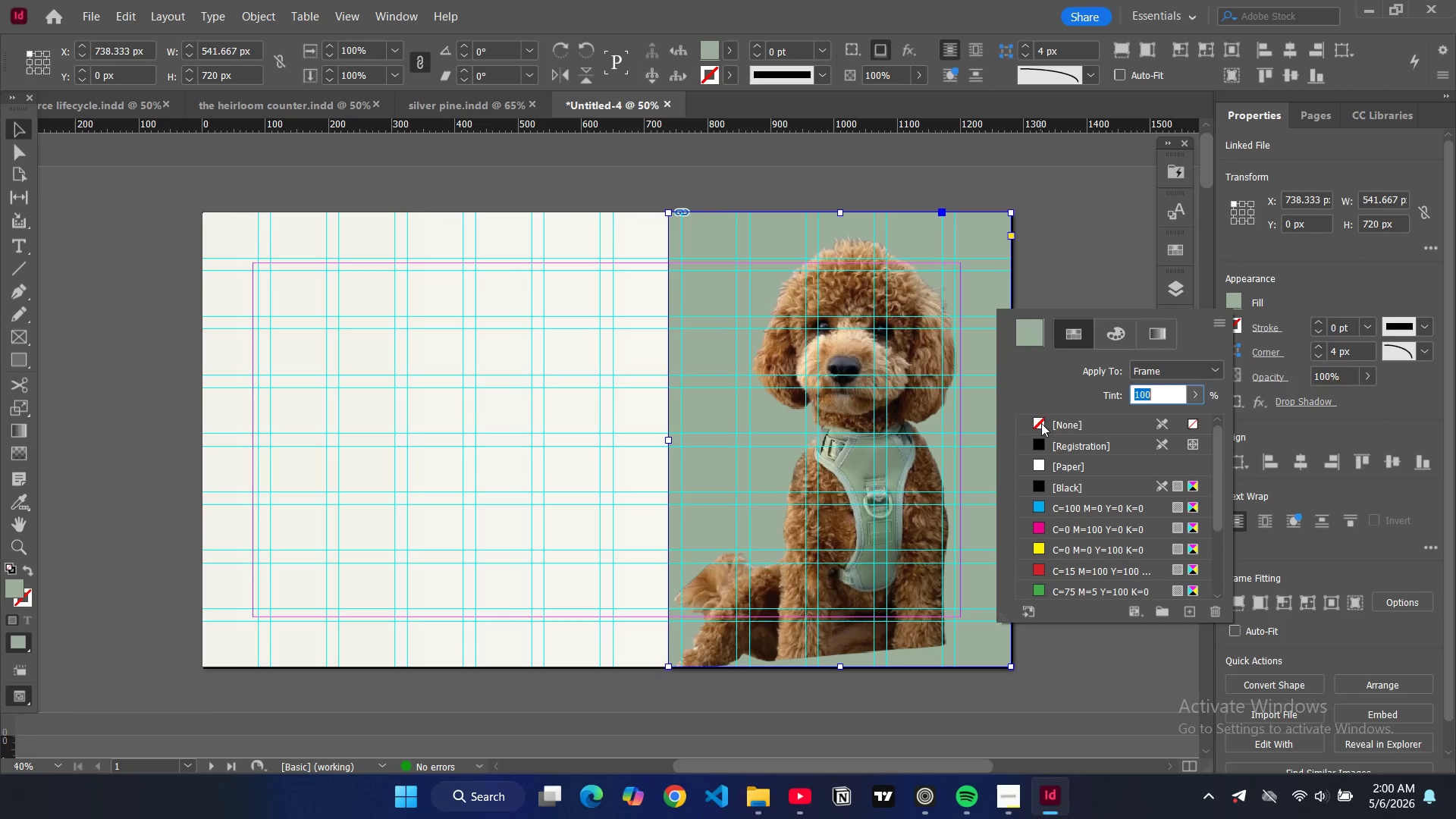 
left_click([1041, 423])
 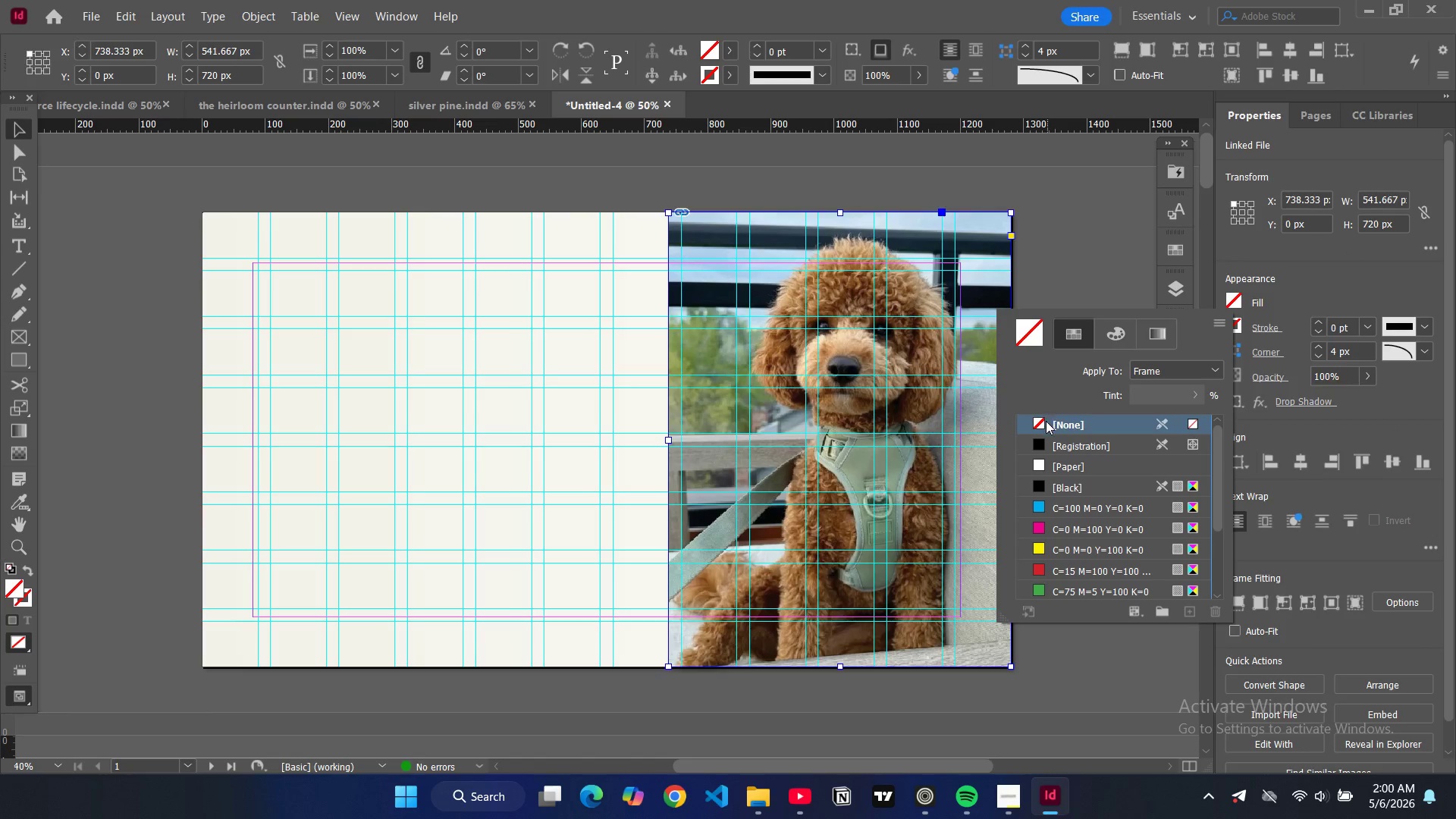 
left_click([1043, 425])
 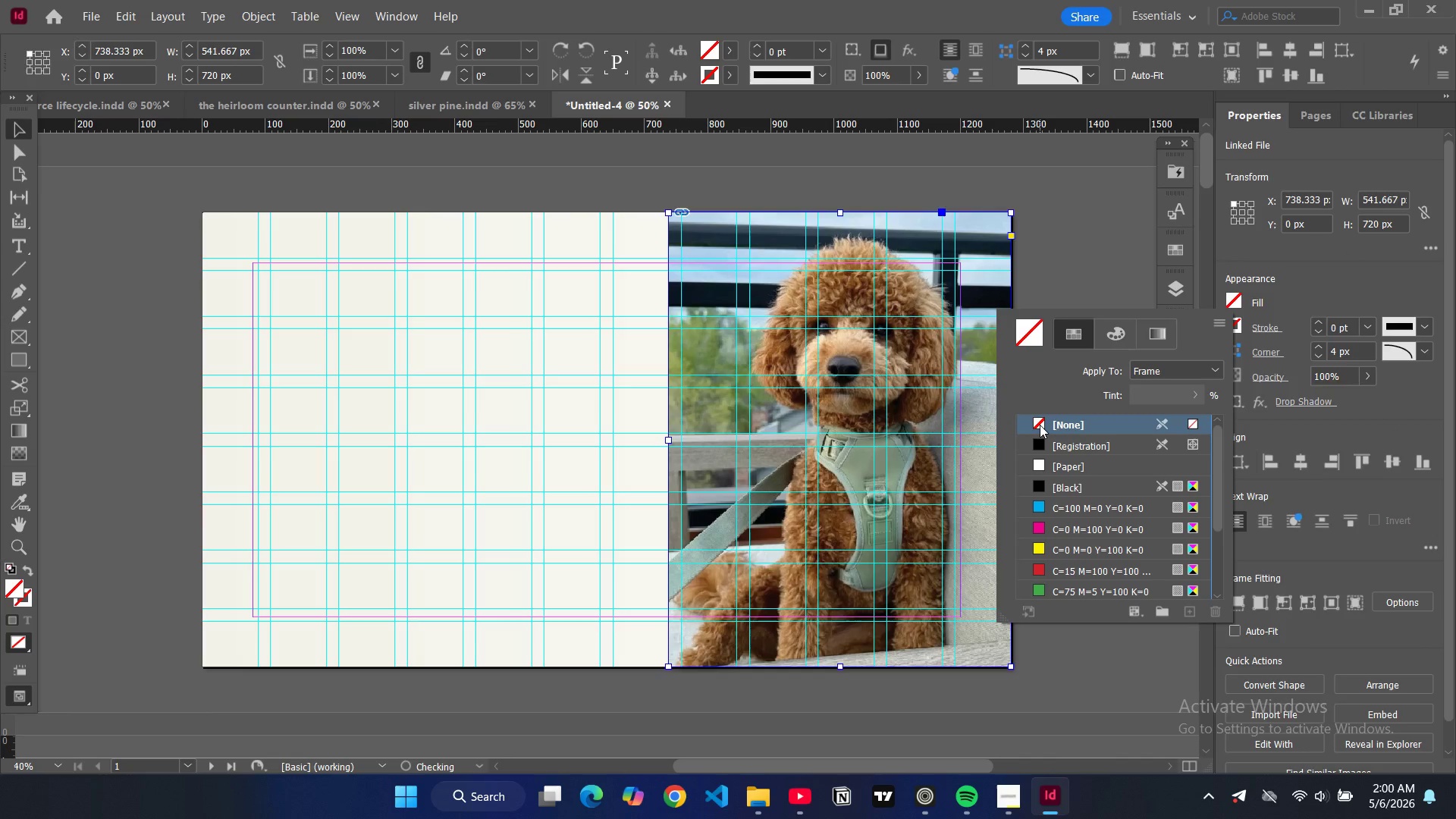 
left_click([1040, 425])
 